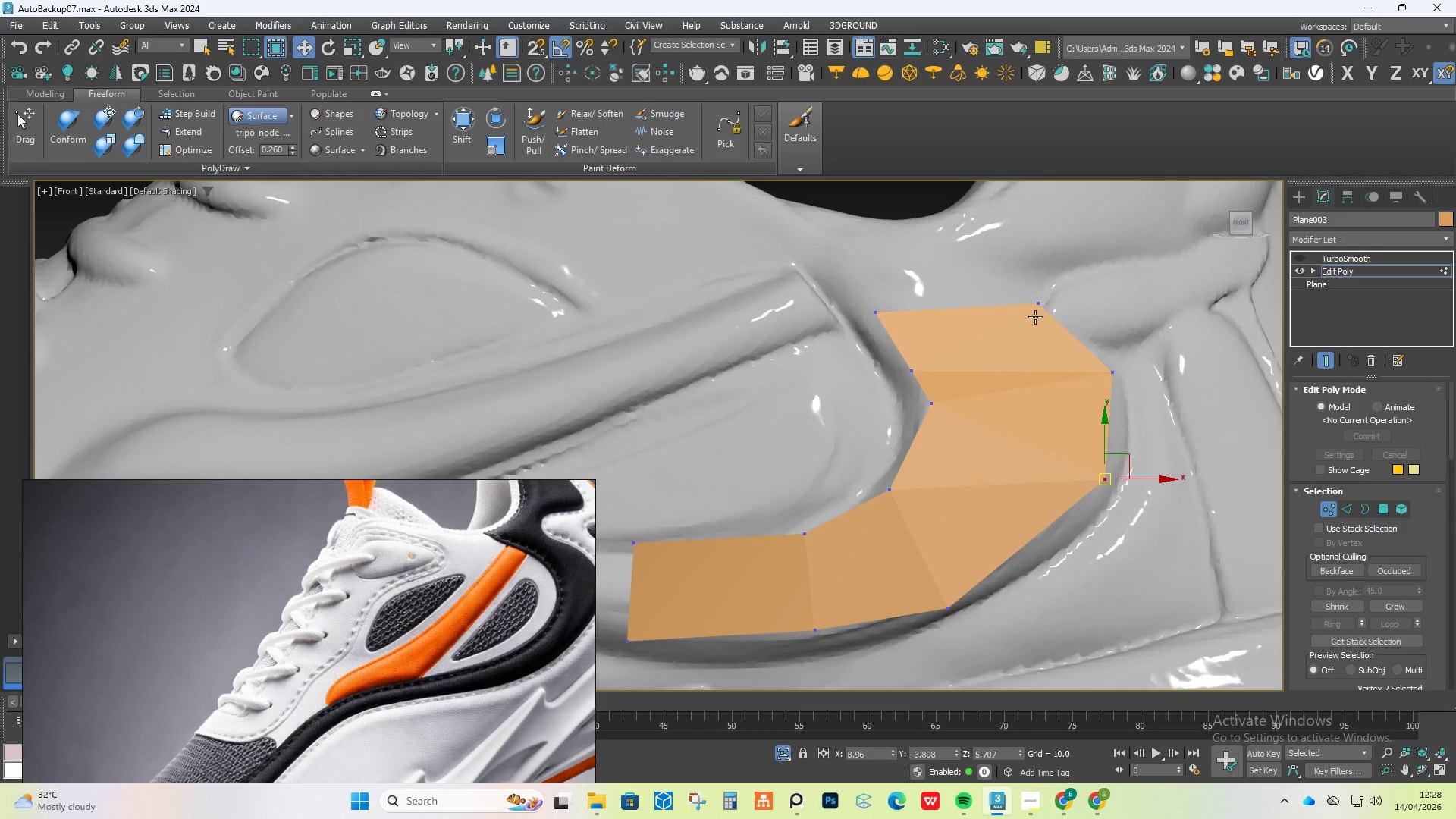 
scroll: coordinate [873, 510], scroll_direction: down, amount: 3.0
 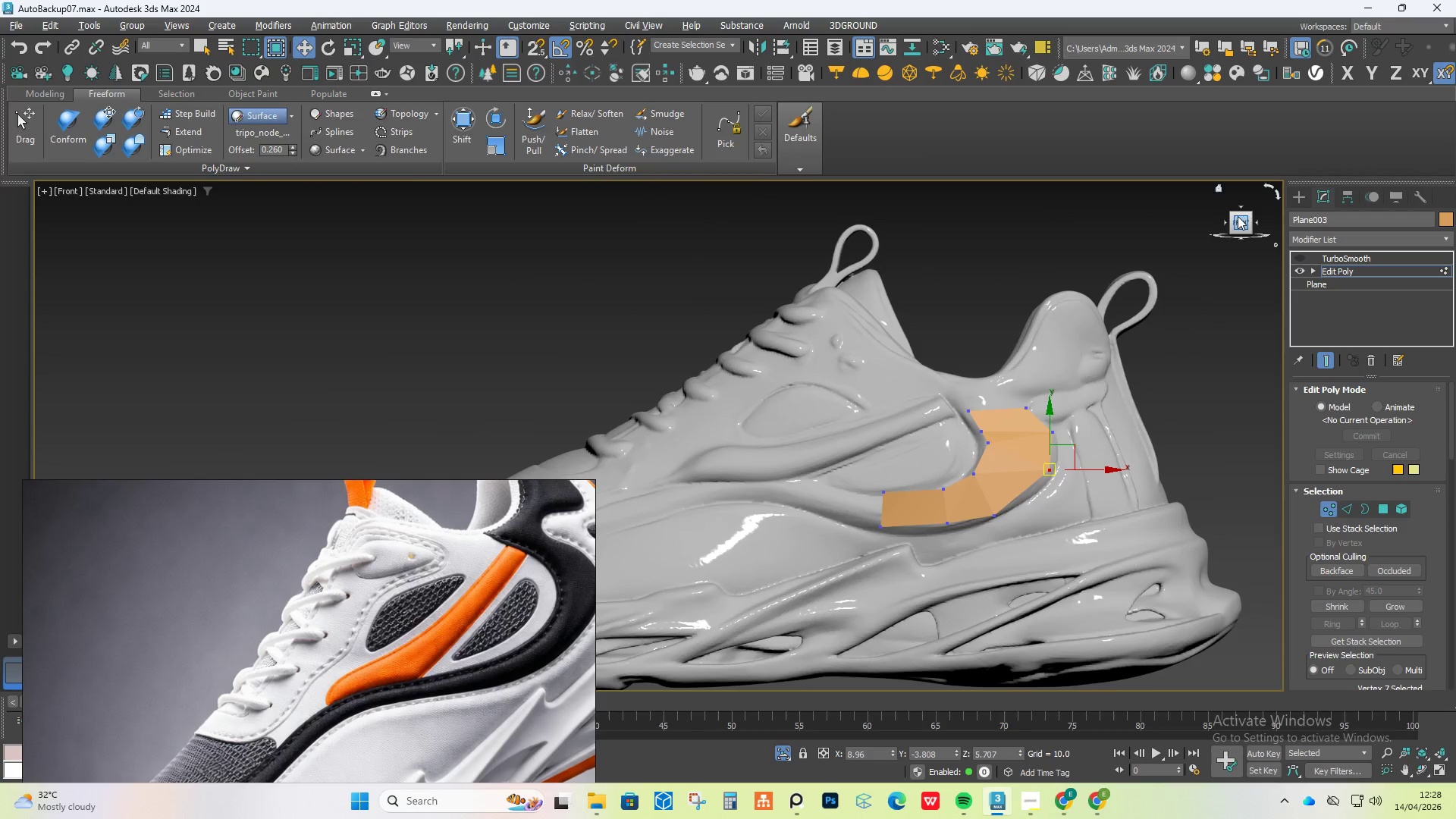 
double_click([1238, 224])
 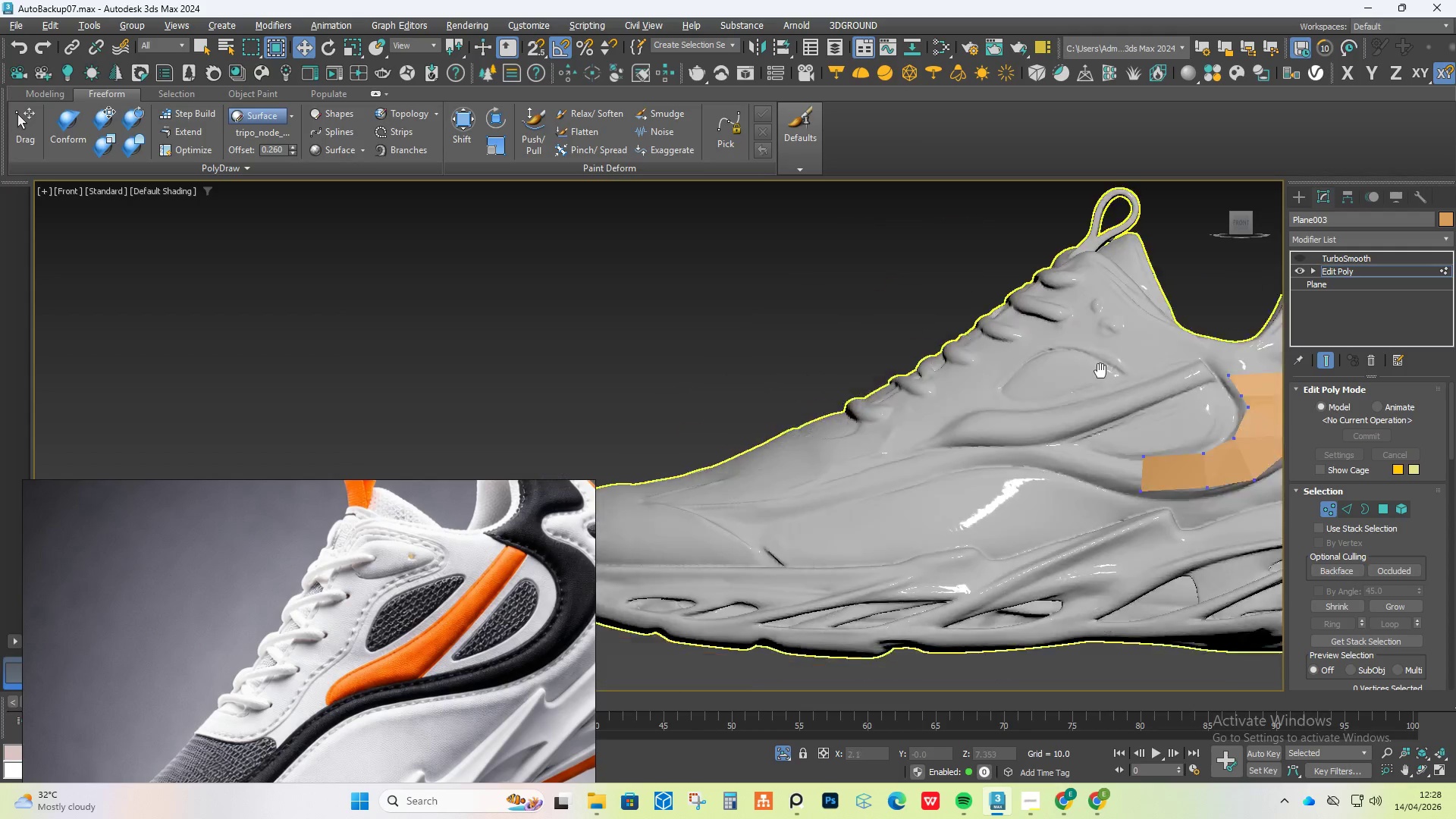 
scroll: coordinate [1117, 359], scroll_direction: down, amount: 1.0
 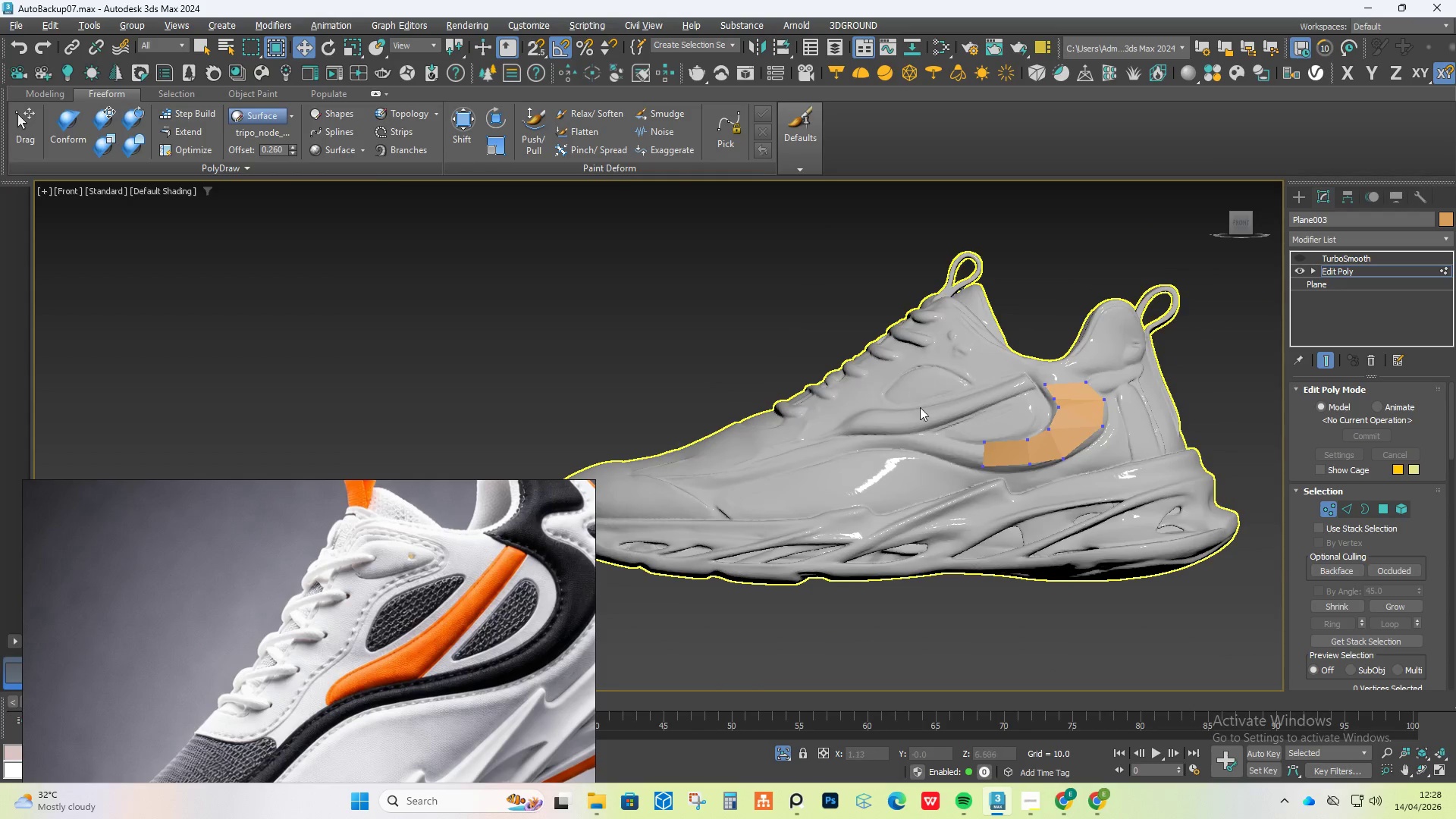 
scroll: coordinate [935, 441], scroll_direction: up, amount: 2.0
 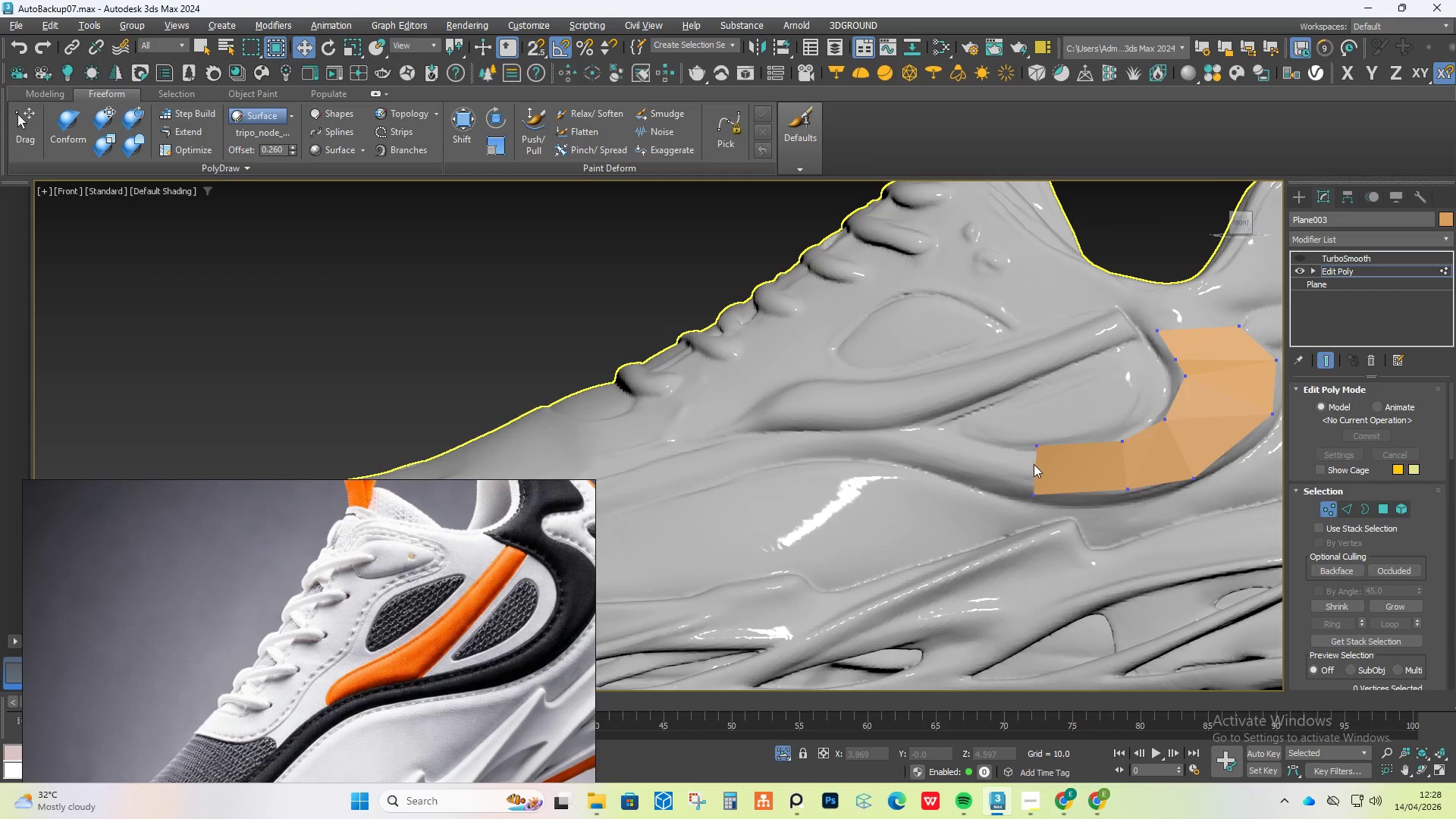 
hold_key(key=ShiftLeft, duration=0.78)
 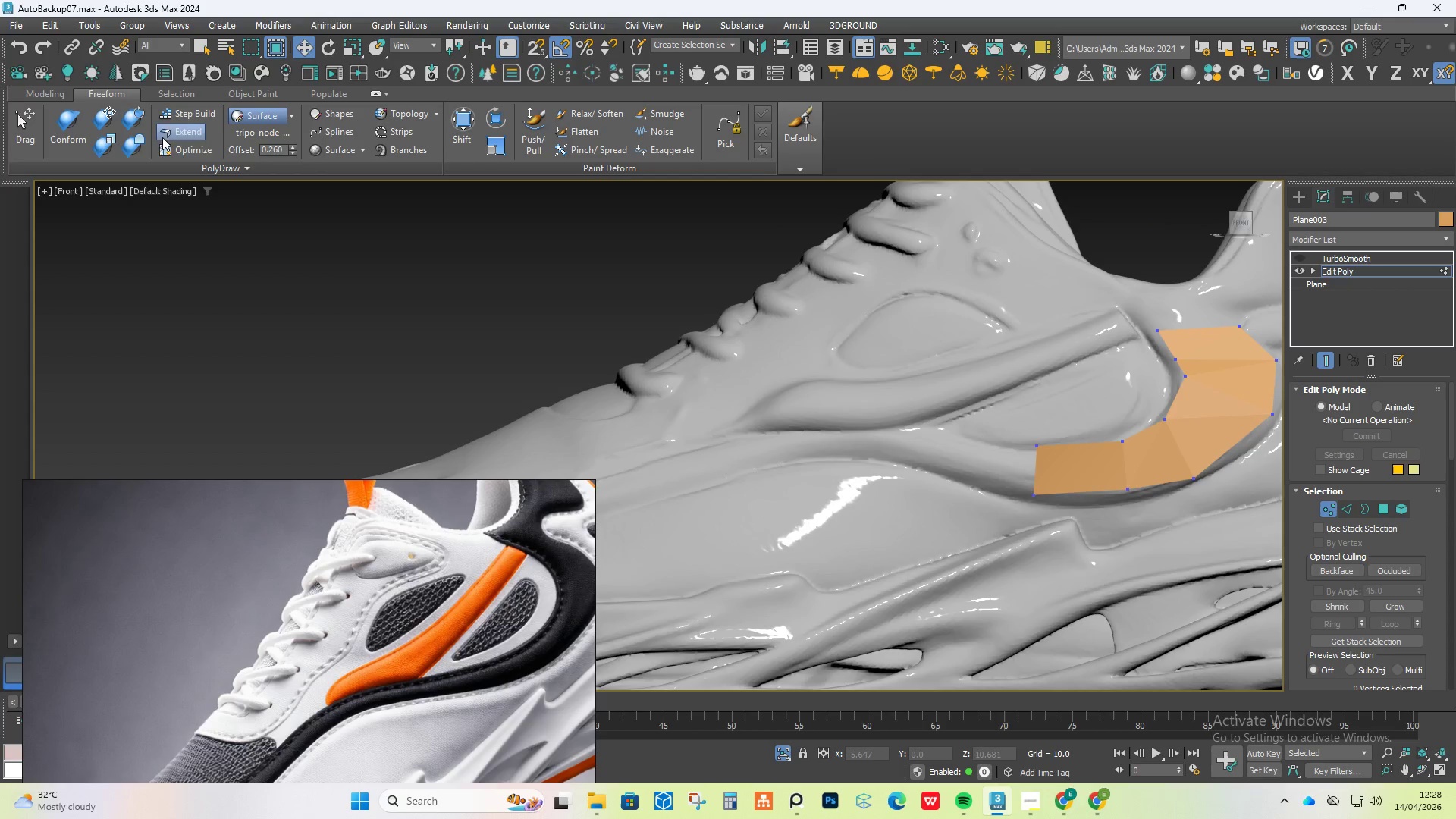 
left_click([181, 143])
 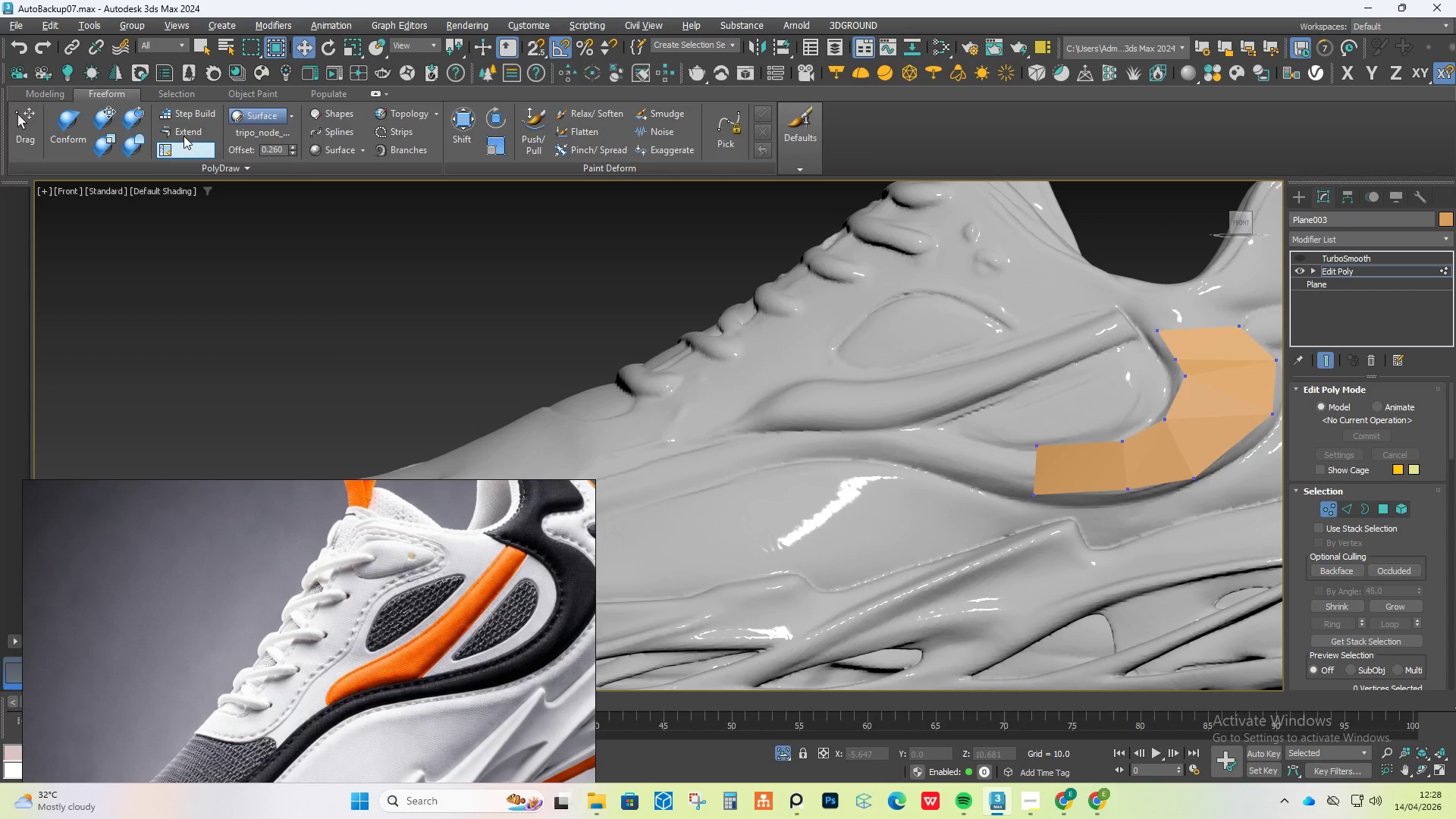 
left_click([187, 130])
 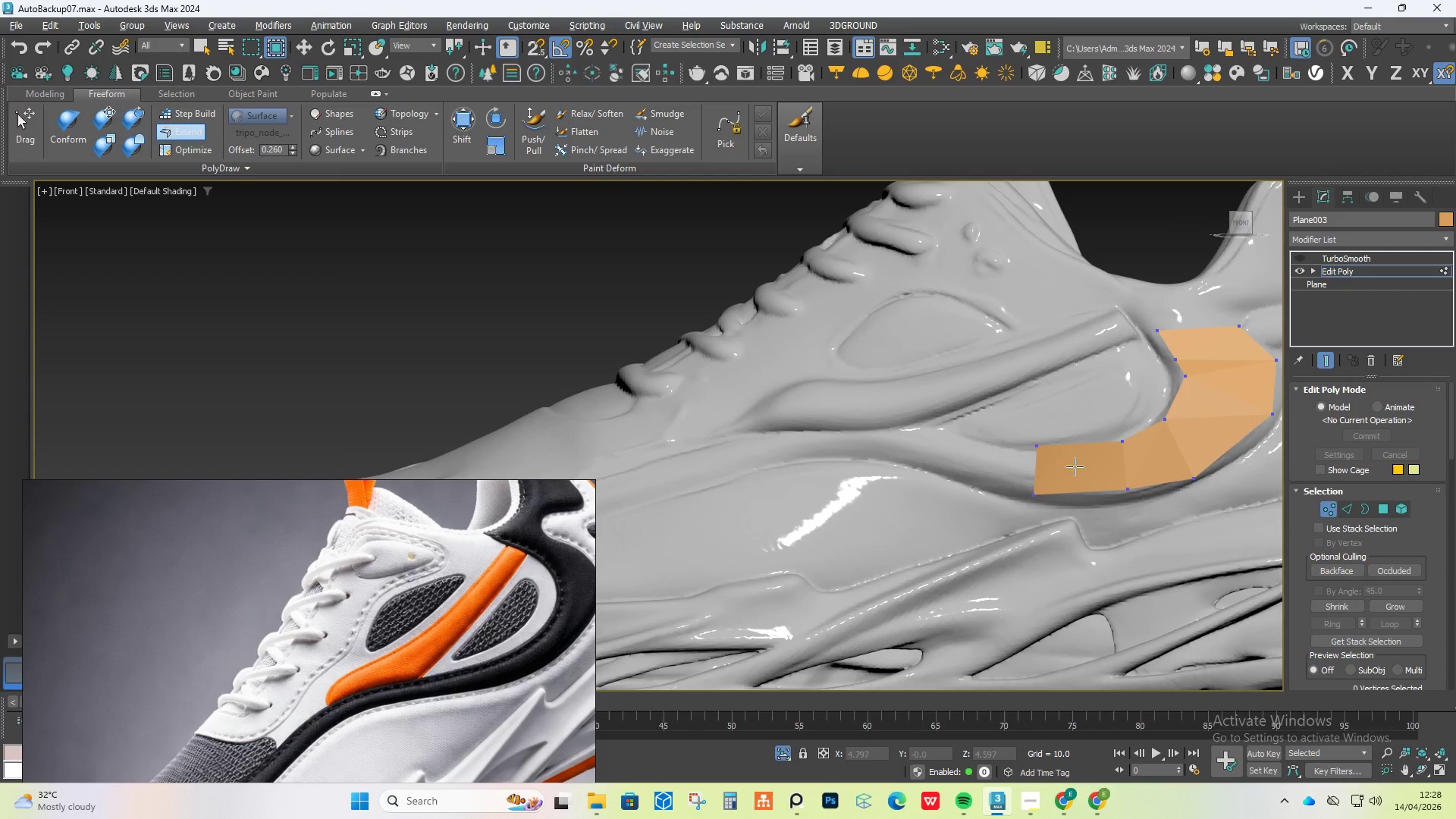 
hold_key(key=ControlLeft, duration=1.16)
hold_key(key=ShiftLeft, duration=1.11)
hold_key(key=AltLeft, duration=0.89)
left_click_drag(start_coordinate=[1032, 467], to_coordinate=[924, 443])
 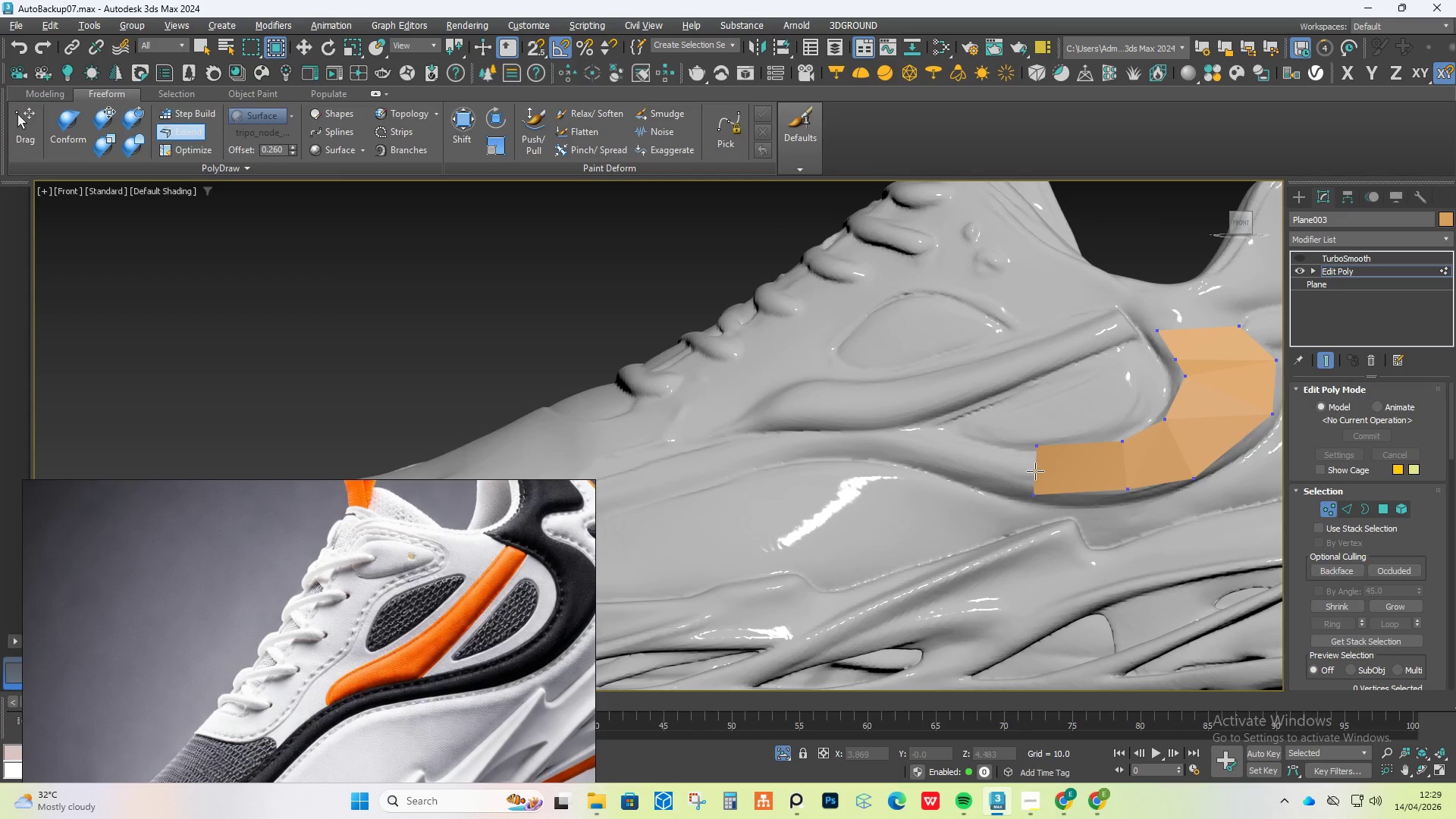 
hold_key(key=ControlLeft, duration=1.23)
hold_key(key=ShiftLeft, duration=1.12)
hold_key(key=AltLeft, duration=1.02)
left_click_drag(start_coordinate=[1037, 469], to_coordinate=[960, 457])
 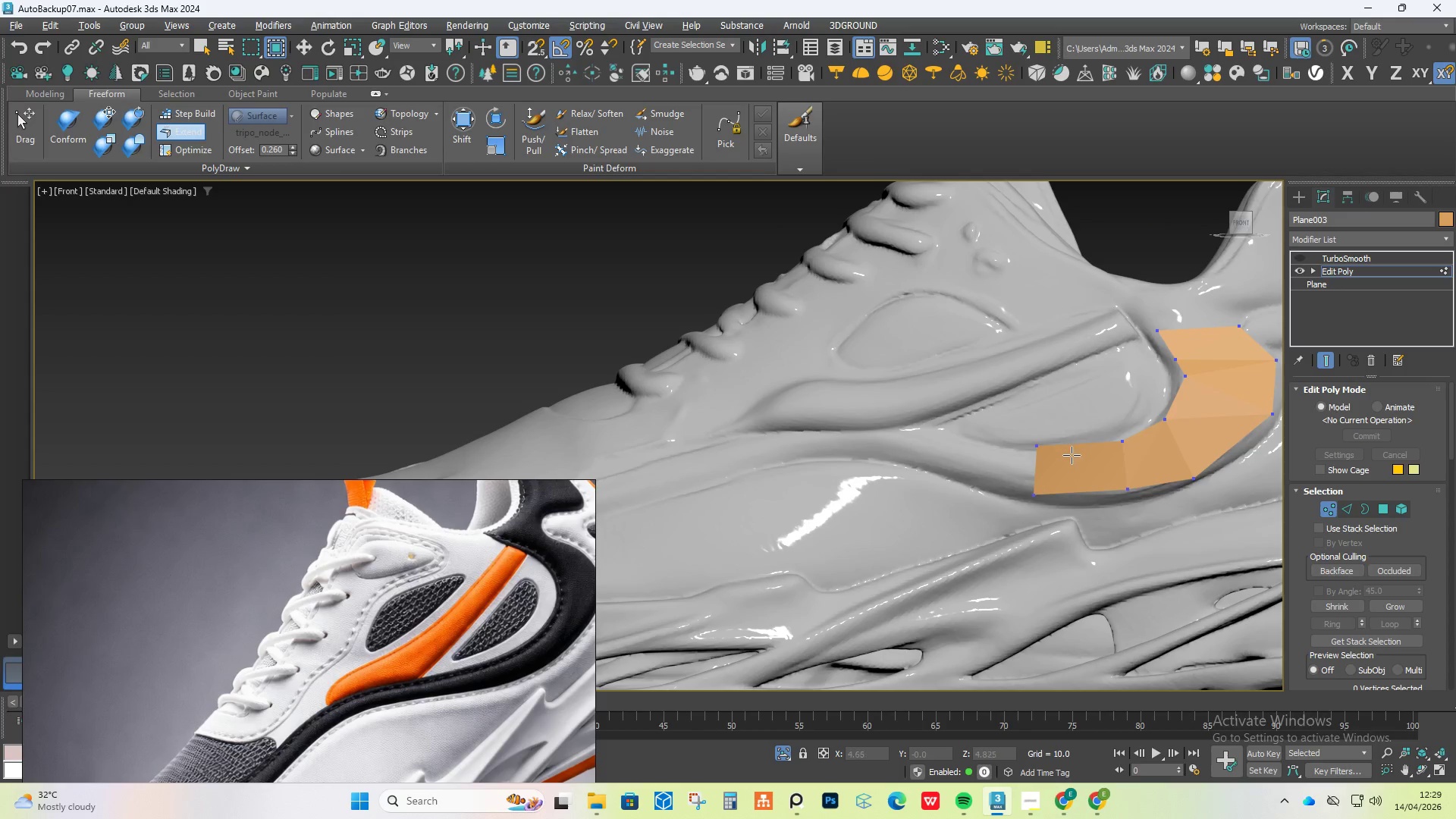 
hold_key(key=AltLeft, duration=1.42)
hold_key(key=ControlLeft, duration=1.52)
hold_key(key=ShiftLeft, duration=1.41)
left_click_drag(start_coordinate=[1037, 466], to_coordinate=[996, 465])
 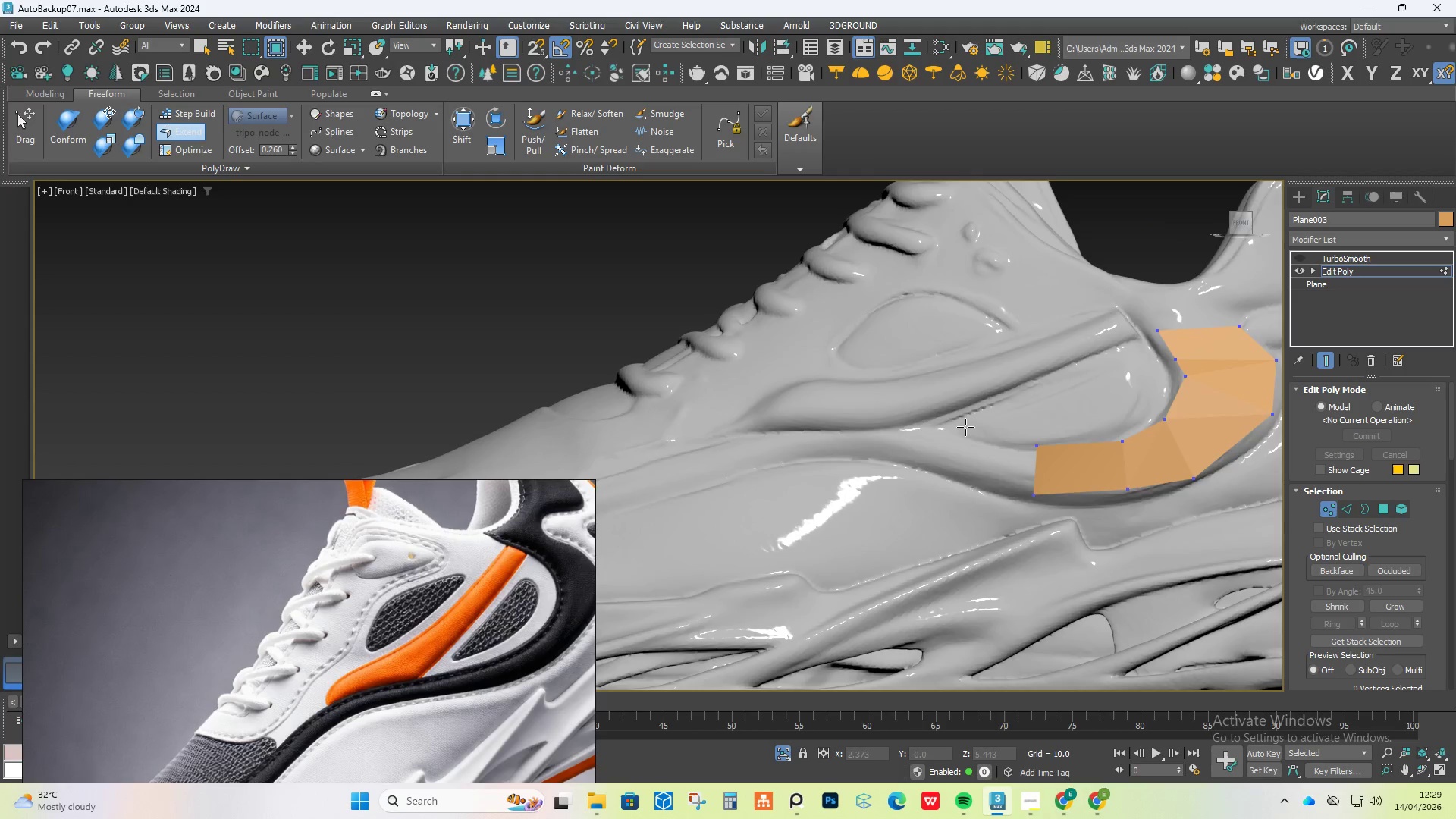 
hold_key(key=AltLeft, duration=0.84)
 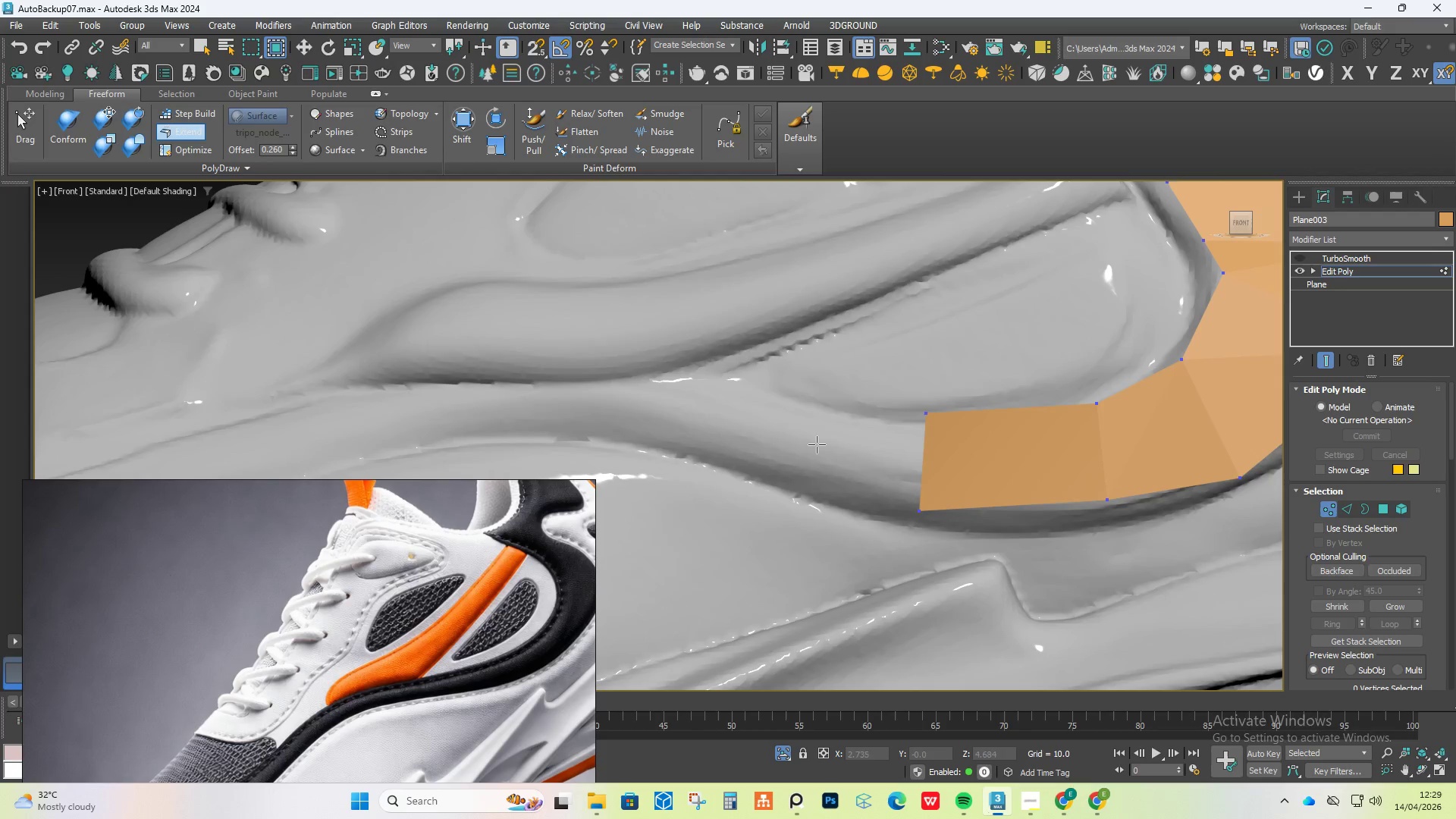 
hold_key(key=ControlLeft, duration=1.91)
 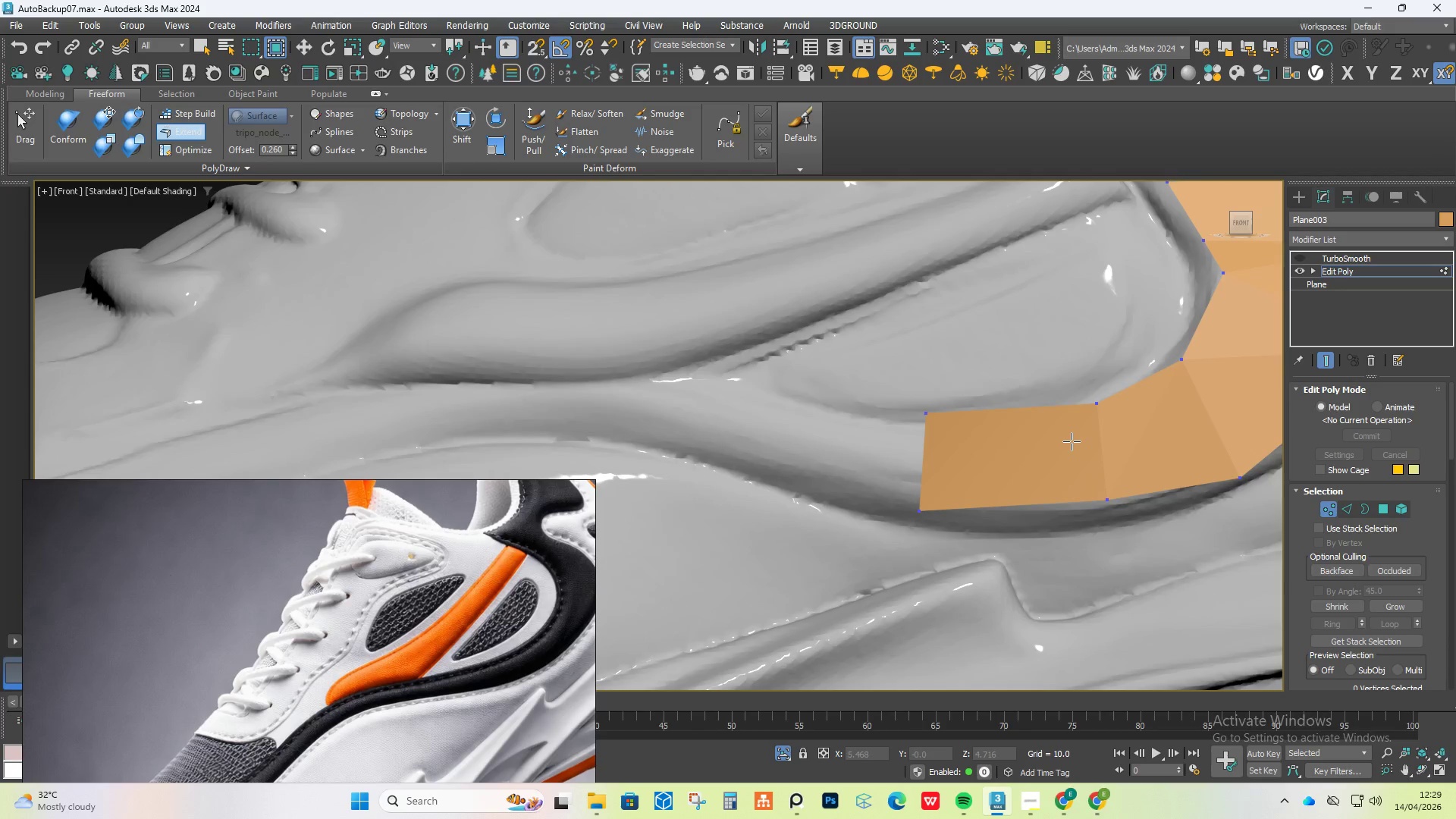 
hold_key(key=ShiftLeft, duration=0.67)
 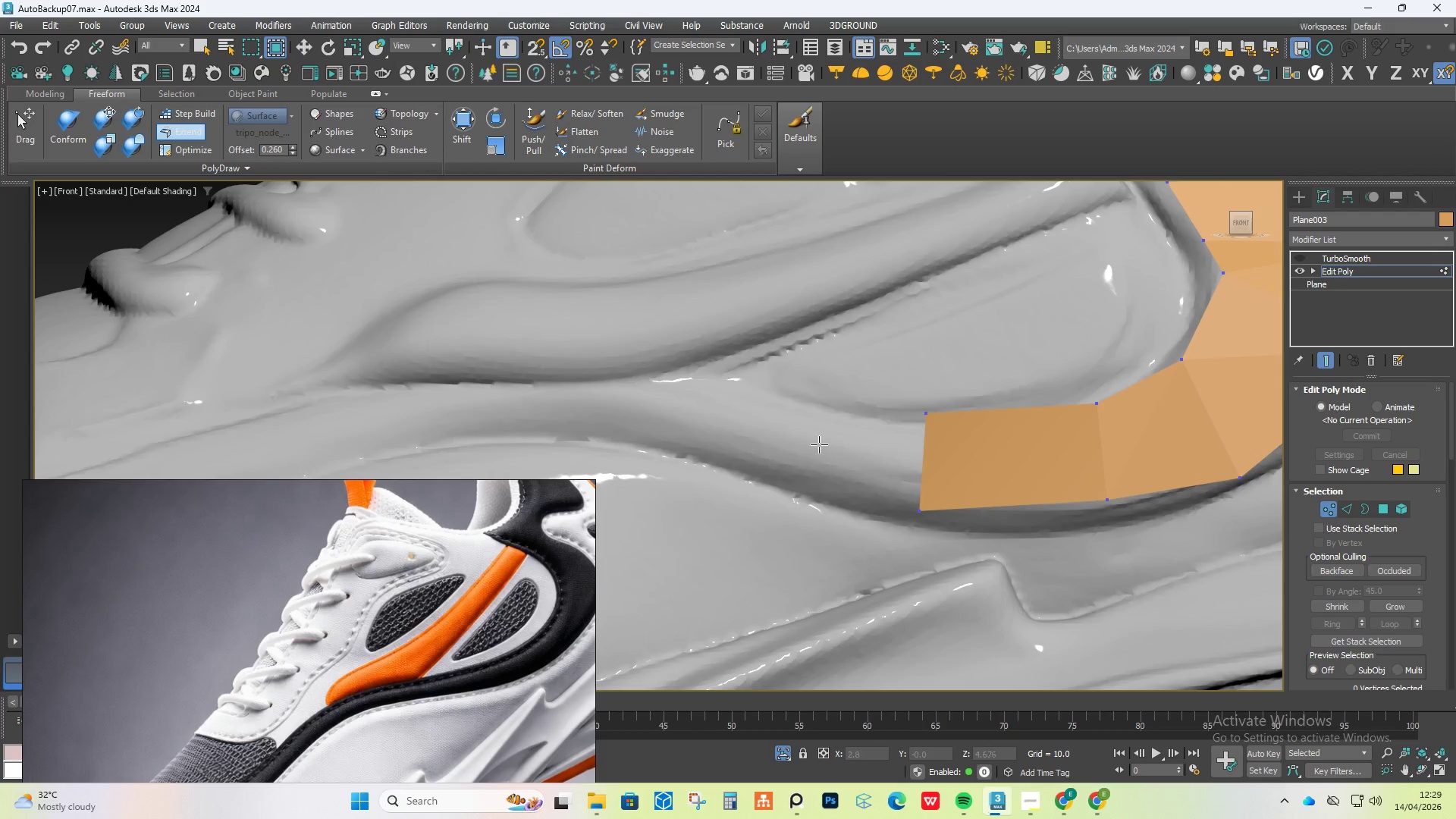 
scroll: coordinate [1026, 444], scroll_direction: up, amount: 2.0
 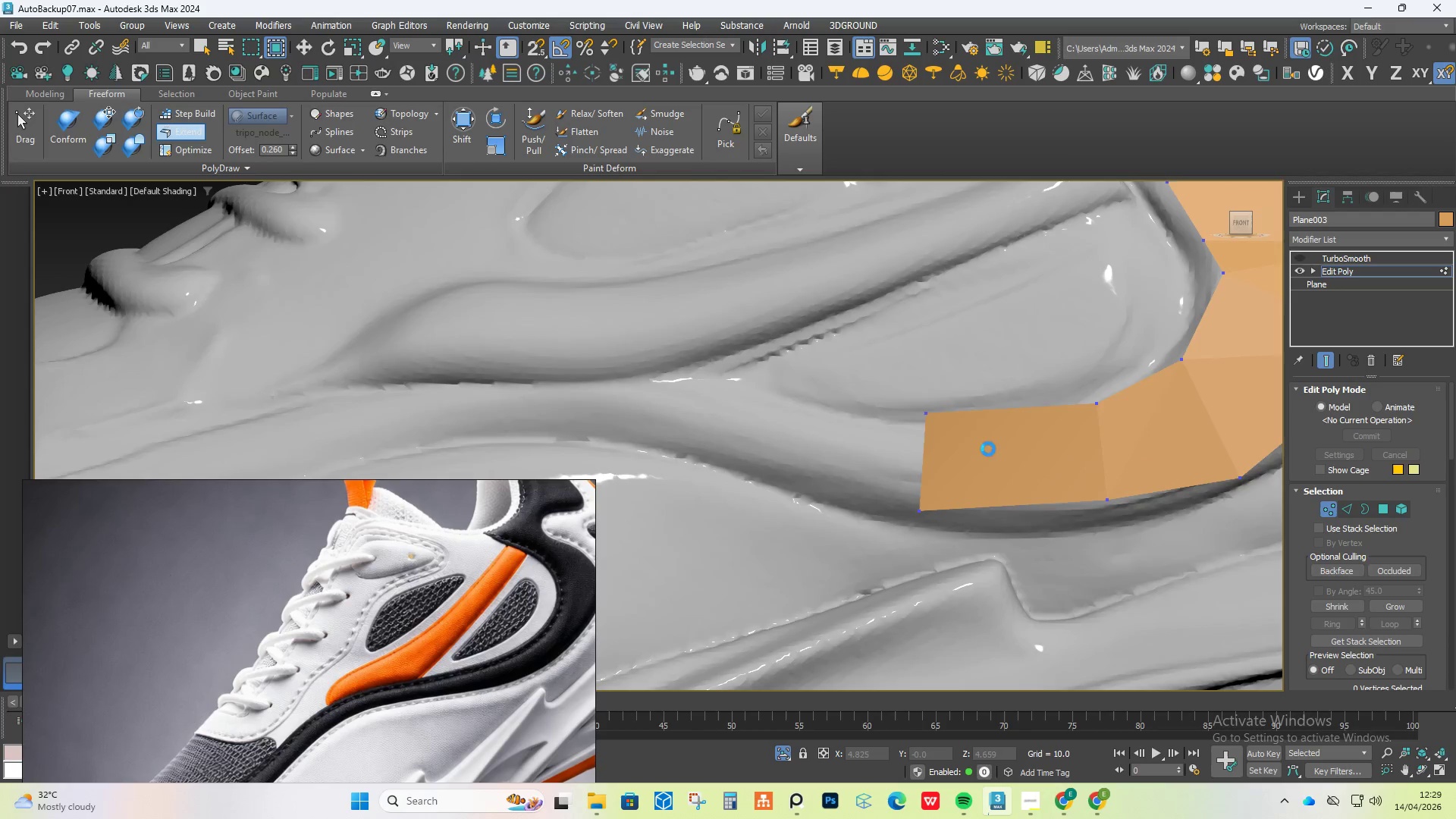 
hold_key(key=ShiftLeft, duration=1.05)
hold_key(key=AltLeft, duration=0.81)
left_click_drag(start_coordinate=[927, 452], to_coordinate=[817, 444])
 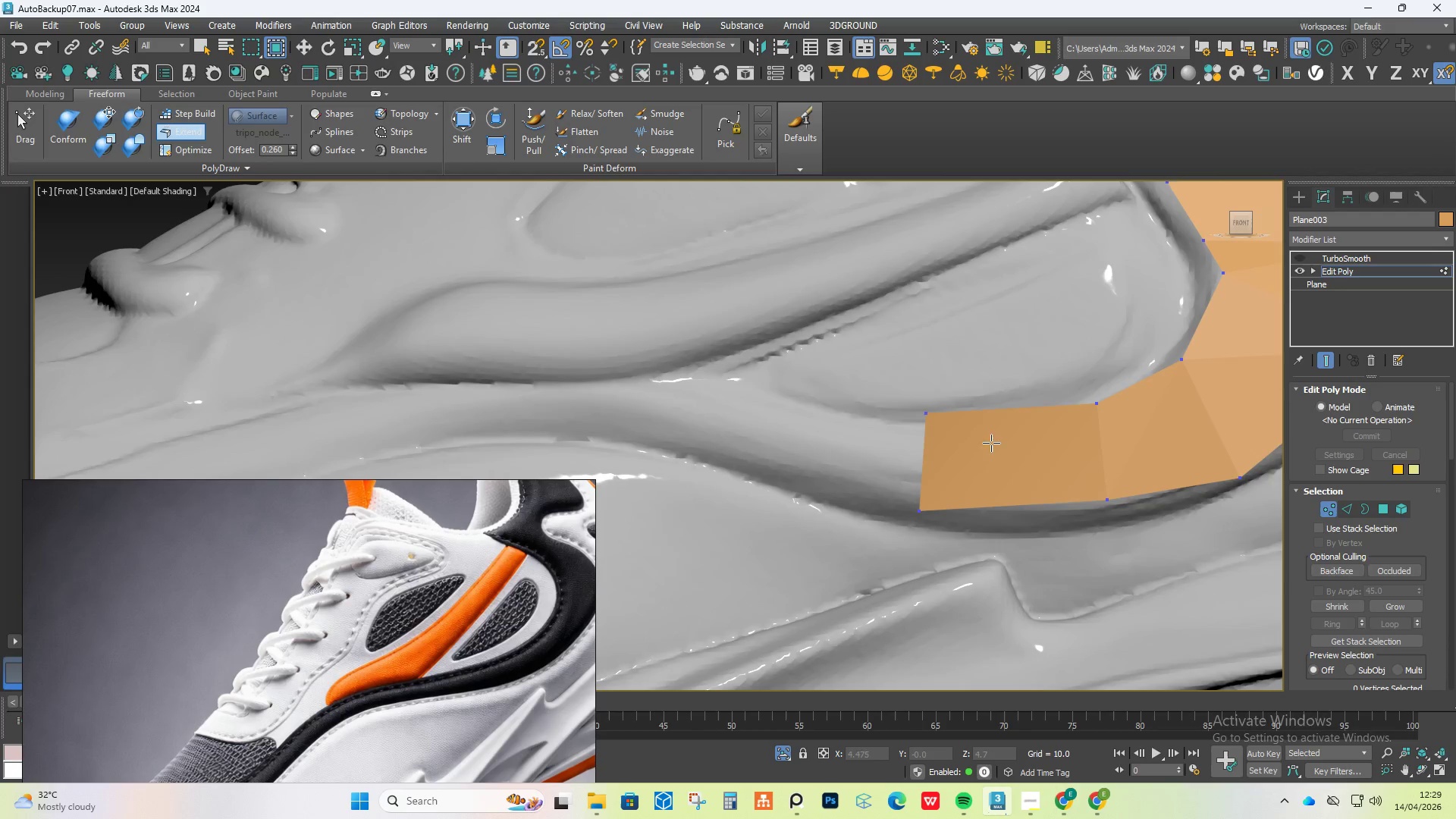 
hold_key(key=AltLeft, duration=1.64)
hold_key(key=ControlLeft, duration=4.19)
hold_key(key=ShiftLeft, duration=9.61)
left_click_drag(start_coordinate=[928, 454], to_coordinate=[912, 421])
 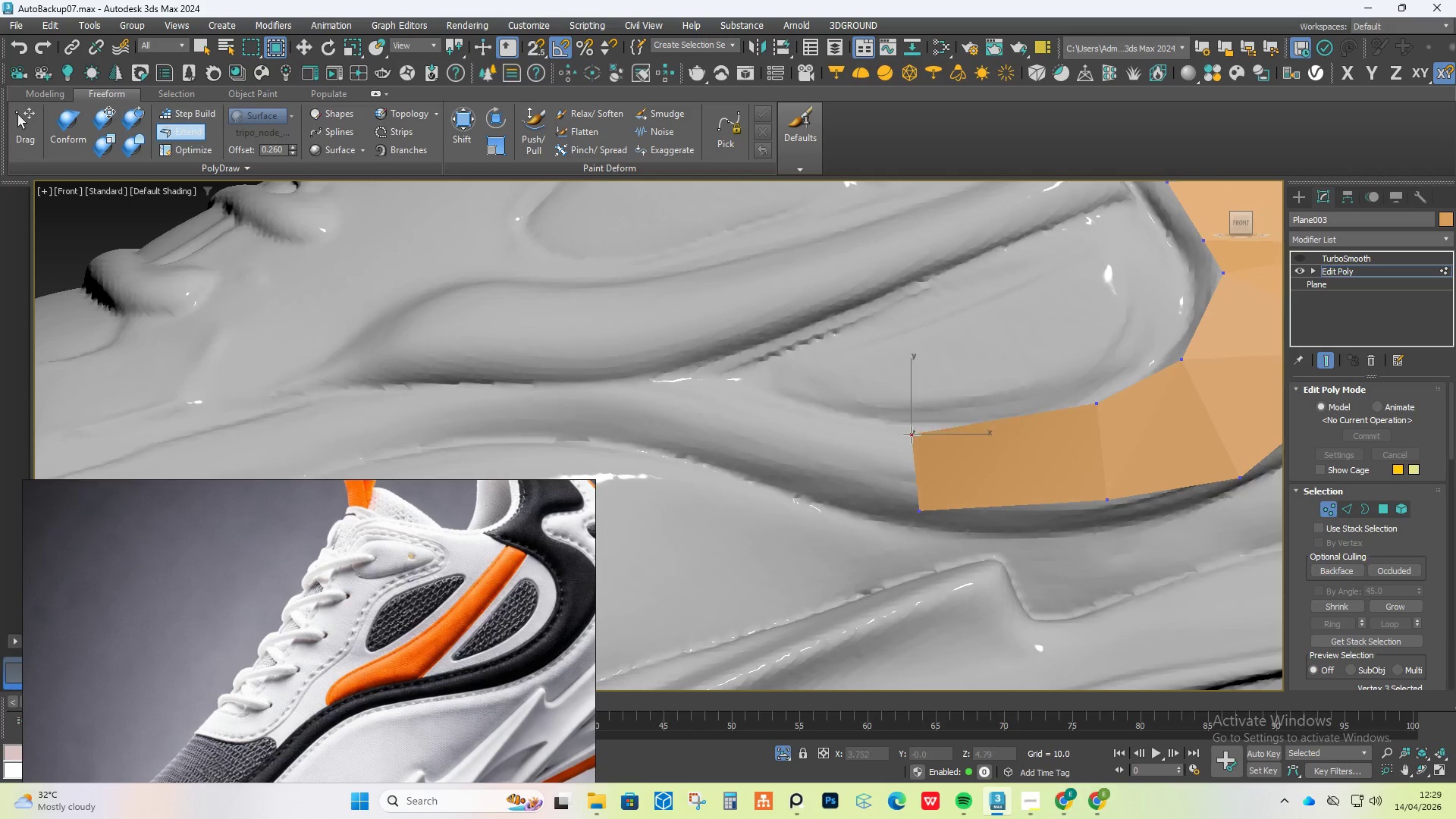 
hold_key(key=AltLeft, duration=1.52)
left_click_drag(start_coordinate=[921, 406], to_coordinate=[879, 423])
 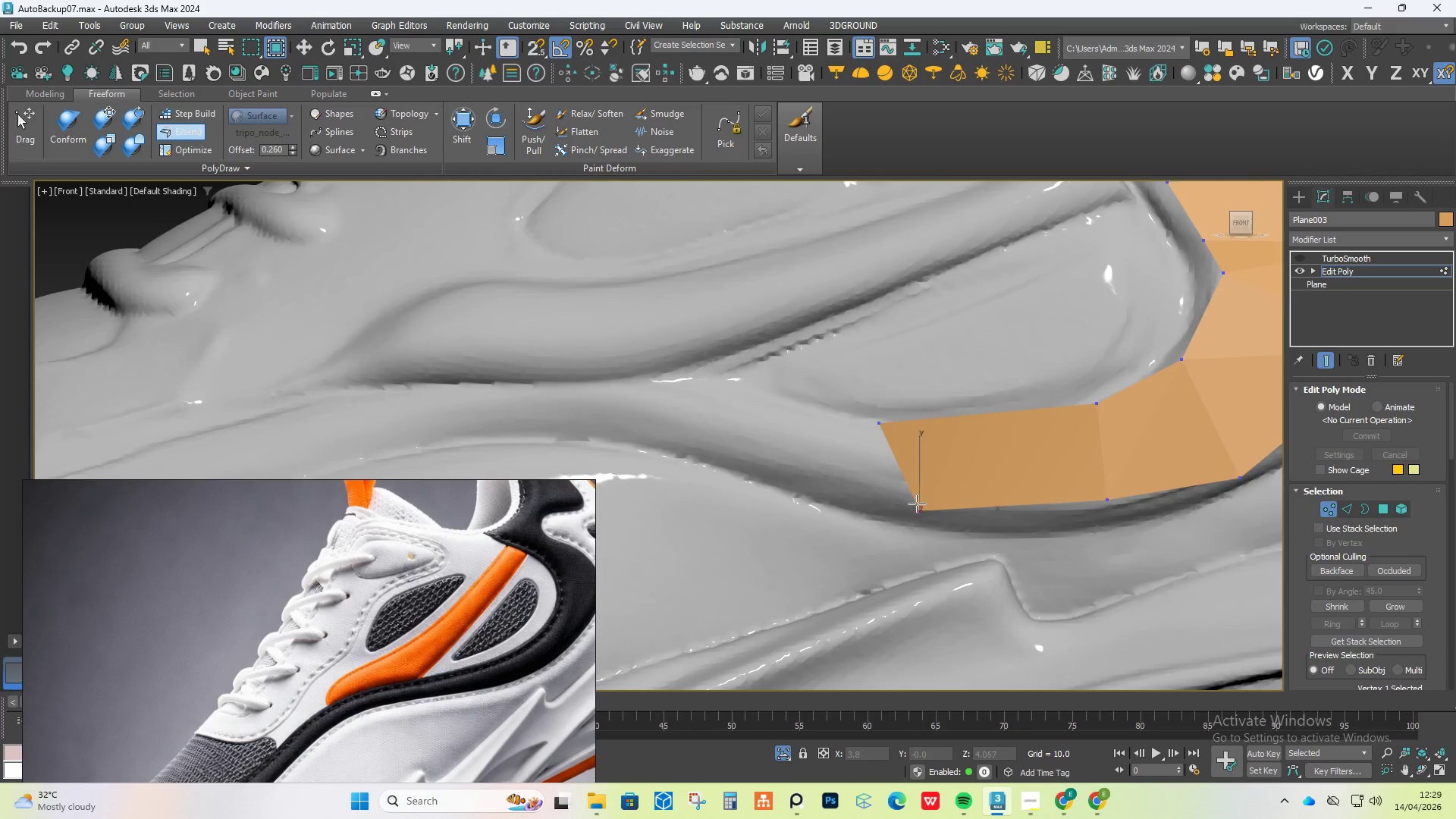 
hold_key(key=AltLeft, duration=1.52)
left_click_drag(start_coordinate=[915, 505], to_coordinate=[888, 508])
 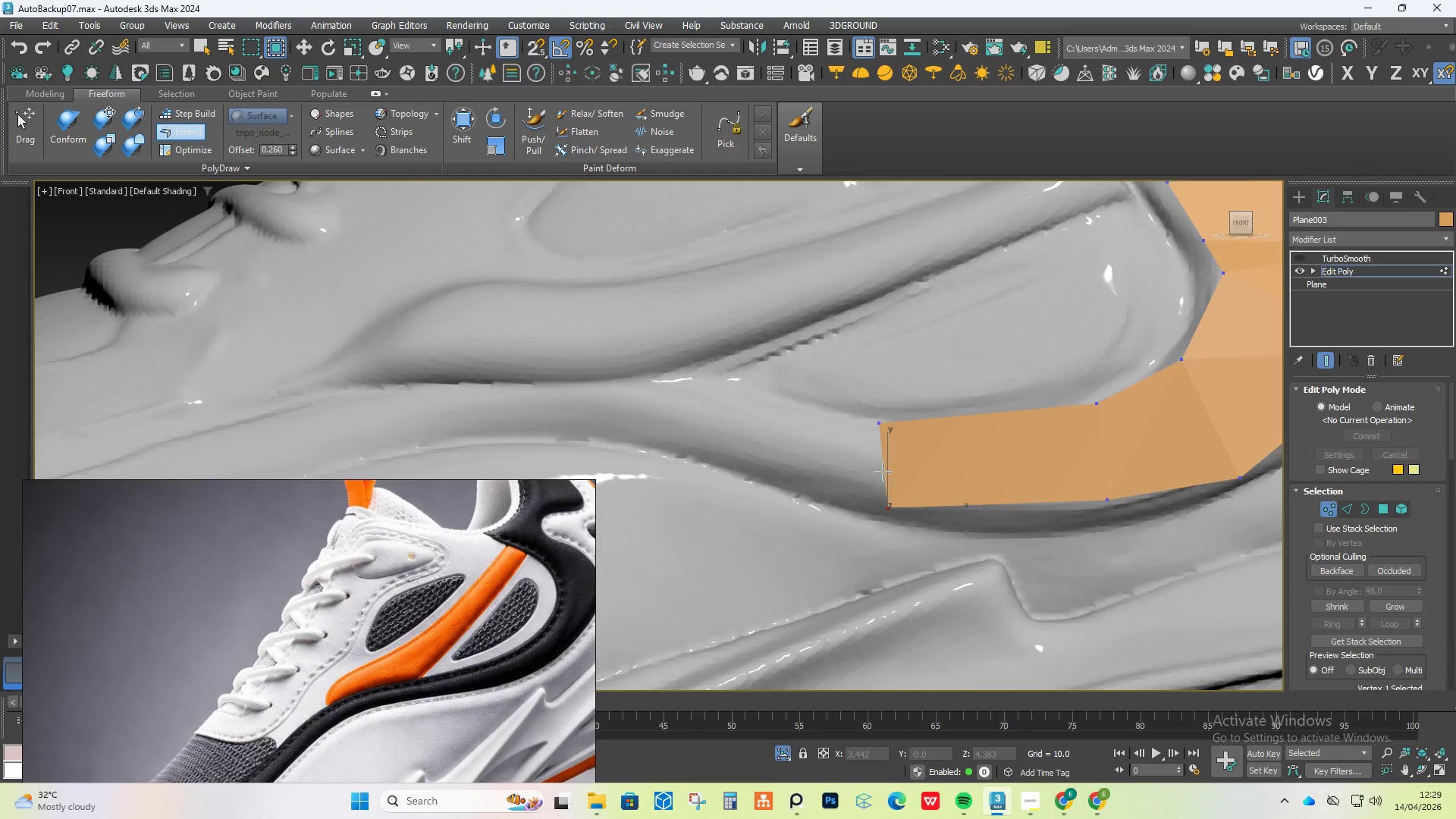 
hold_key(key=AltLeft, duration=0.31)
 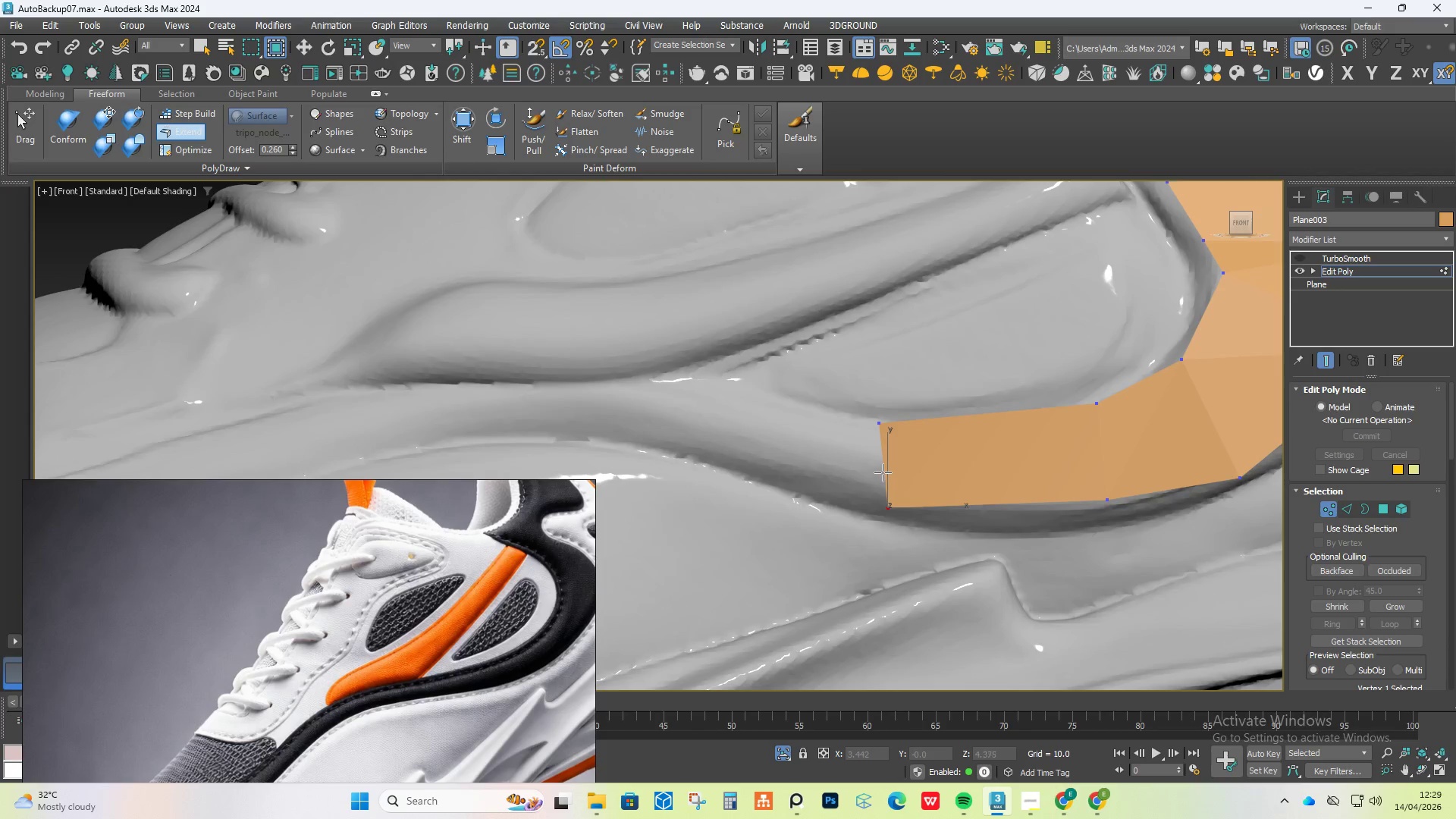 
hold_key(key=ControlLeft, duration=1.5)
left_click_drag(start_coordinate=[883, 466], to_coordinate=[663, 416])
 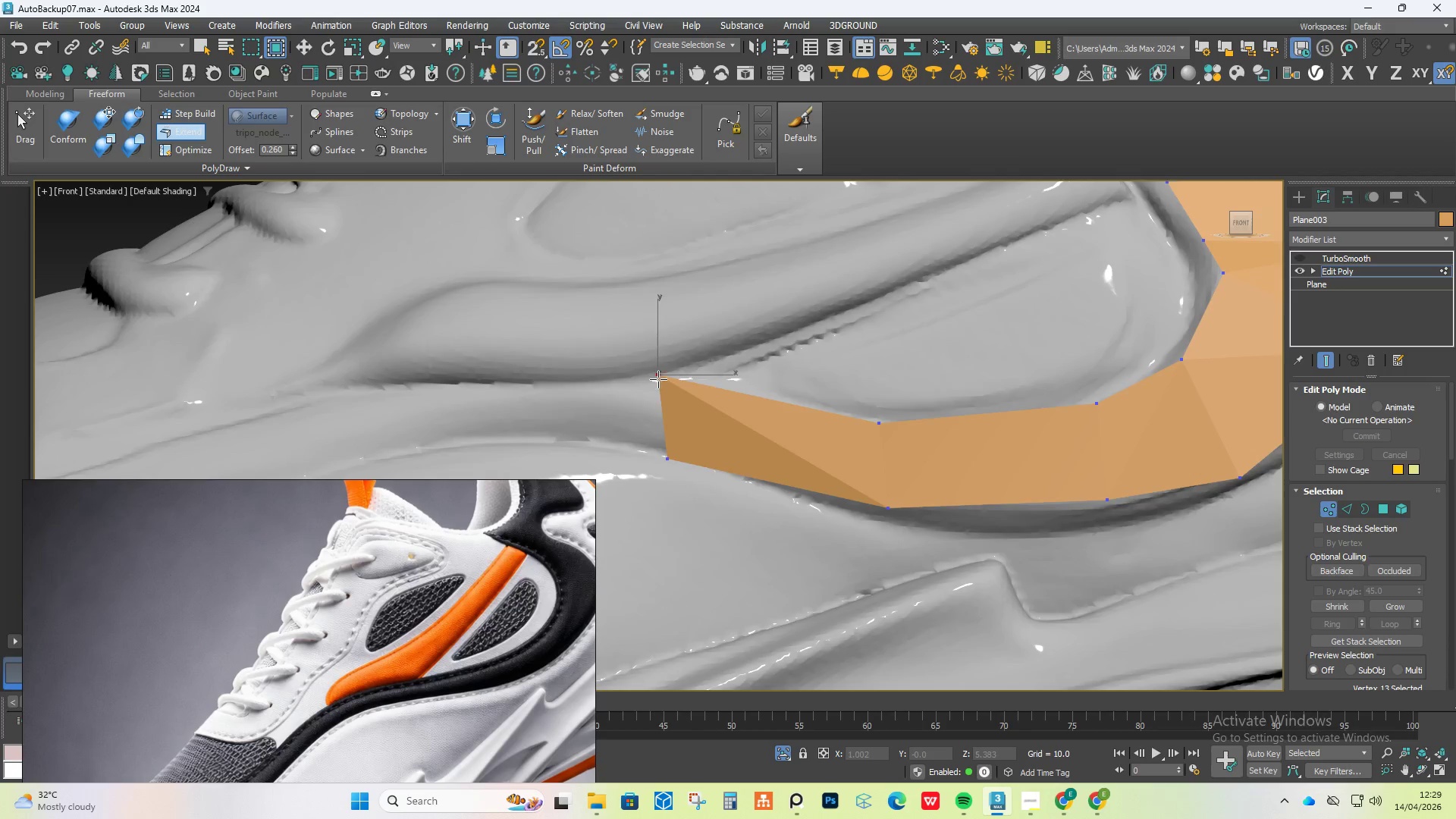 
hold_key(key=ControlLeft, duration=2.53)
hold_key(key=AltLeft, duration=1.5)
left_click_drag(start_coordinate=[656, 379], to_coordinate=[666, 383])
 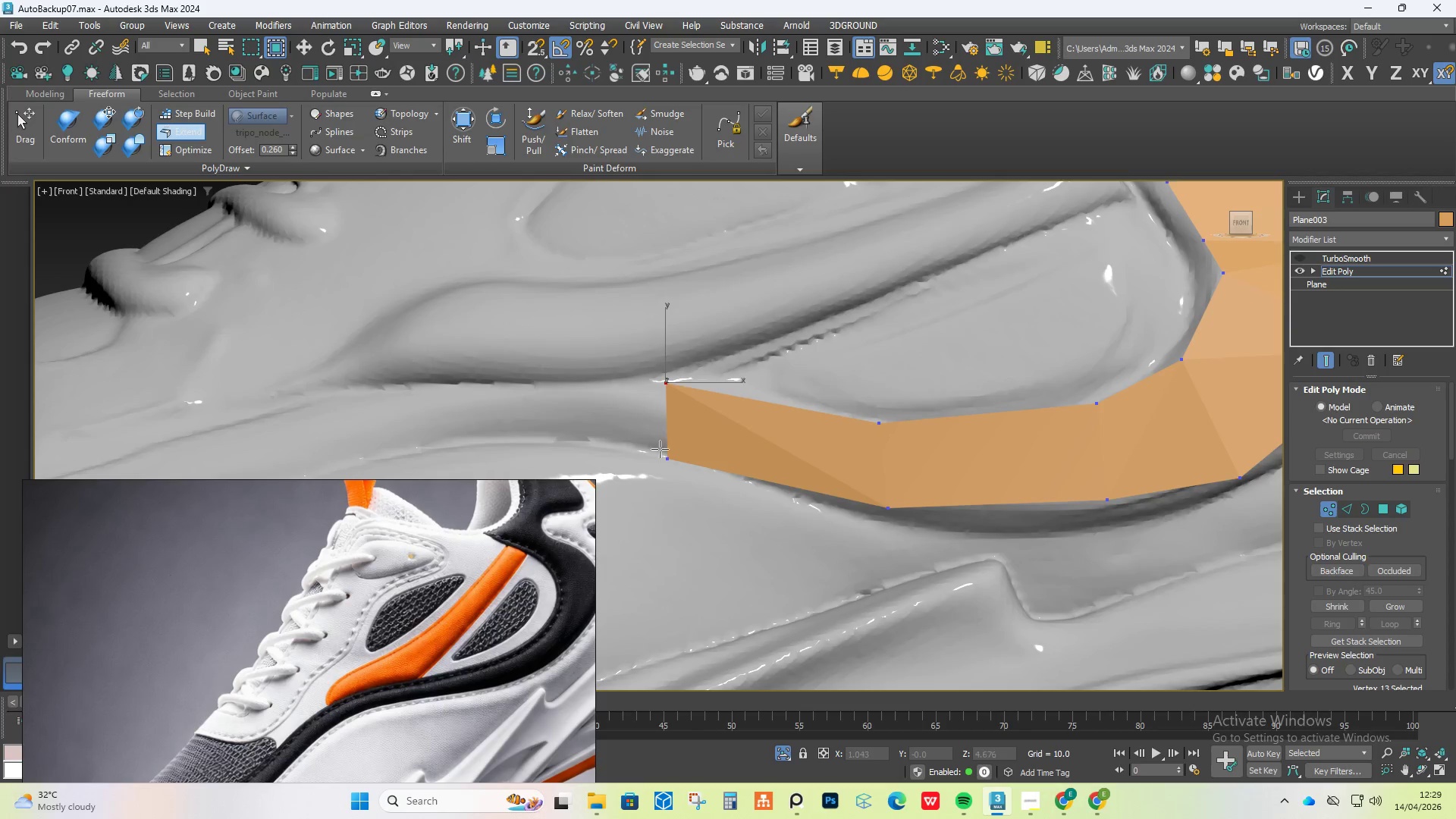 
hold_key(key=AltLeft, duration=0.77)
left_click_drag(start_coordinate=[664, 454], to_coordinate=[645, 447])
 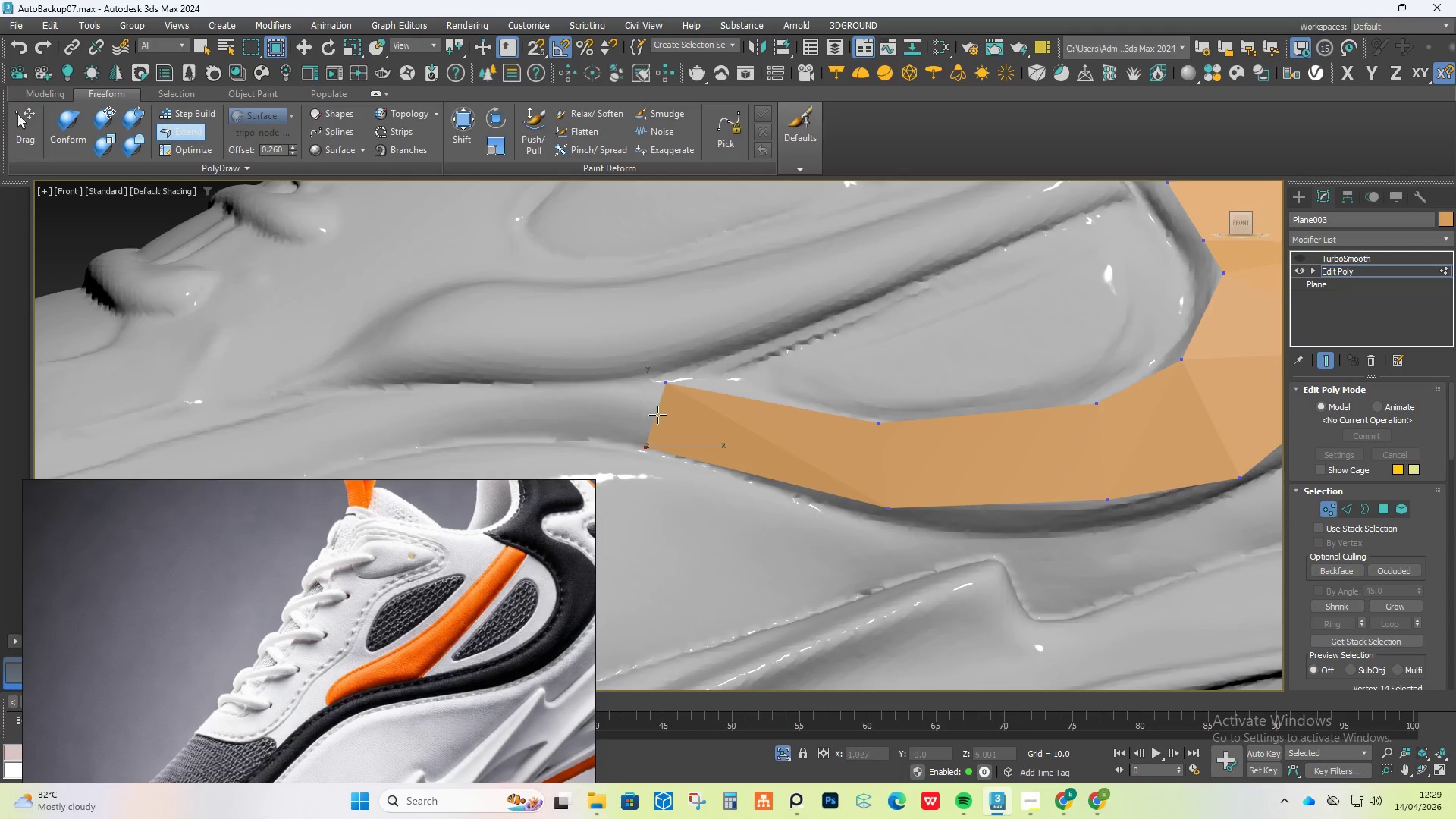 
left_click_drag(start_coordinate=[657, 415], to_coordinate=[441, 400])
 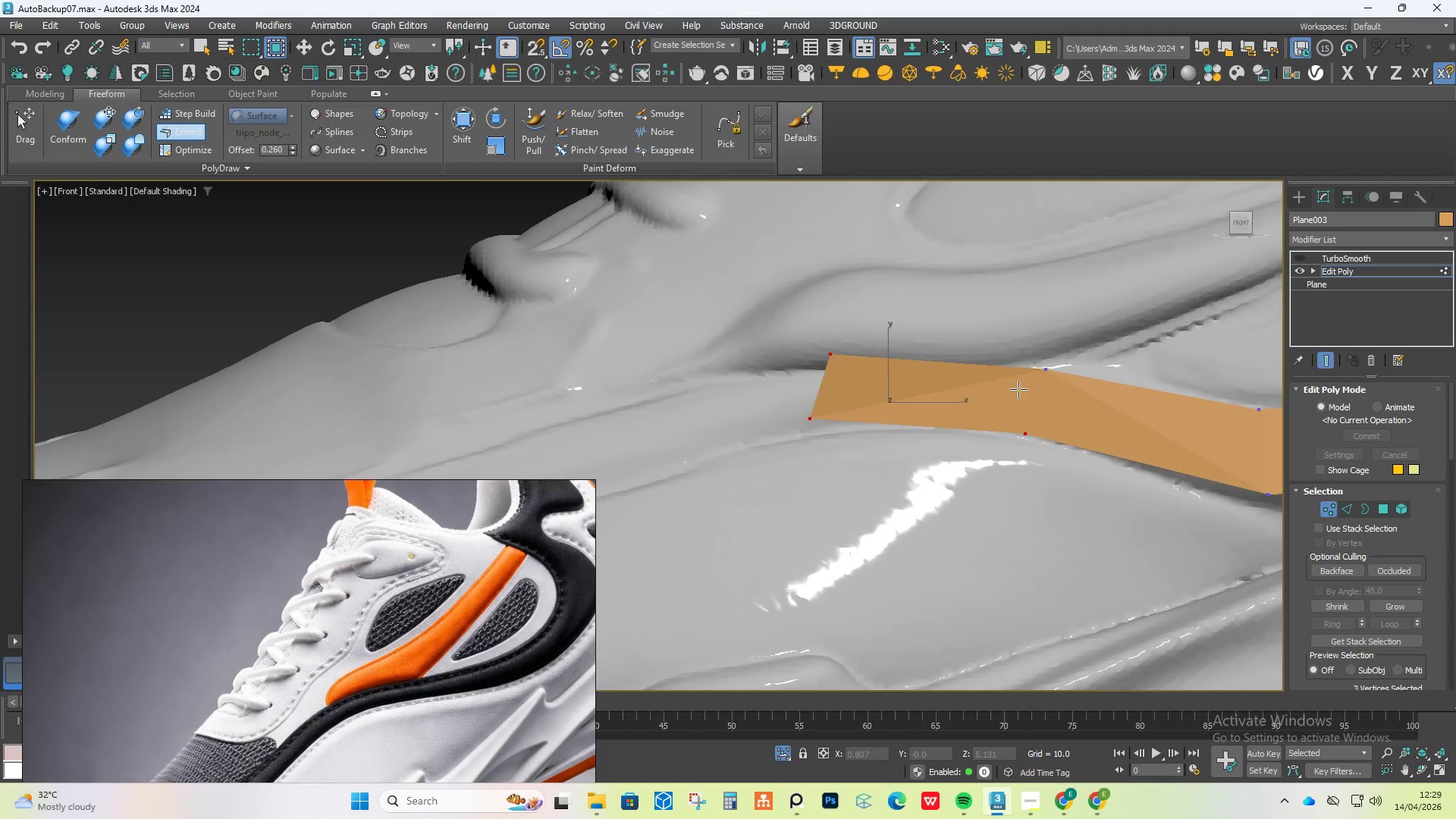 
hold_key(key=ShiftLeft, duration=7.03)
hold_key(key=ControlLeft, duration=2.69)
hold_key(key=AltLeft, duration=1.5)
left_click_drag(start_coordinate=[831, 358], to_coordinate=[824, 372])
 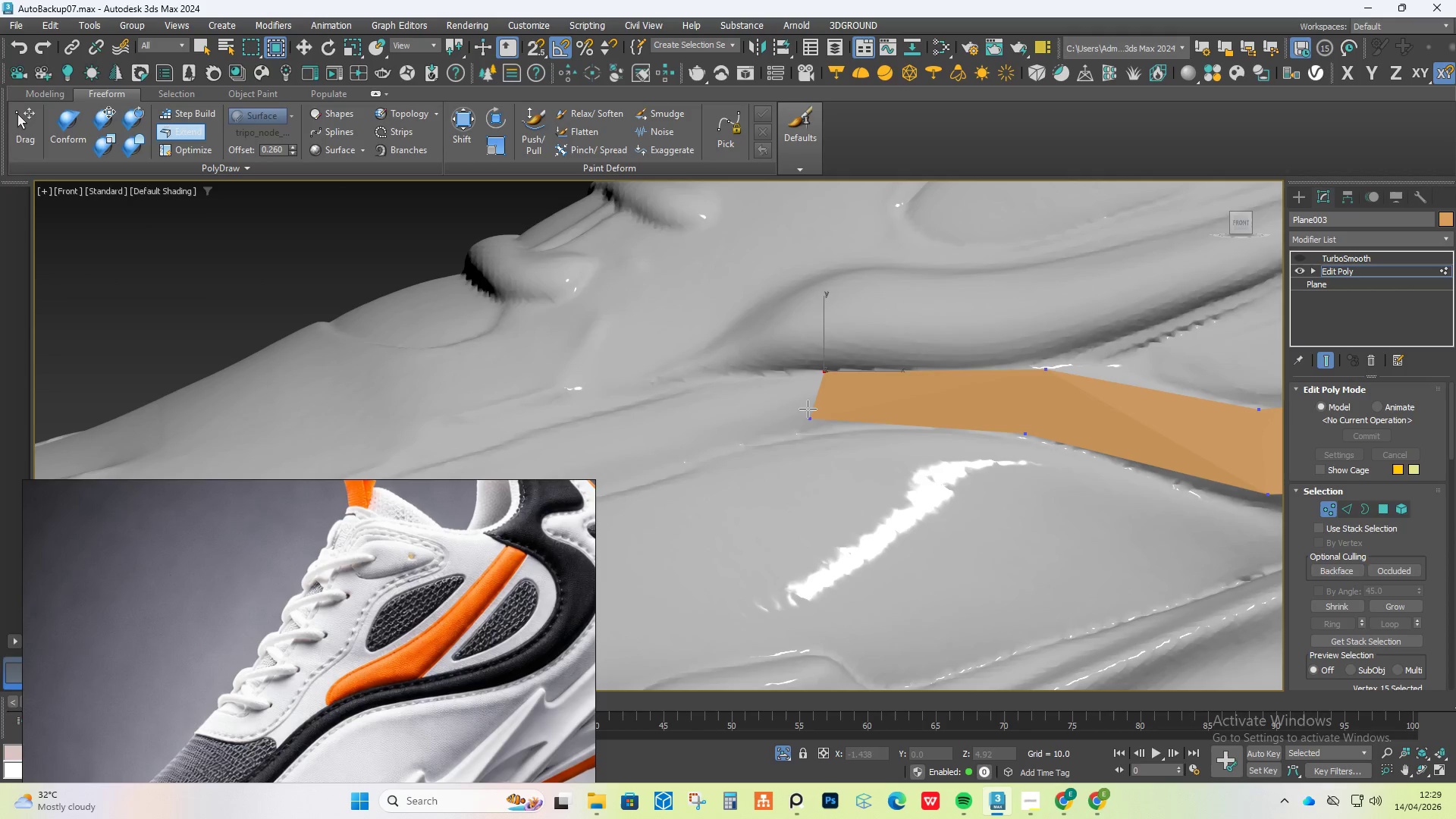 
hold_key(key=AltLeft, duration=0.88)
left_click_drag(start_coordinate=[806, 414], to_coordinate=[813, 433])
 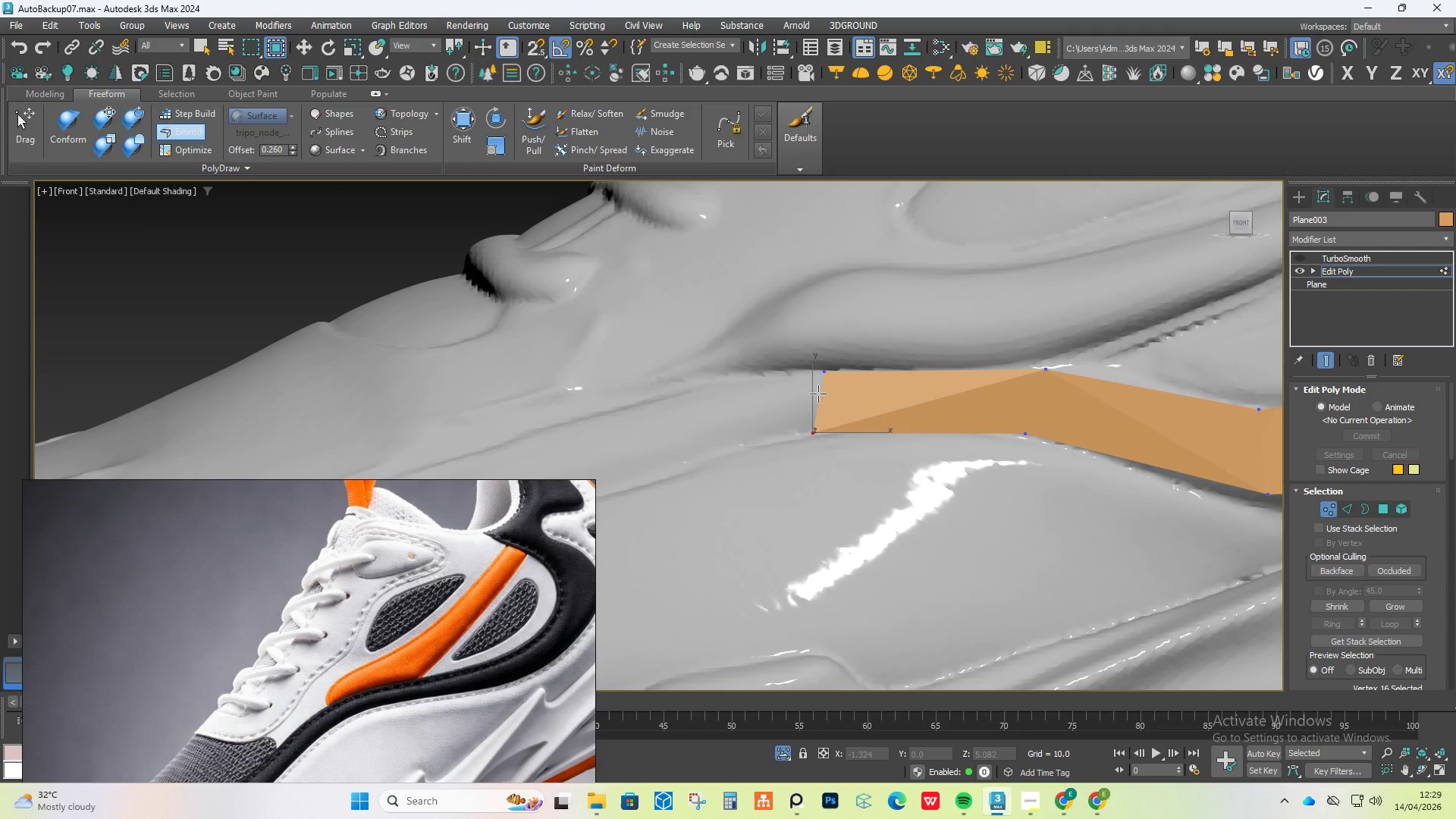 
left_click_drag(start_coordinate=[817, 394], to_coordinate=[672, 416])
 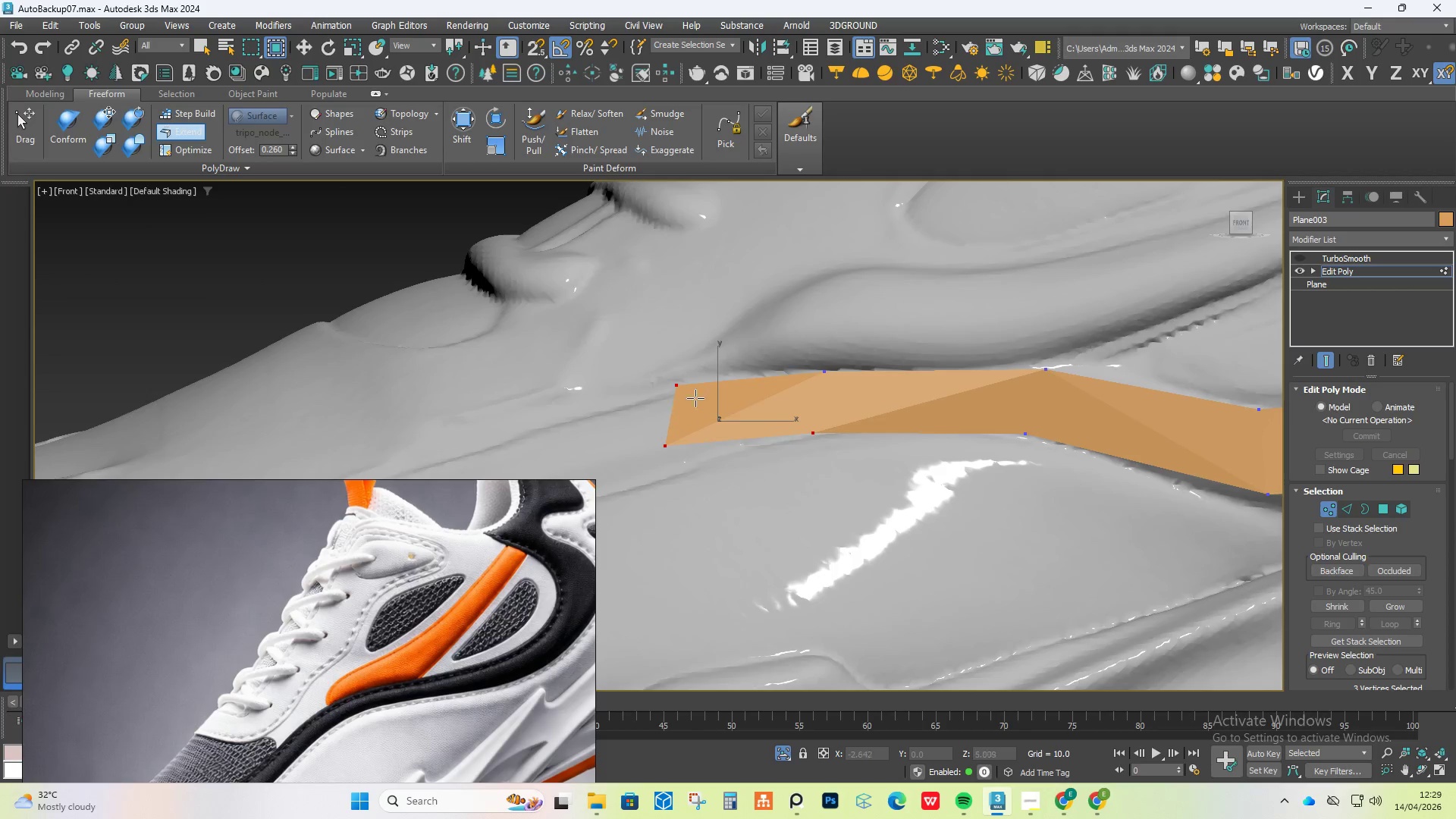 
hold_key(key=ControlLeft, duration=3.41)
hold_key(key=AltLeft, duration=1.5)
left_click_drag(start_coordinate=[678, 388], to_coordinate=[667, 395])
 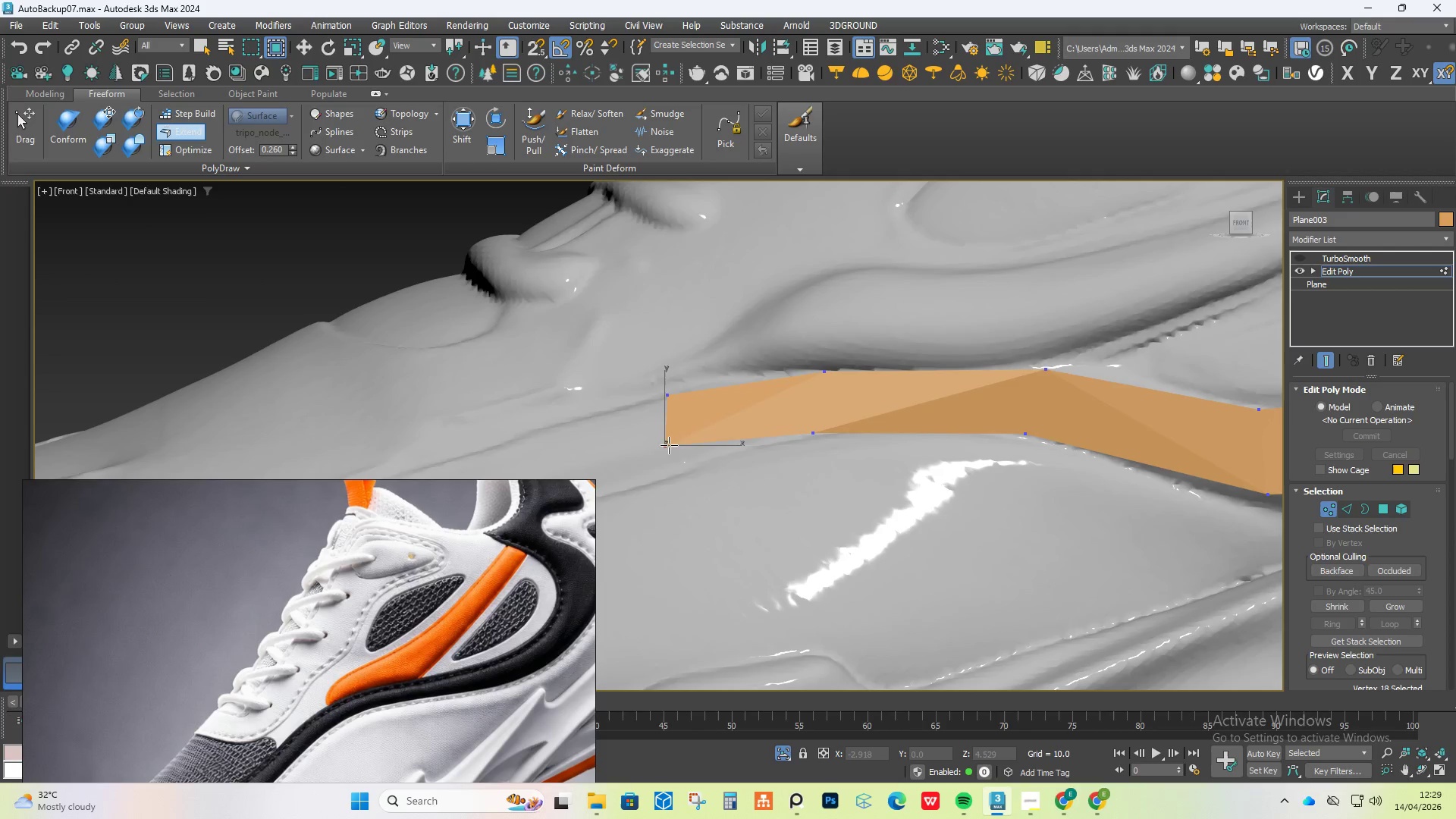 
left_click_drag(start_coordinate=[669, 445], to_coordinate=[671, 472])
 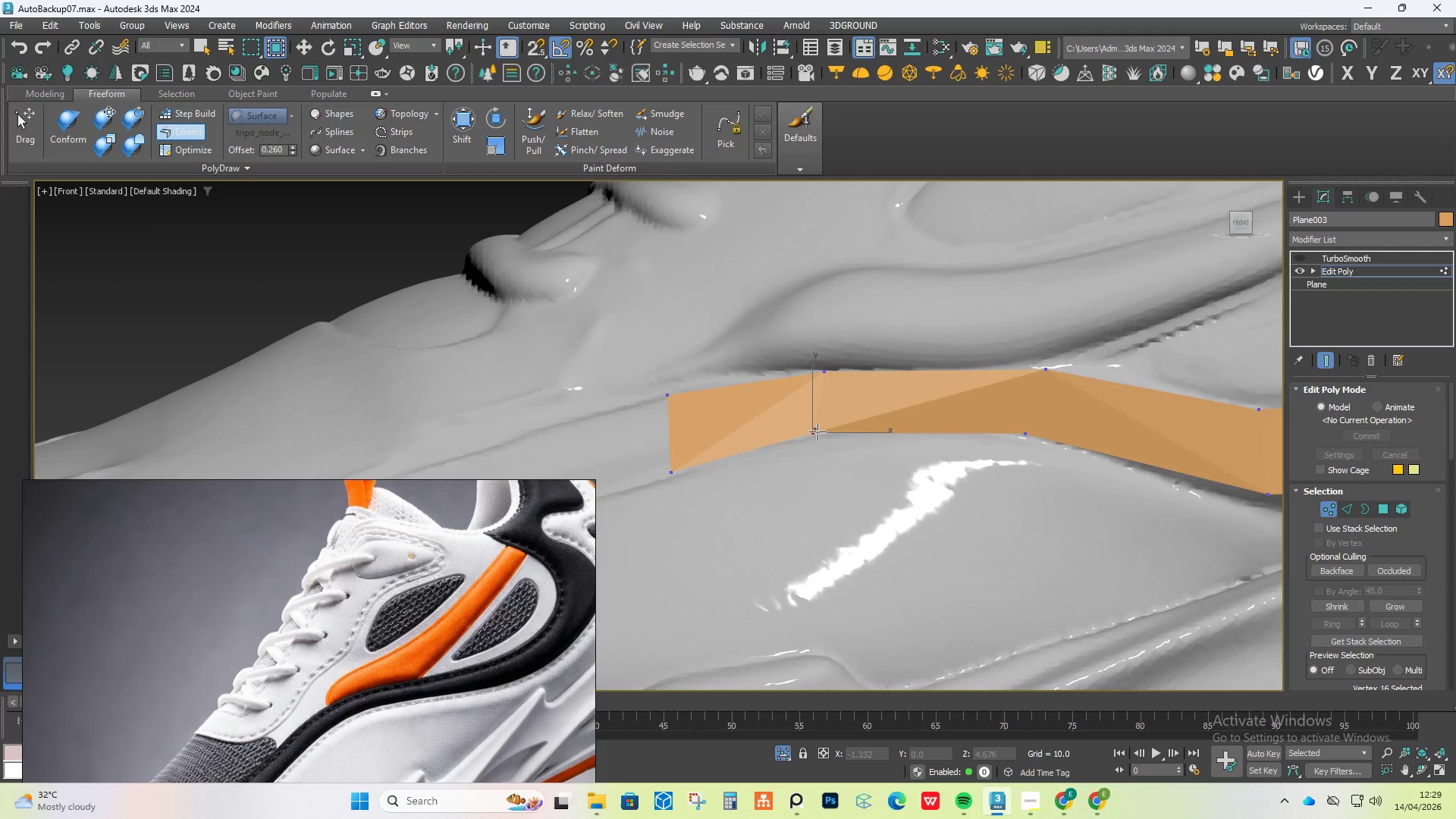 
hold_key(key=AltLeft, duration=1.53)
left_click_drag(start_coordinate=[817, 431], to_coordinate=[811, 435])
 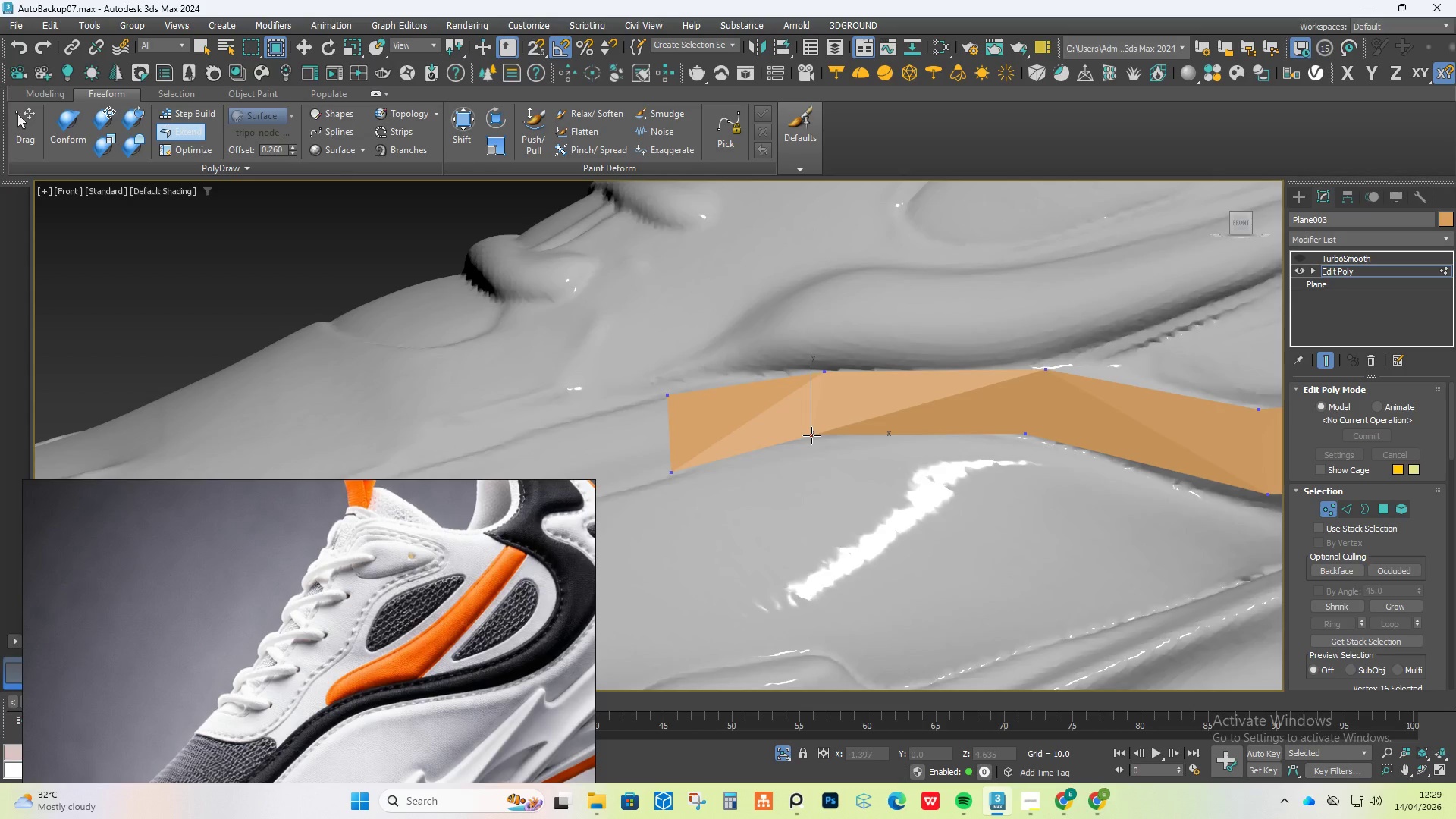 
key(Alt+Control+Shift+AltLeft)
 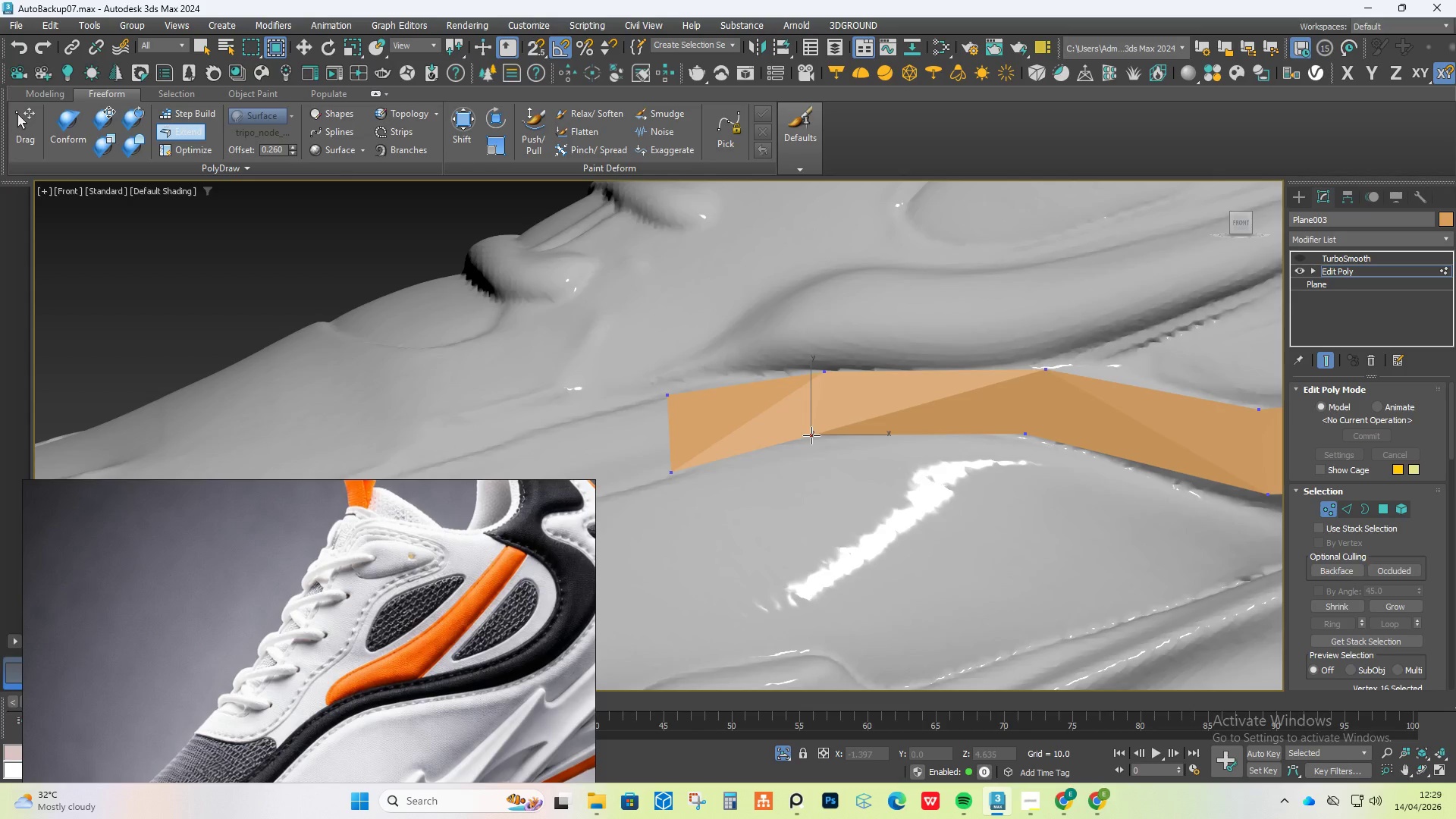 
key(Alt+Control+Shift+AltLeft)
 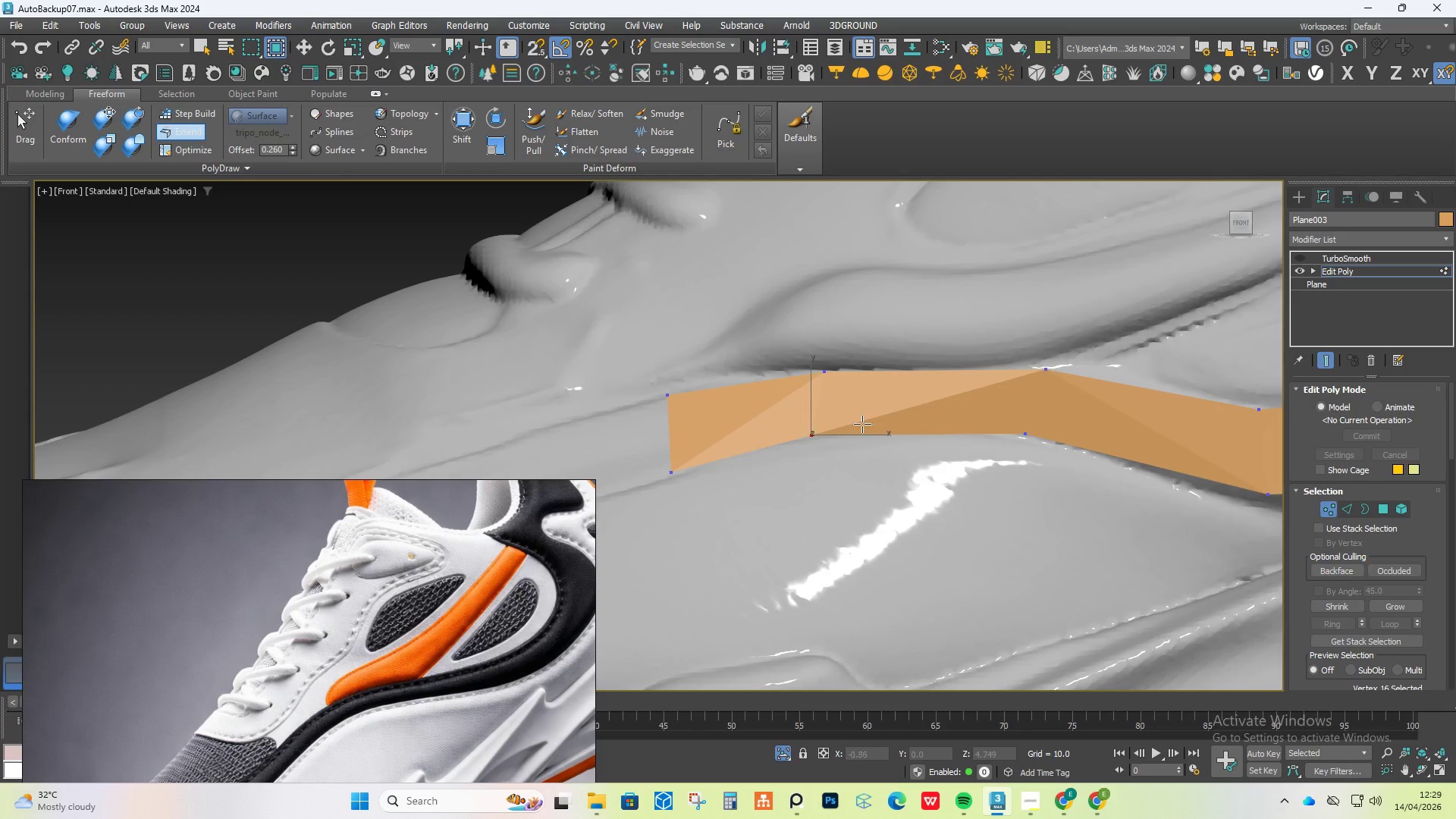 
key(Alt+Control+Shift+AltLeft)
 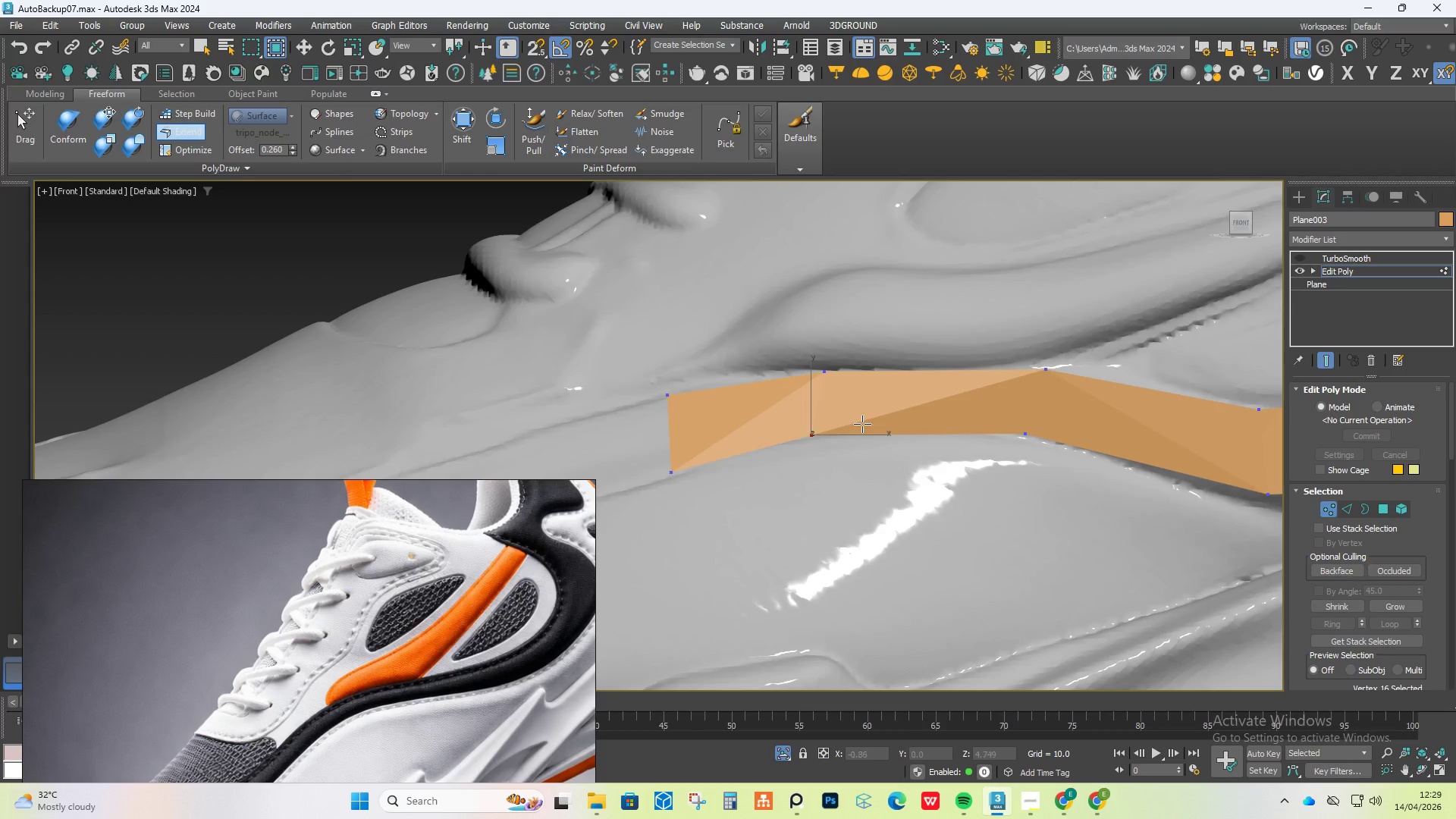 
key(Alt+Control+Shift+AltLeft)
 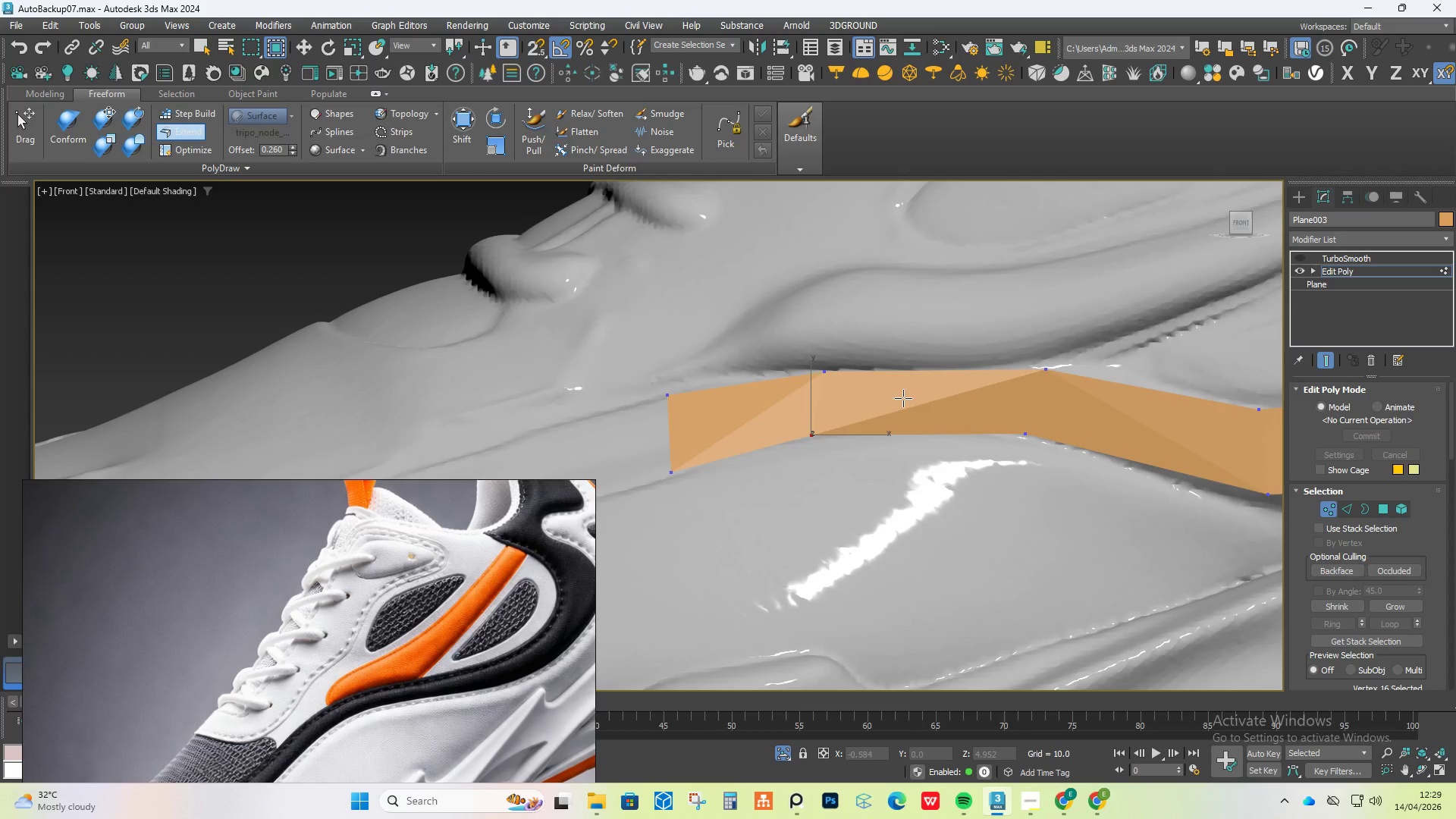 
key(Alt+Control+Shift+AltLeft)
 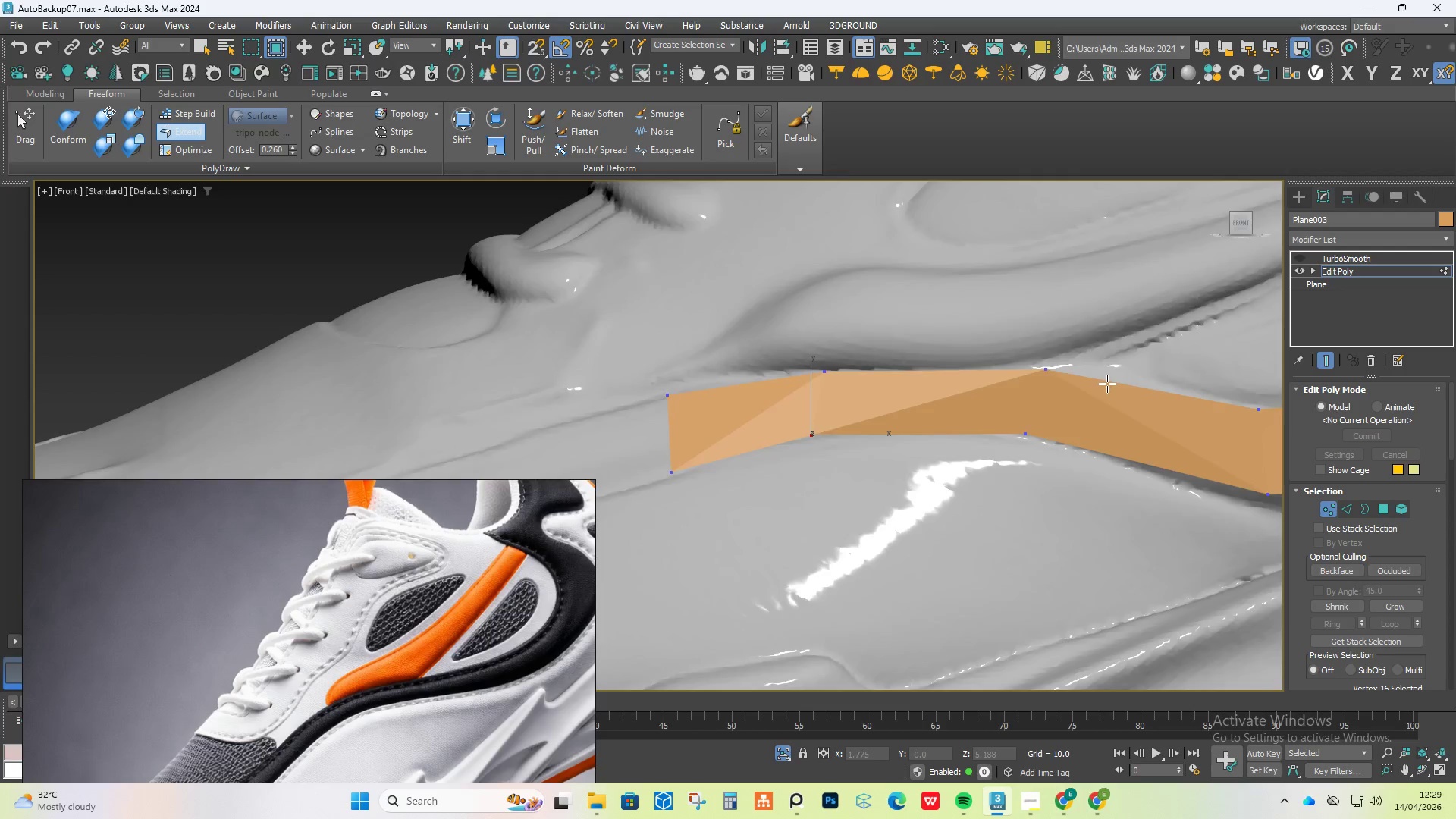 
scroll: coordinate [1107, 384], scroll_direction: down, amount: 1.0
 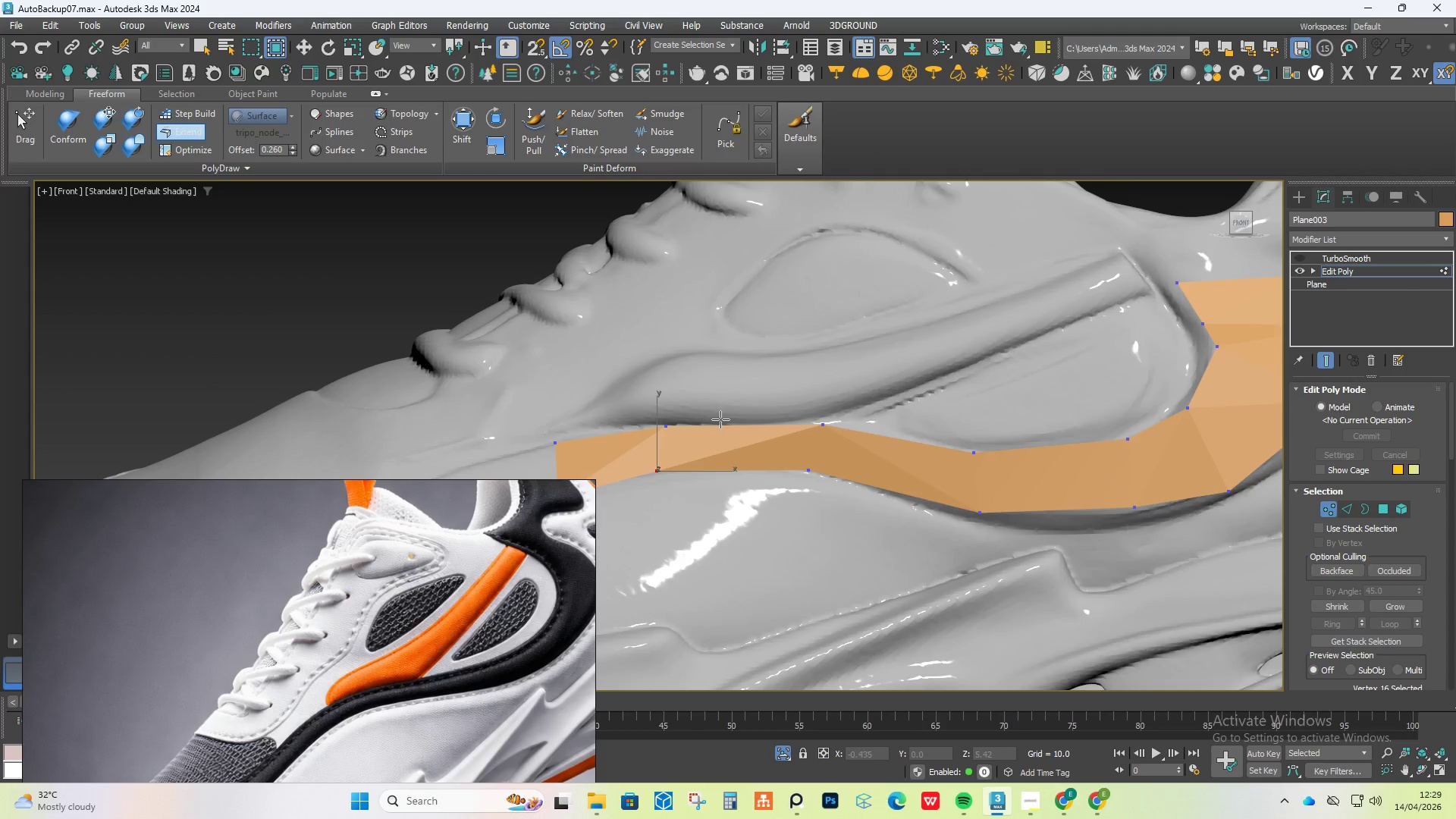 
hold_key(key=ShiftLeft, duration=1.5)
left_click_drag(start_coordinate=[690, 428], to_coordinate=[702, 420])
 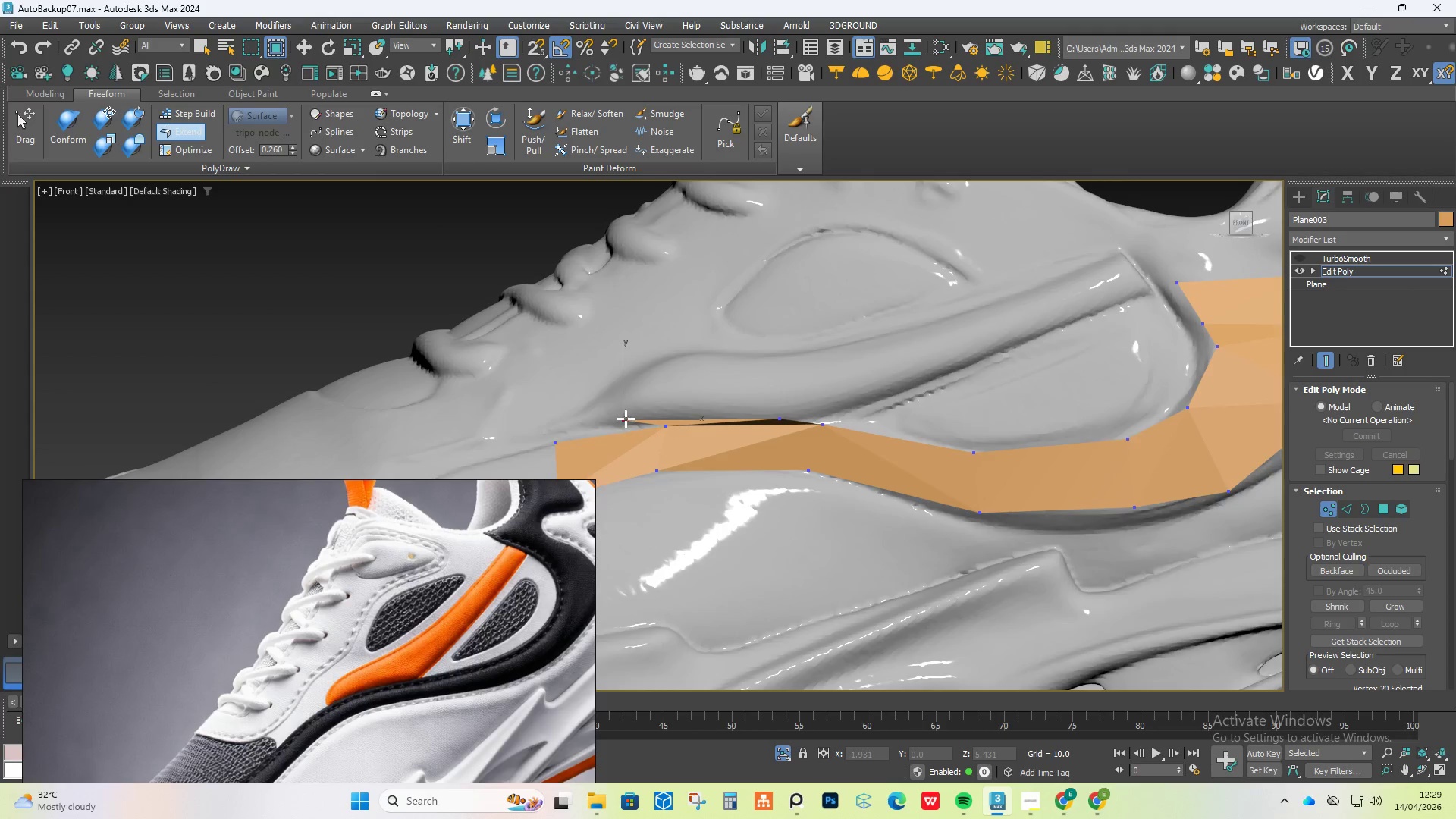 
hold_key(key=ShiftLeft, duration=1.98)
hold_key(key=ControlLeft, duration=1.72)
hold_key(key=AltLeft, duration=1.5)
left_click_drag(start_coordinate=[622, 419], to_coordinate=[671, 419])
 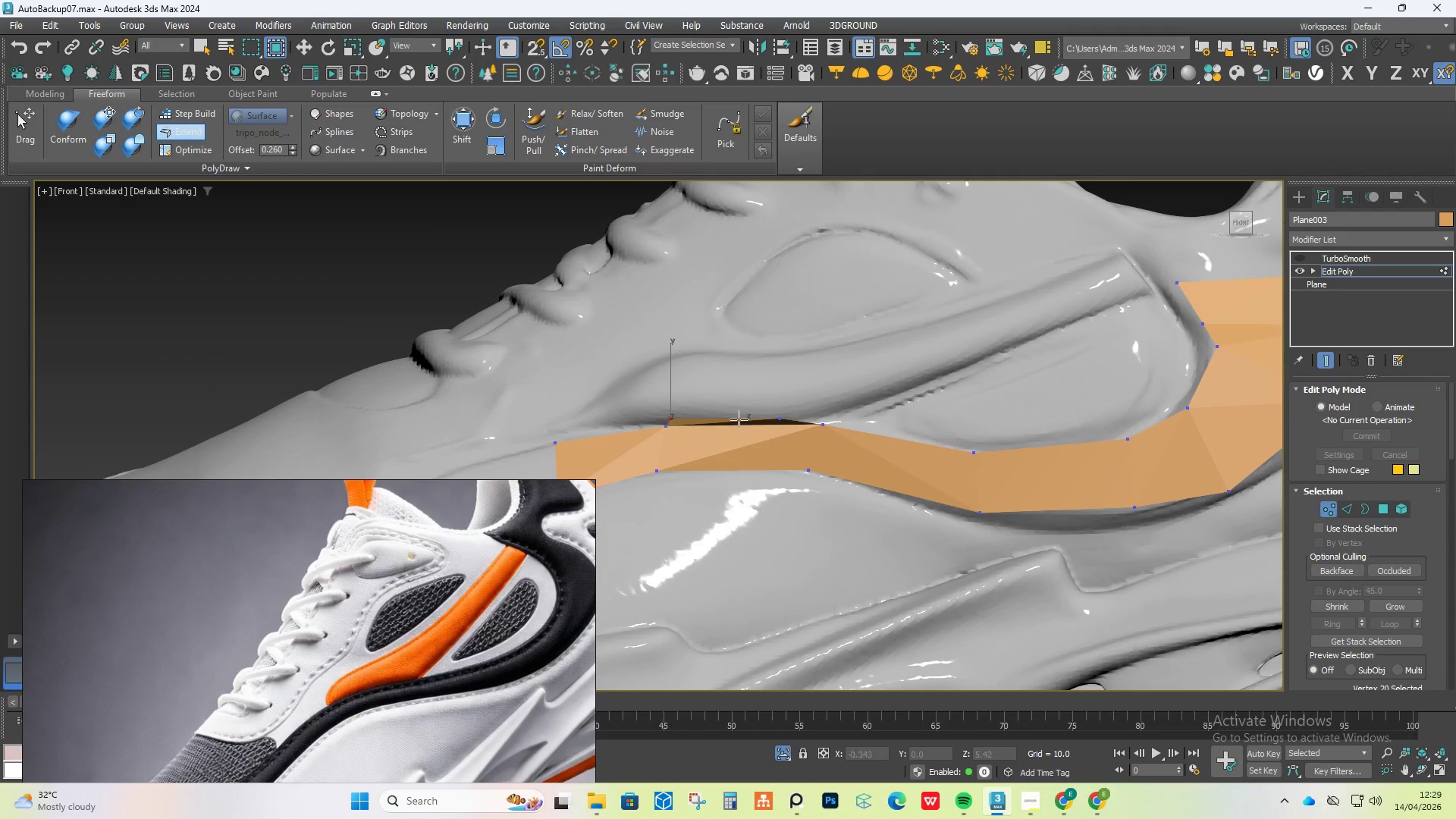 
key(Alt+Control+Shift+AltLeft)
 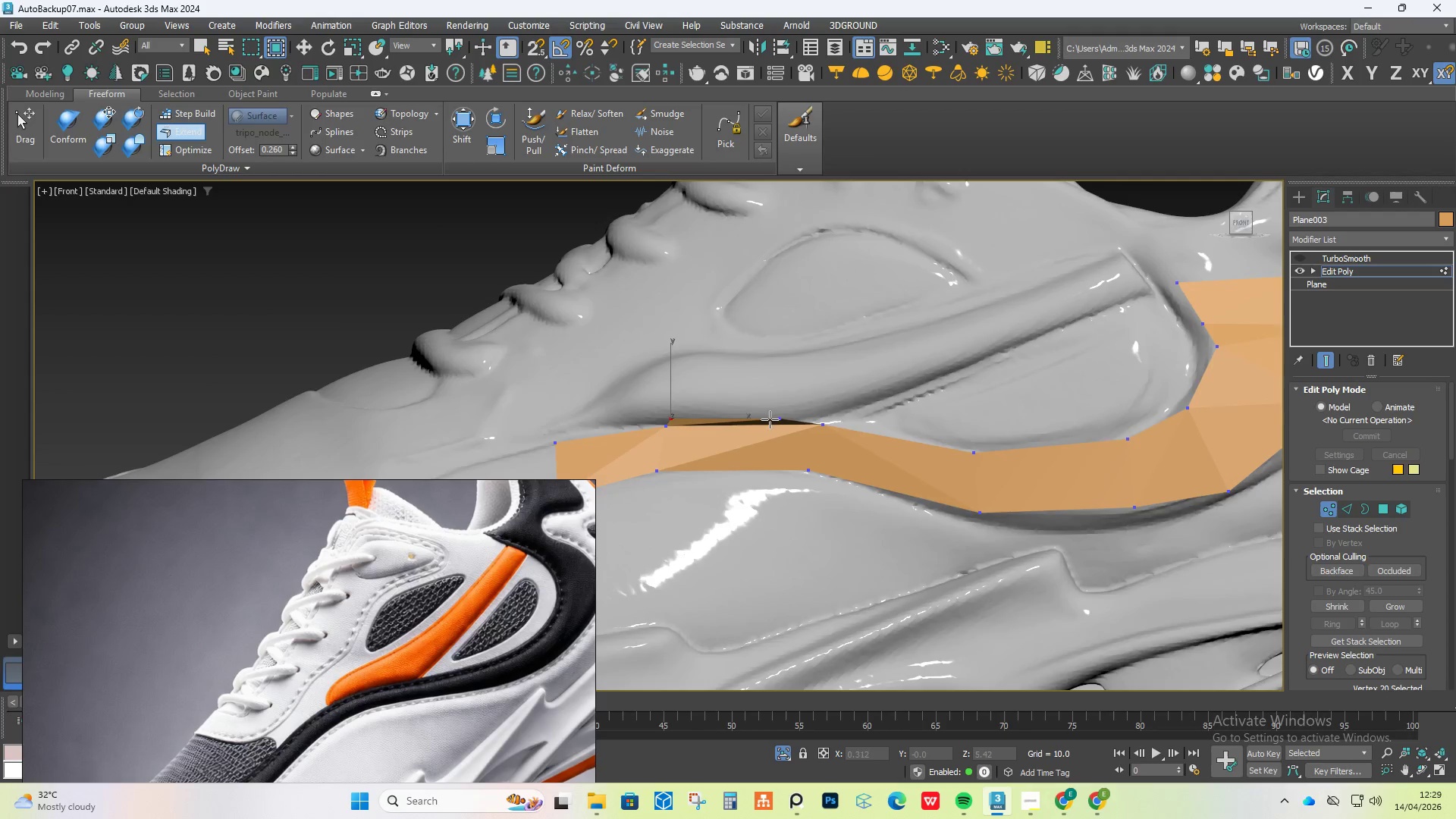 
key(Alt+Control+Shift+AltLeft)
 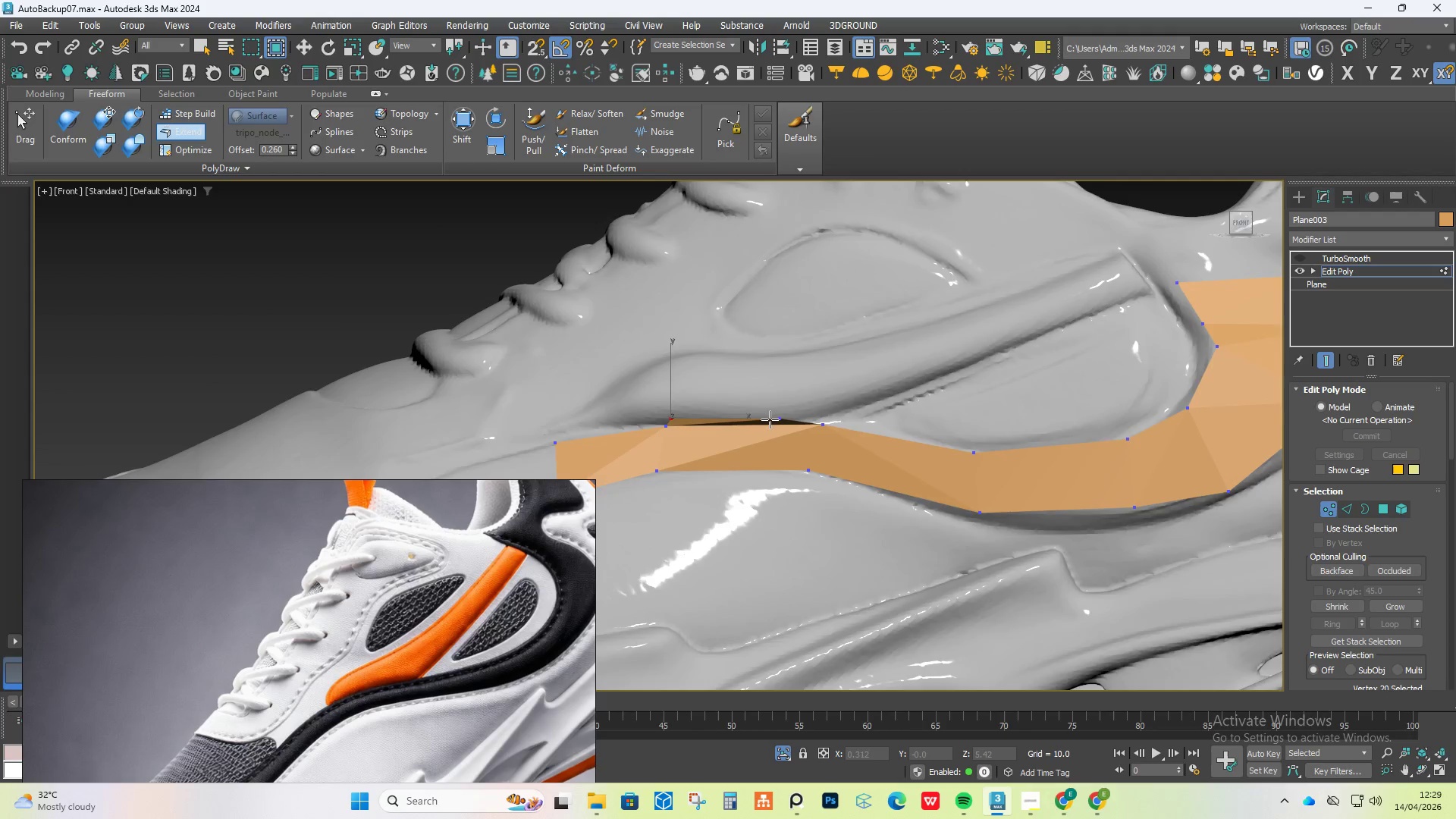 
key(Alt+Control+Shift+AltLeft)
 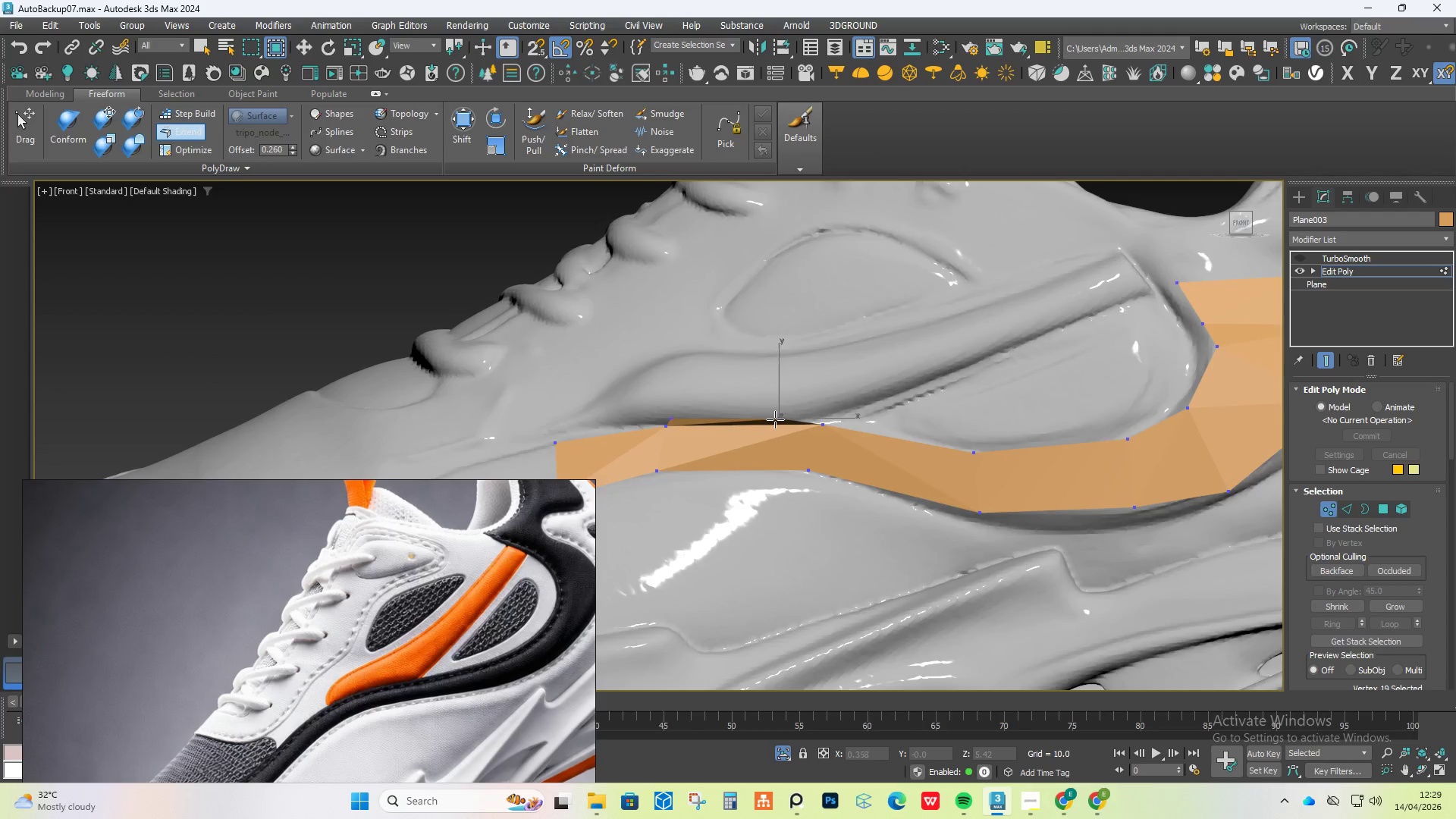 
key(Alt+Control+Shift+AltLeft)
 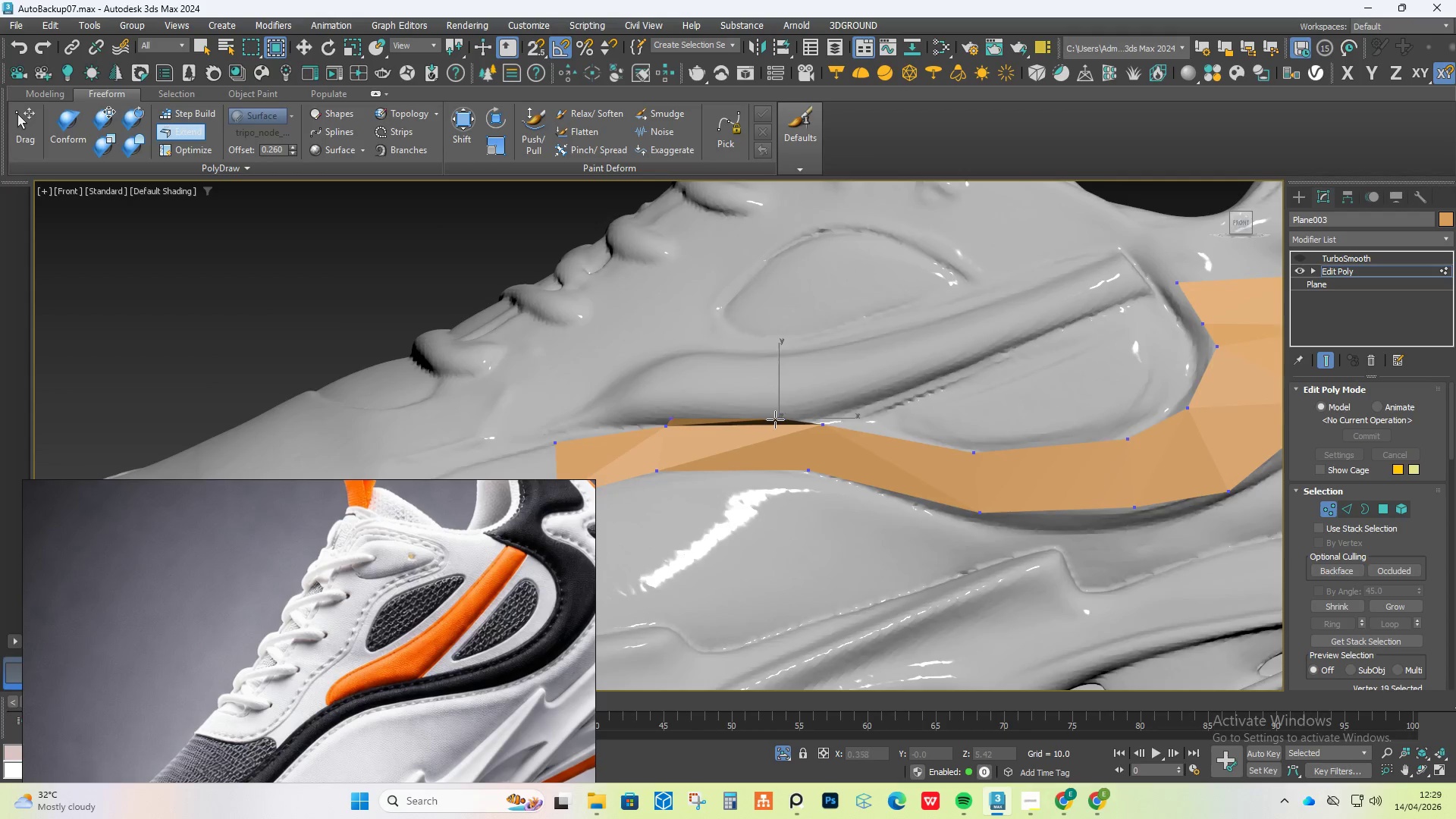 
key(Alt+Control+Shift+AltLeft)
 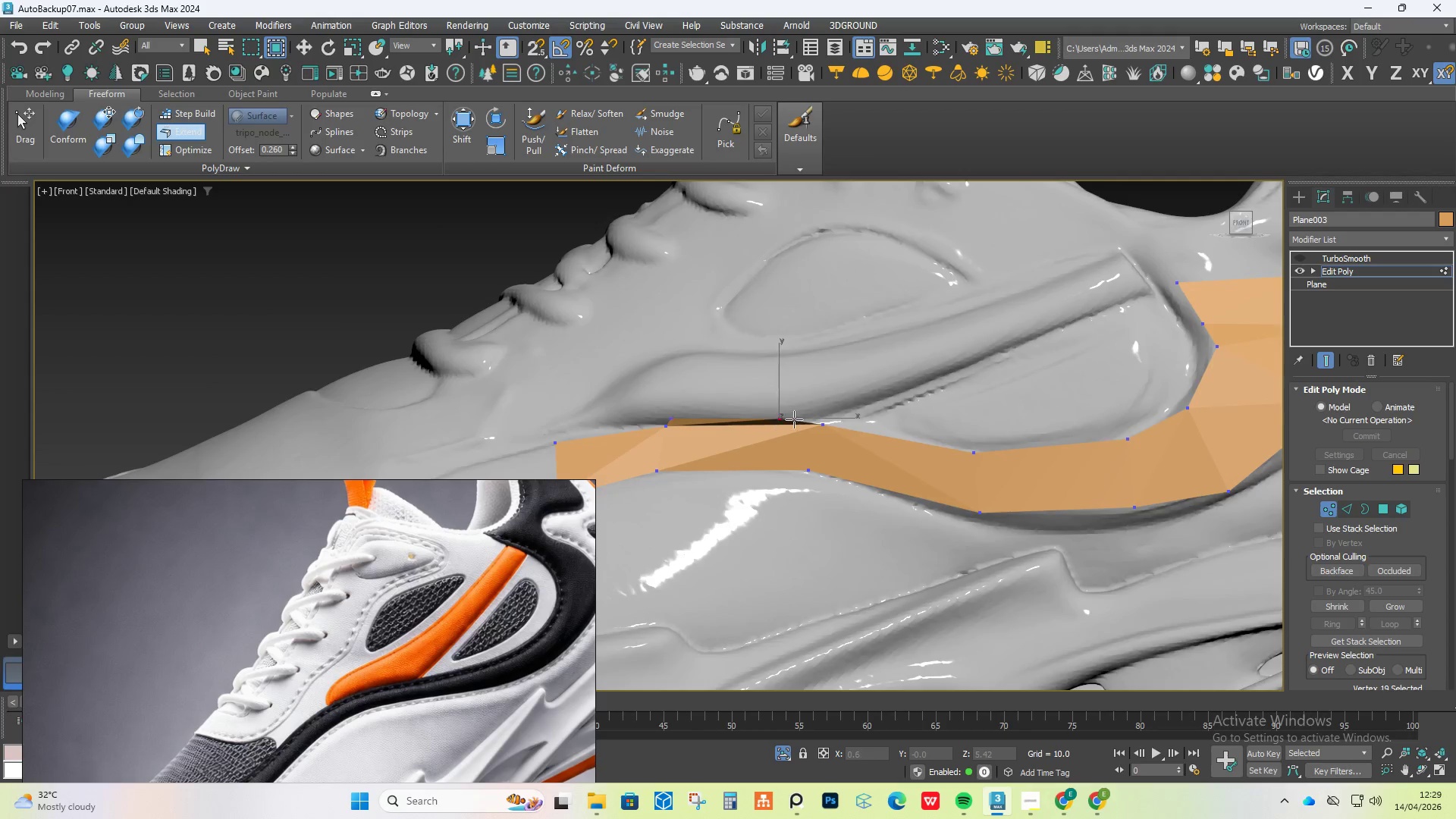 
hold_key(key=ControlLeft, duration=1.3)
 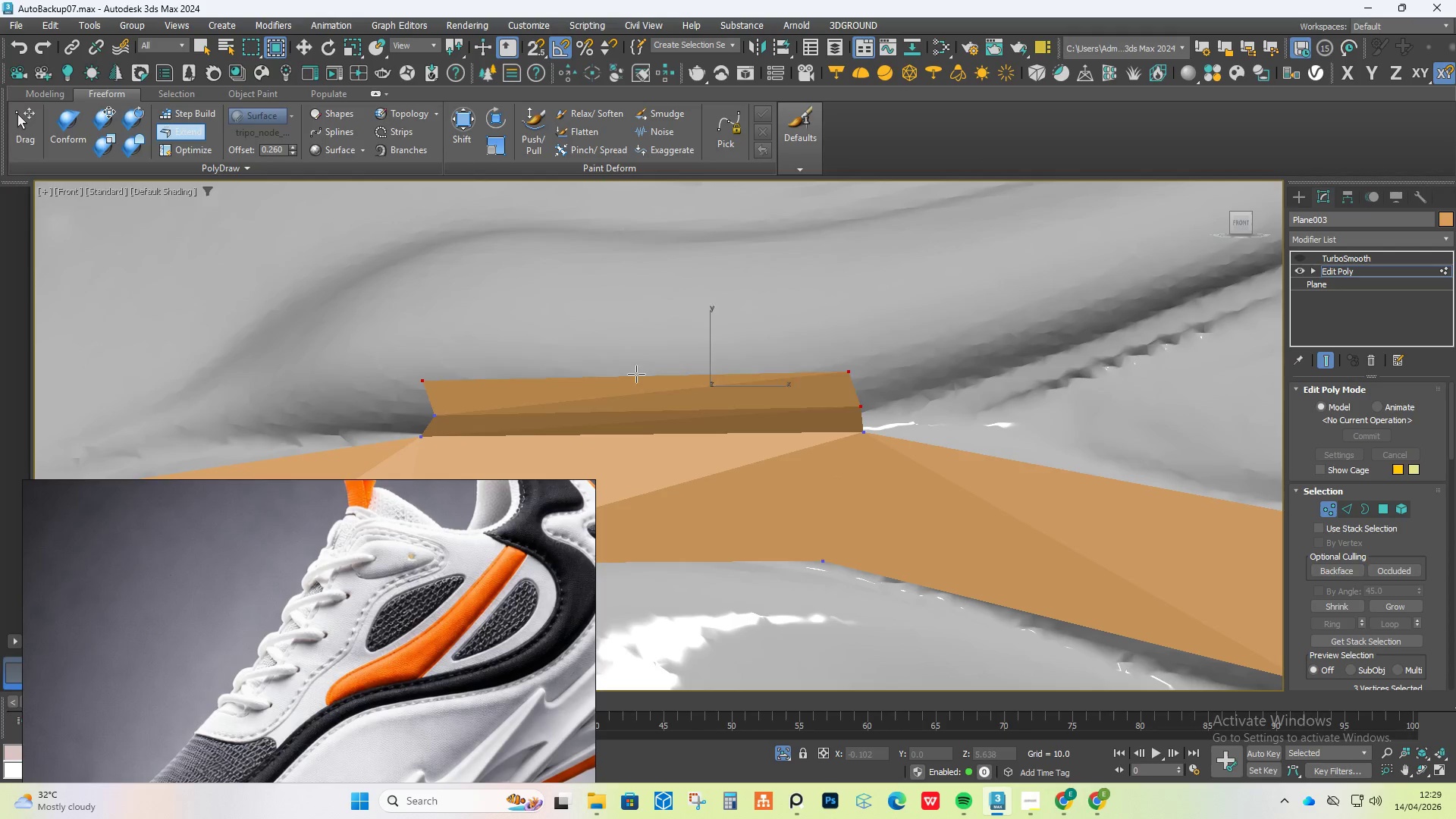 
hold_key(key=AltLeft, duration=1.33)
 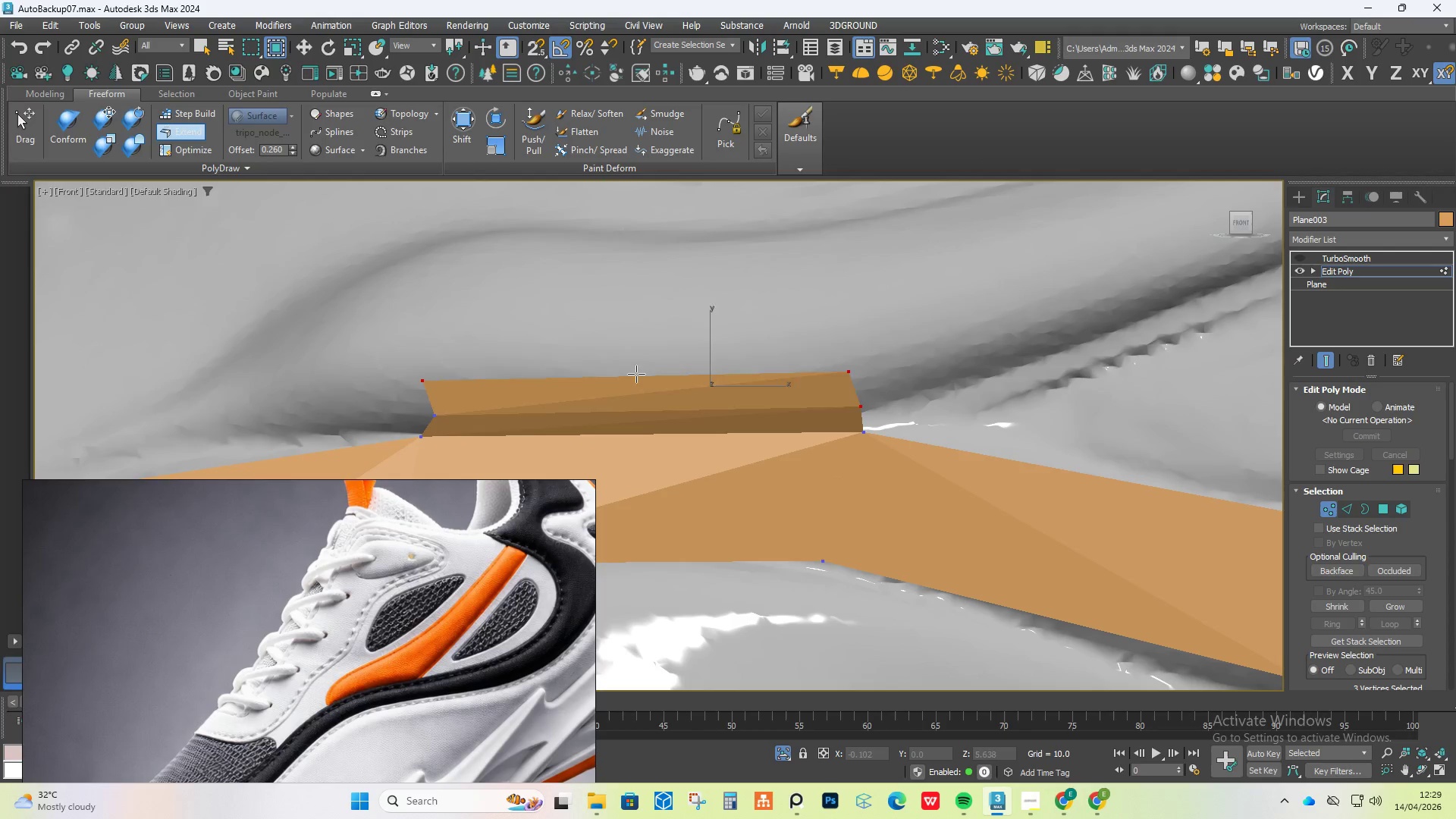 
hold_key(key=ShiftLeft, duration=1.69)
 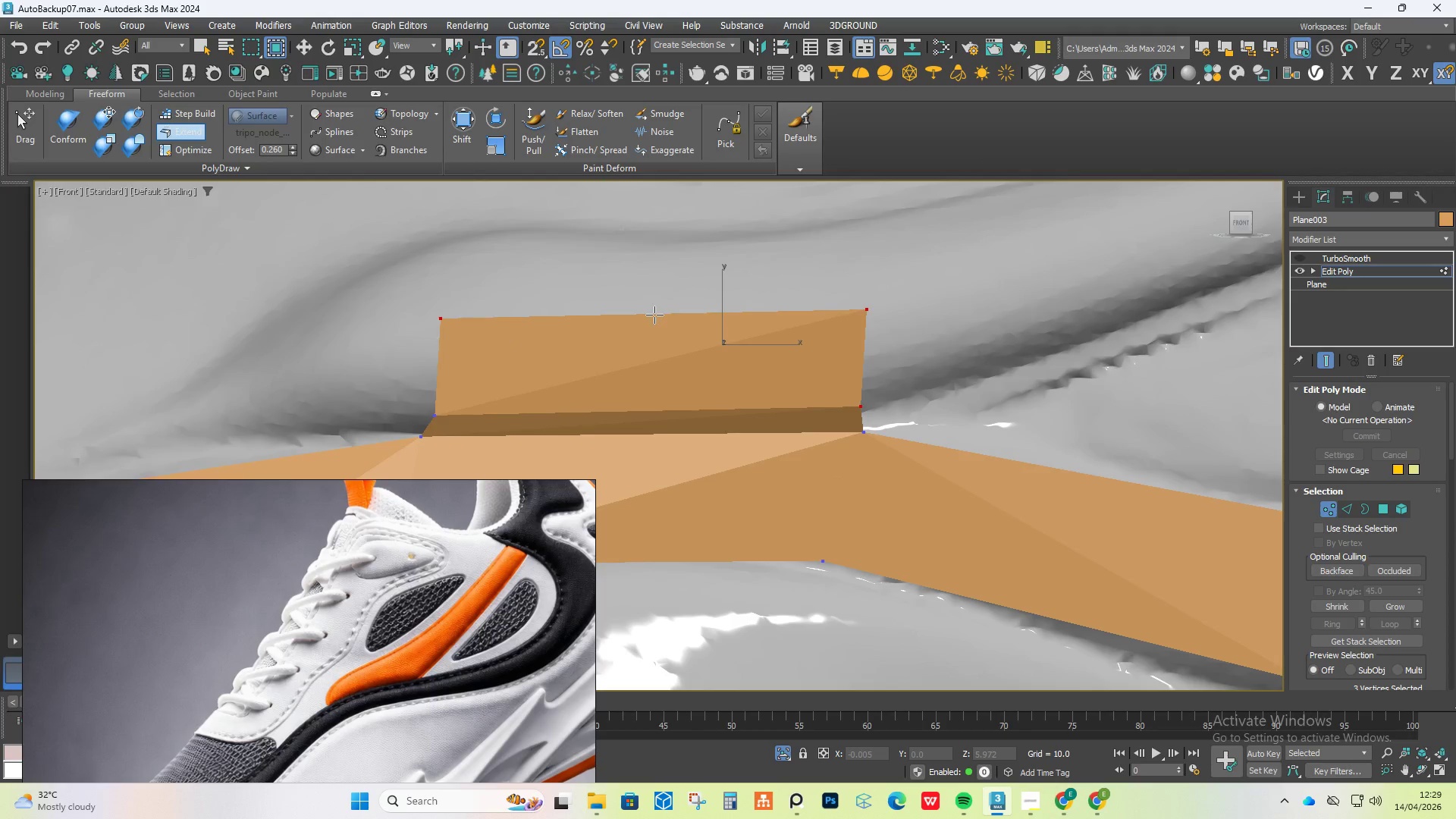 
scroll: coordinate [804, 421], scroll_direction: up, amount: 3.0
 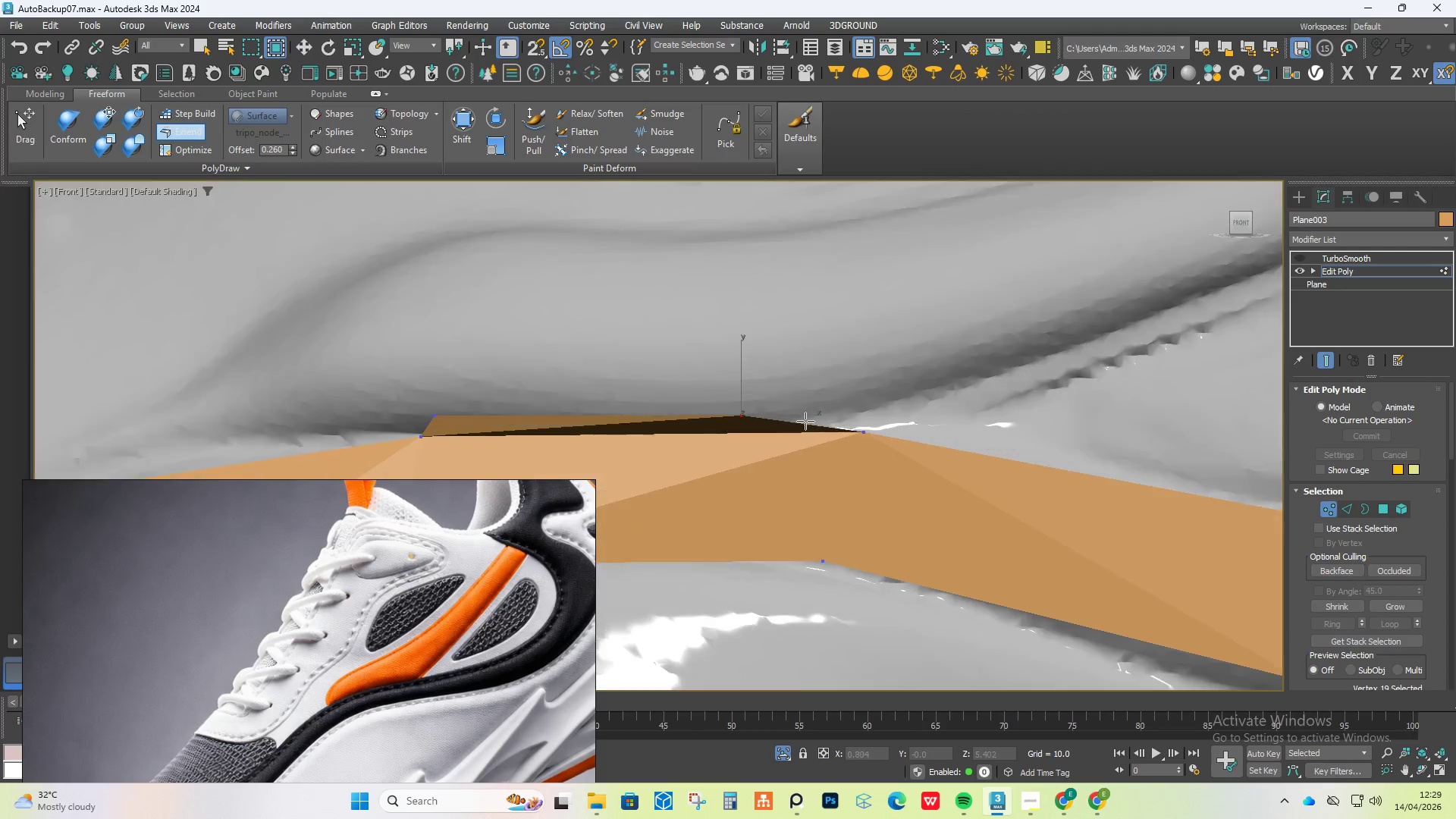 
left_click_drag(start_coordinate=[734, 415], to_coordinate=[861, 406])
 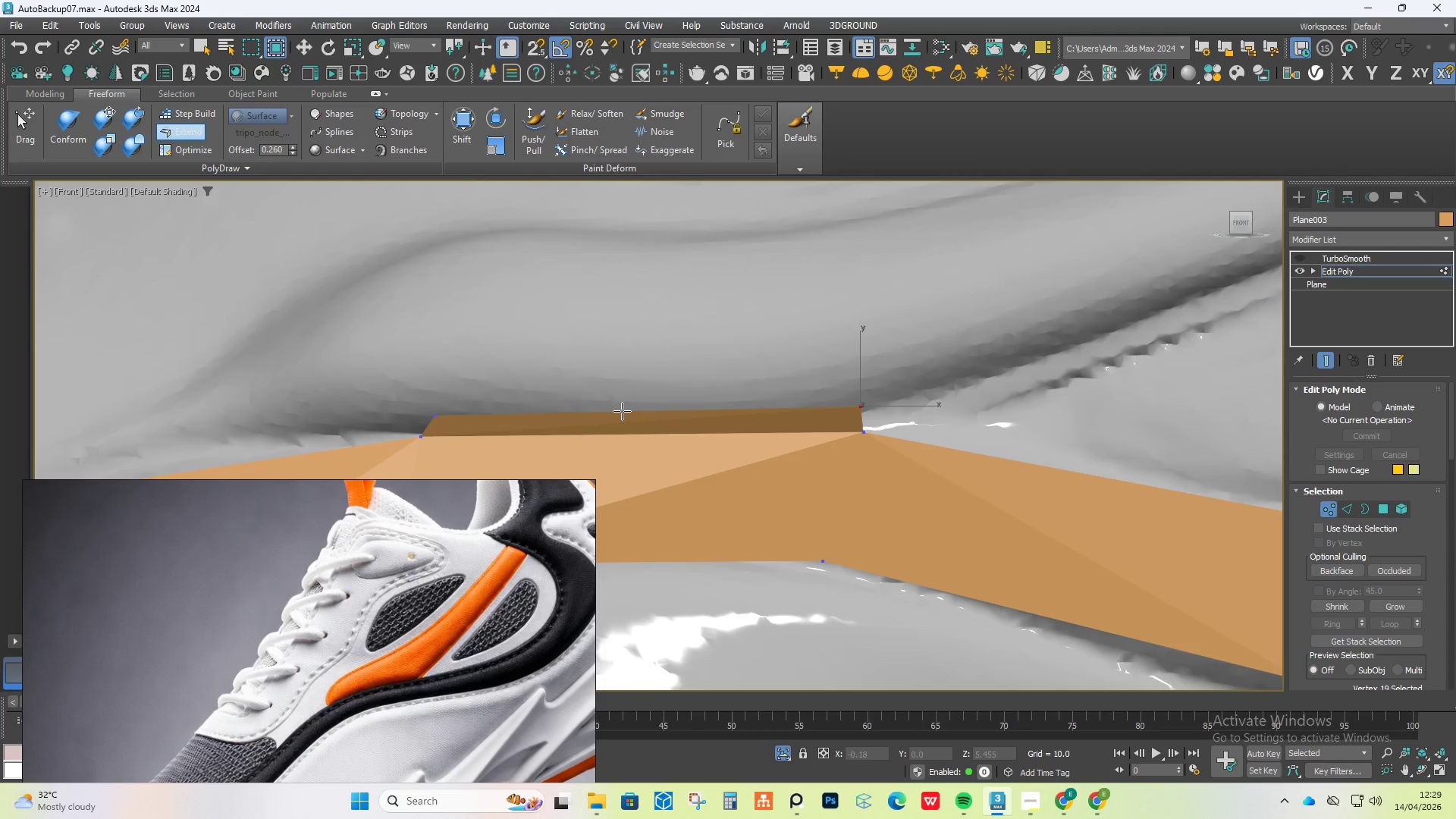 
left_click_drag(start_coordinate=[622, 411], to_coordinate=[654, 315])
 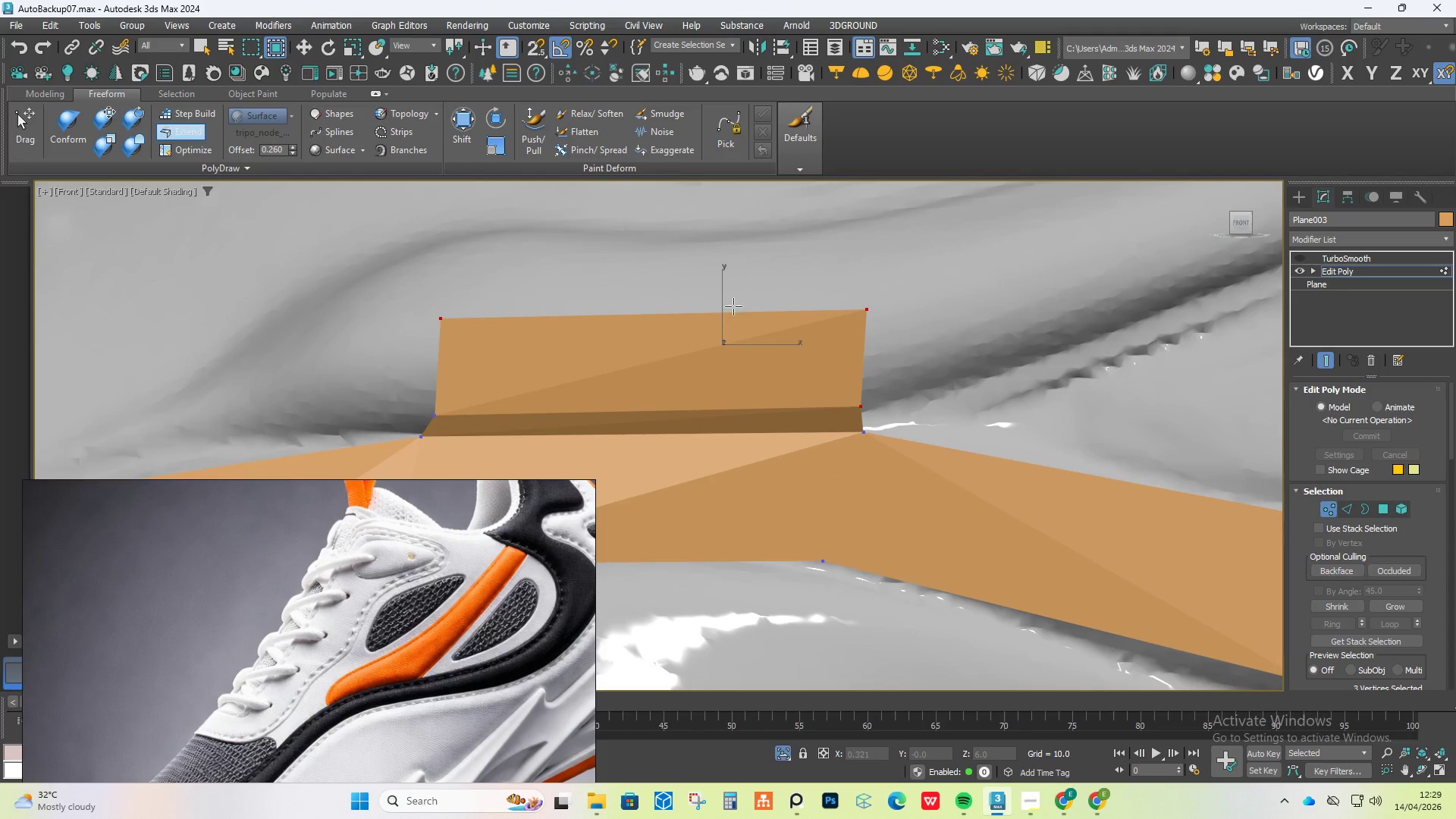 
hold_key(key=ShiftLeft, duration=1.28)
 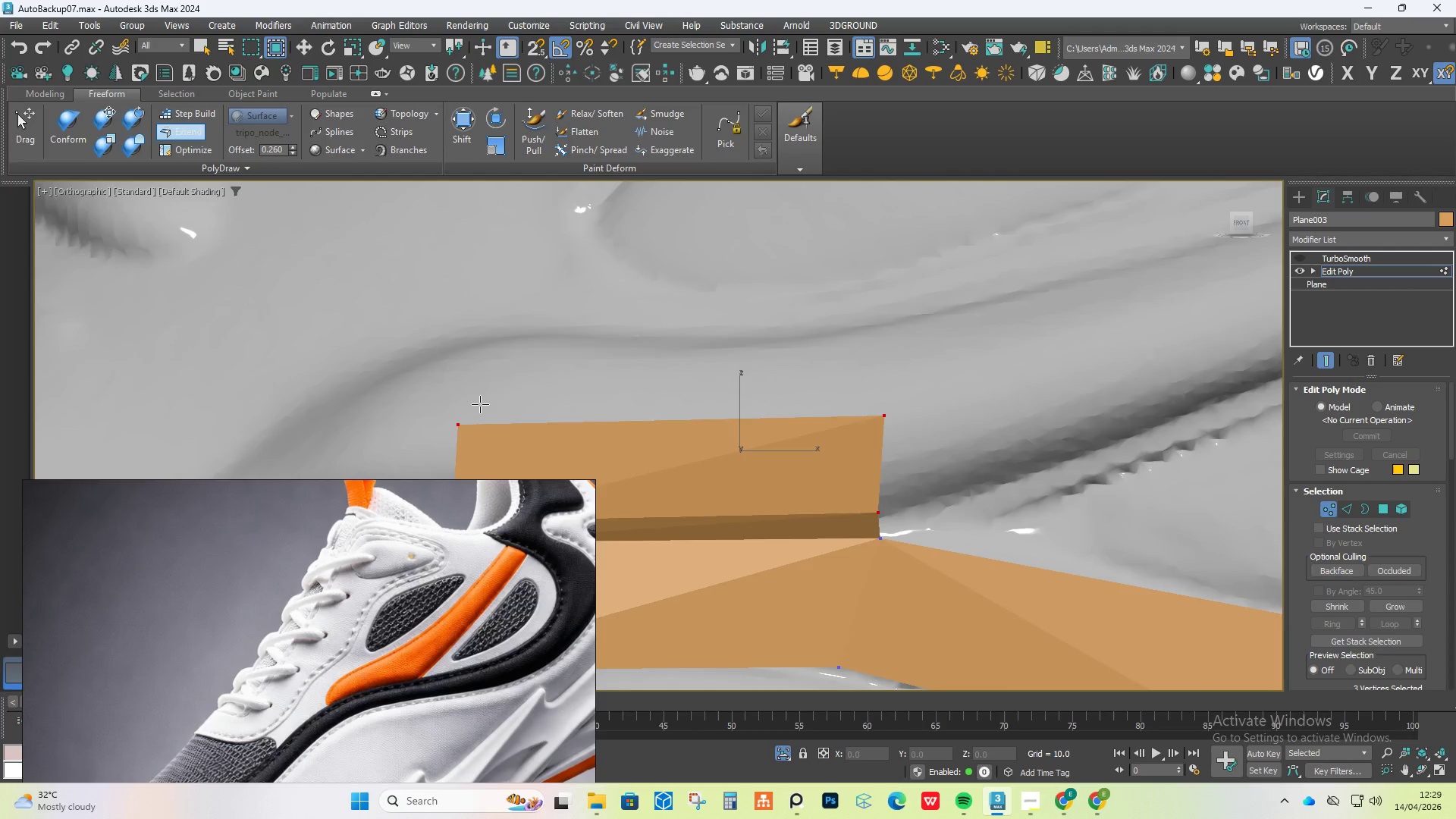 
hold_key(key=ControlLeft, duration=0.38)
 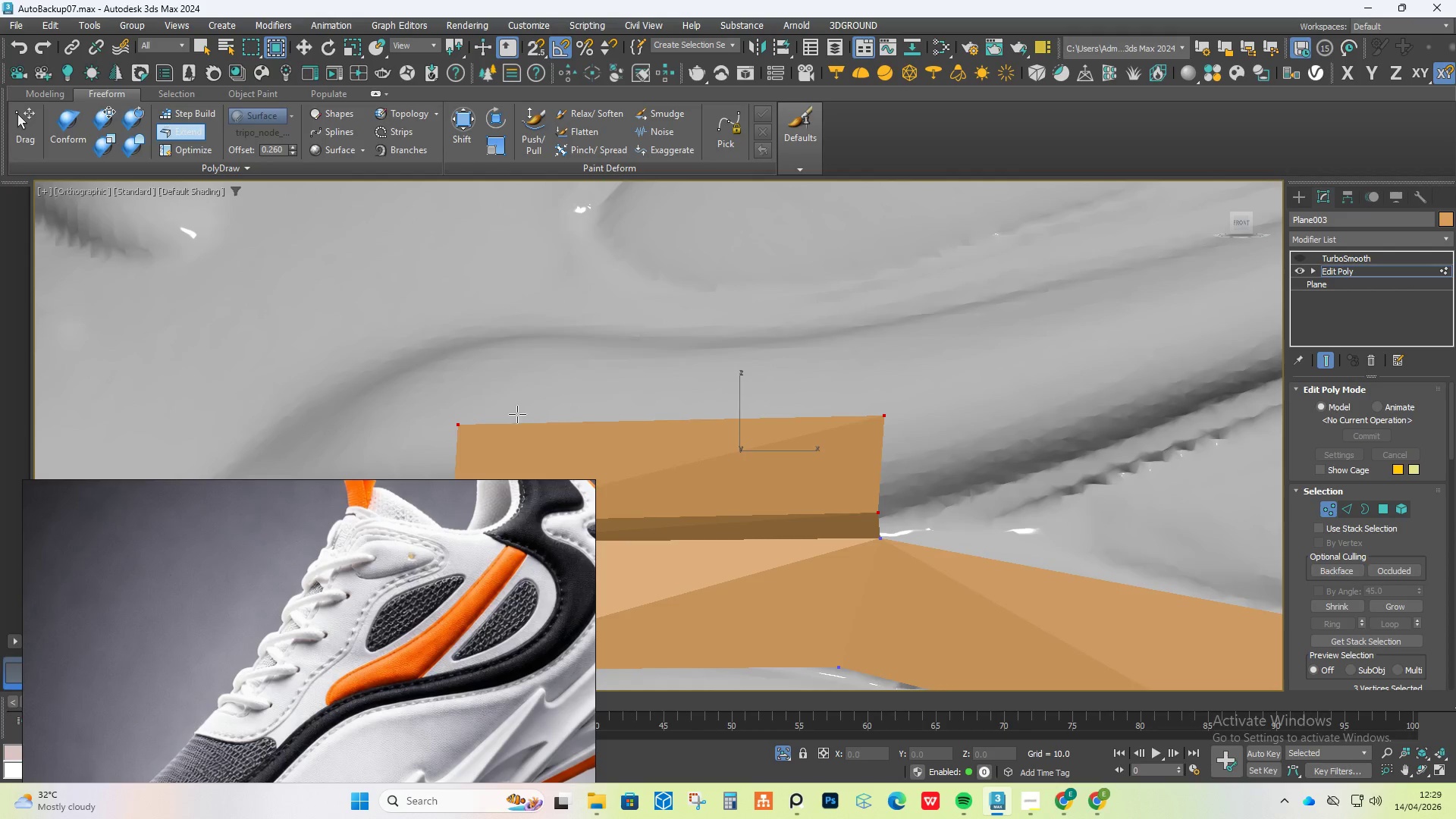 
hold_key(key=AltLeft, duration=0.48)
 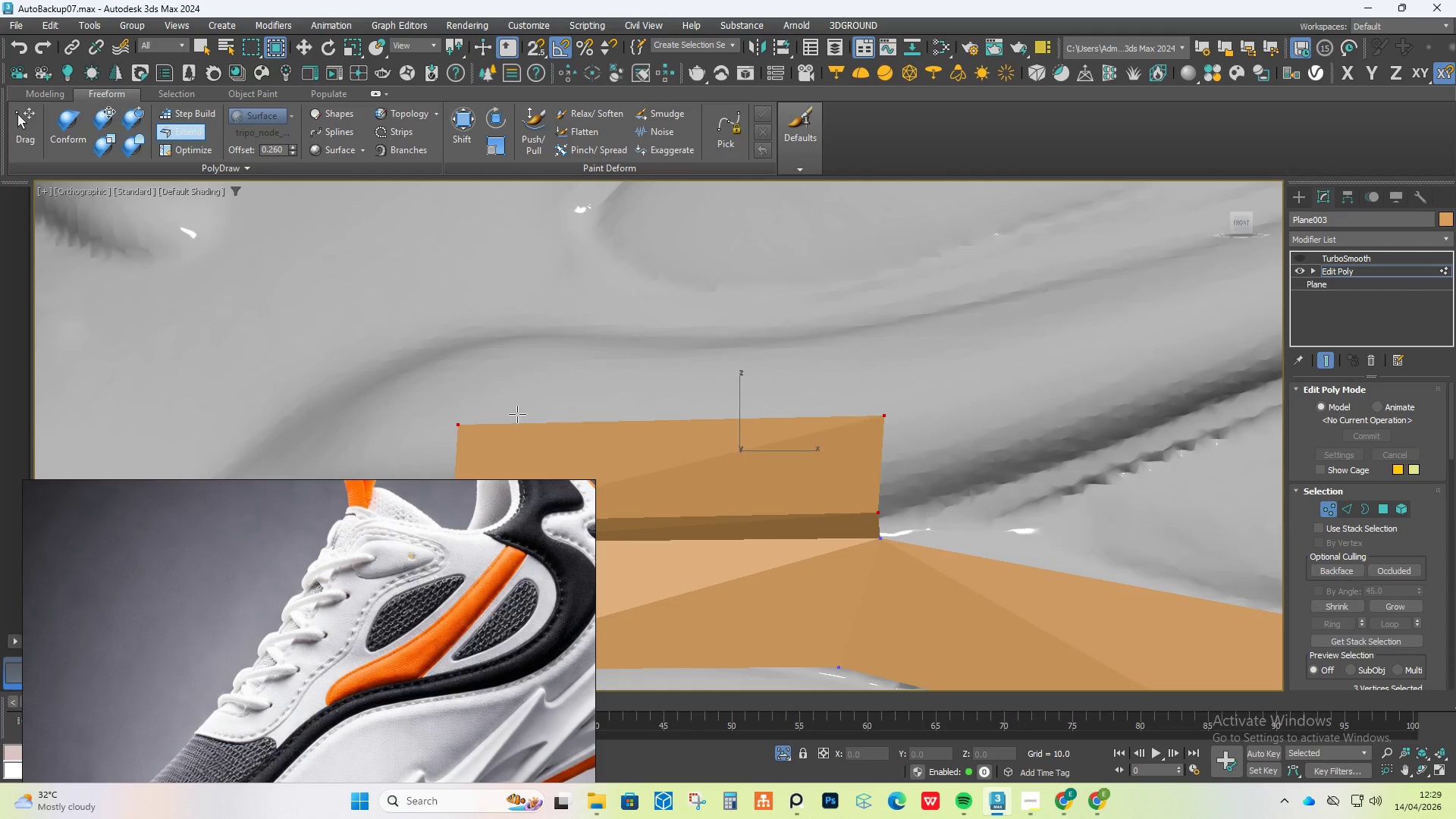 
hold_key(key=ControlLeft, duration=4.38)
hold_key(key=ShiftLeft, duration=4.34)
hold_key(key=AltLeft, duration=1.06)
left_click_drag(start_coordinate=[466, 421], to_coordinate=[463, 349])
 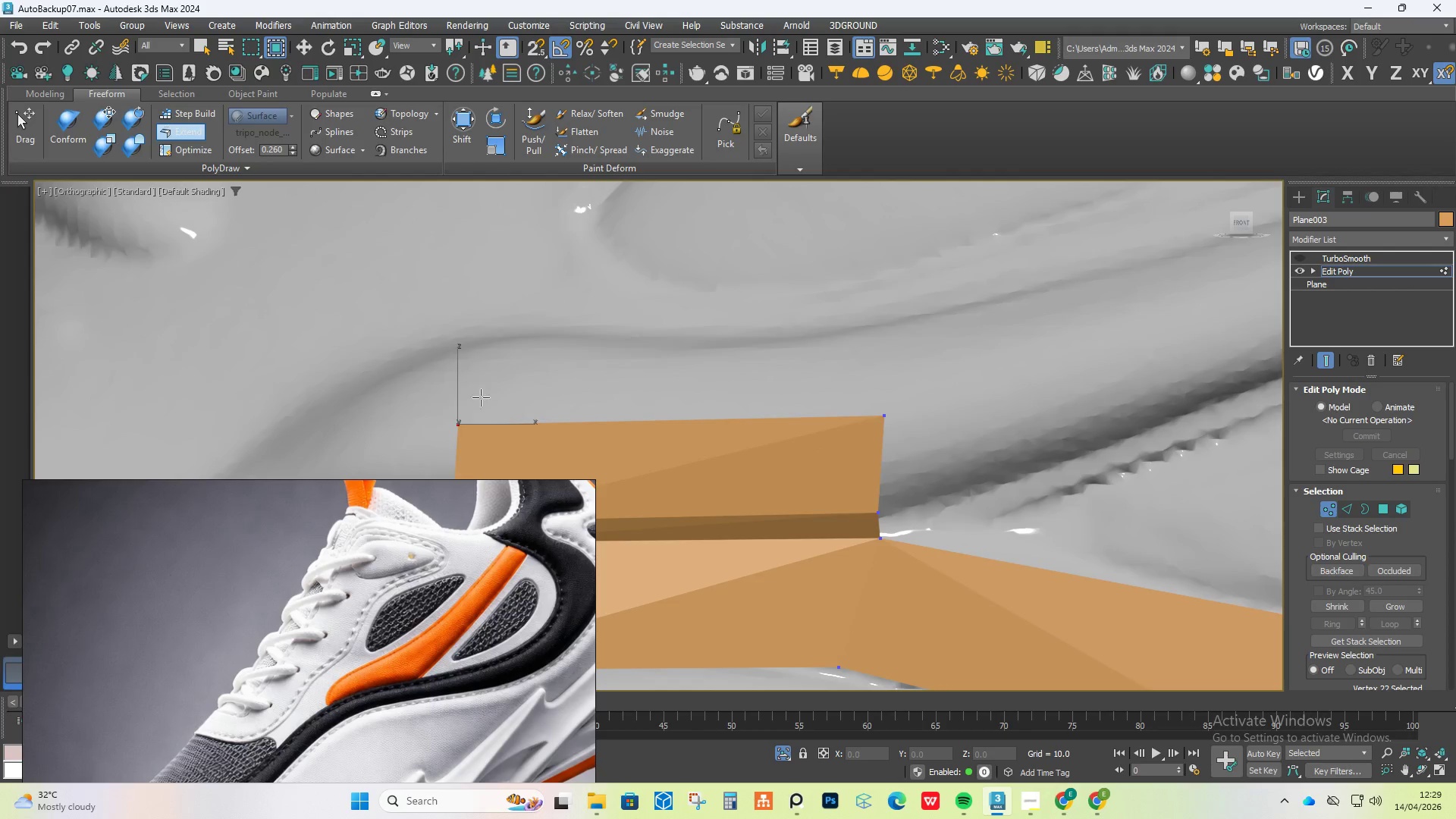 
hold_key(key=AltLeft, duration=1.5)
left_click_drag(start_coordinate=[457, 422], to_coordinate=[454, 342])
 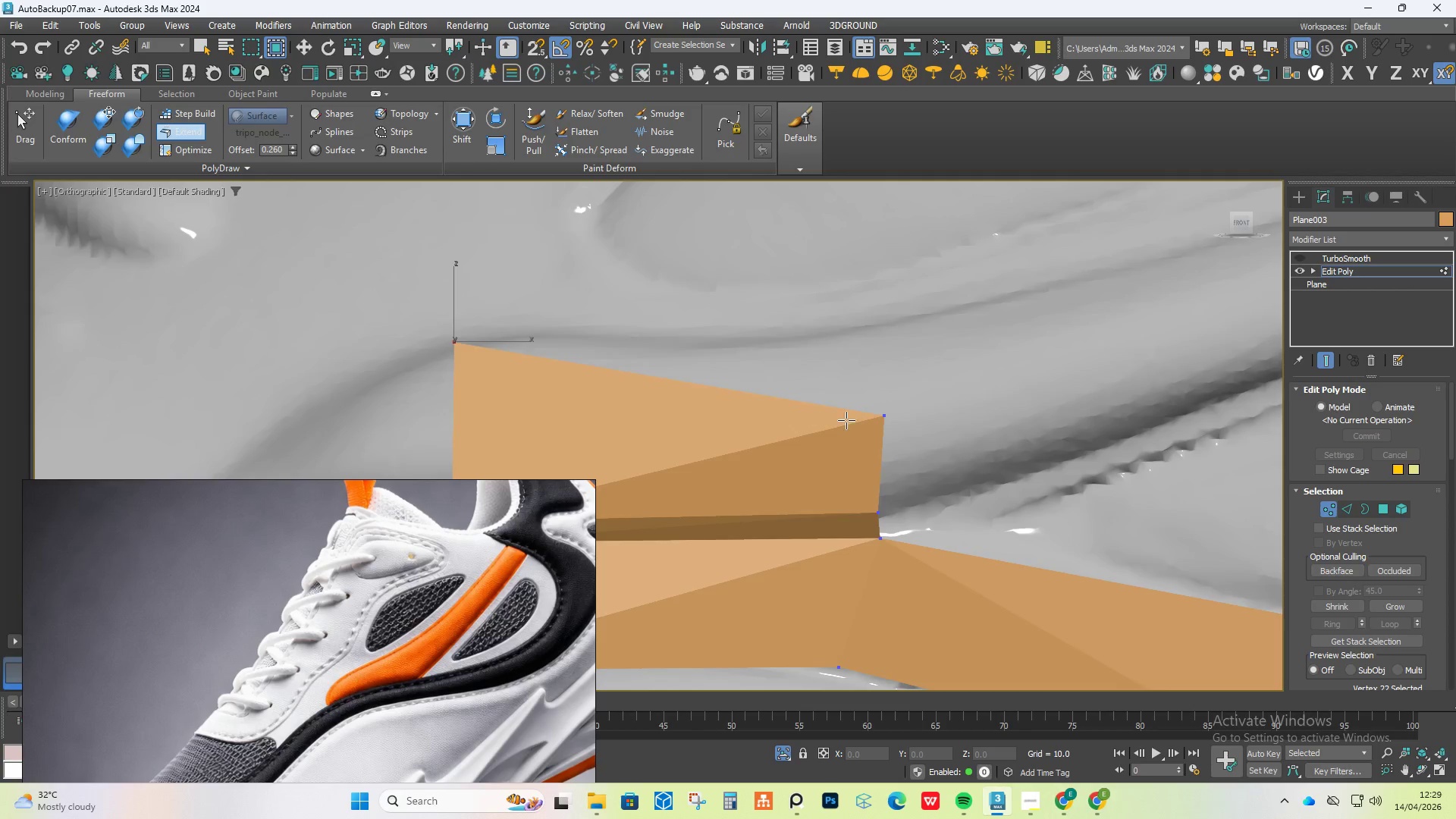 
hold_key(key=AltLeft, duration=1.51)
left_click_drag(start_coordinate=[880, 413], to_coordinate=[834, 331])
 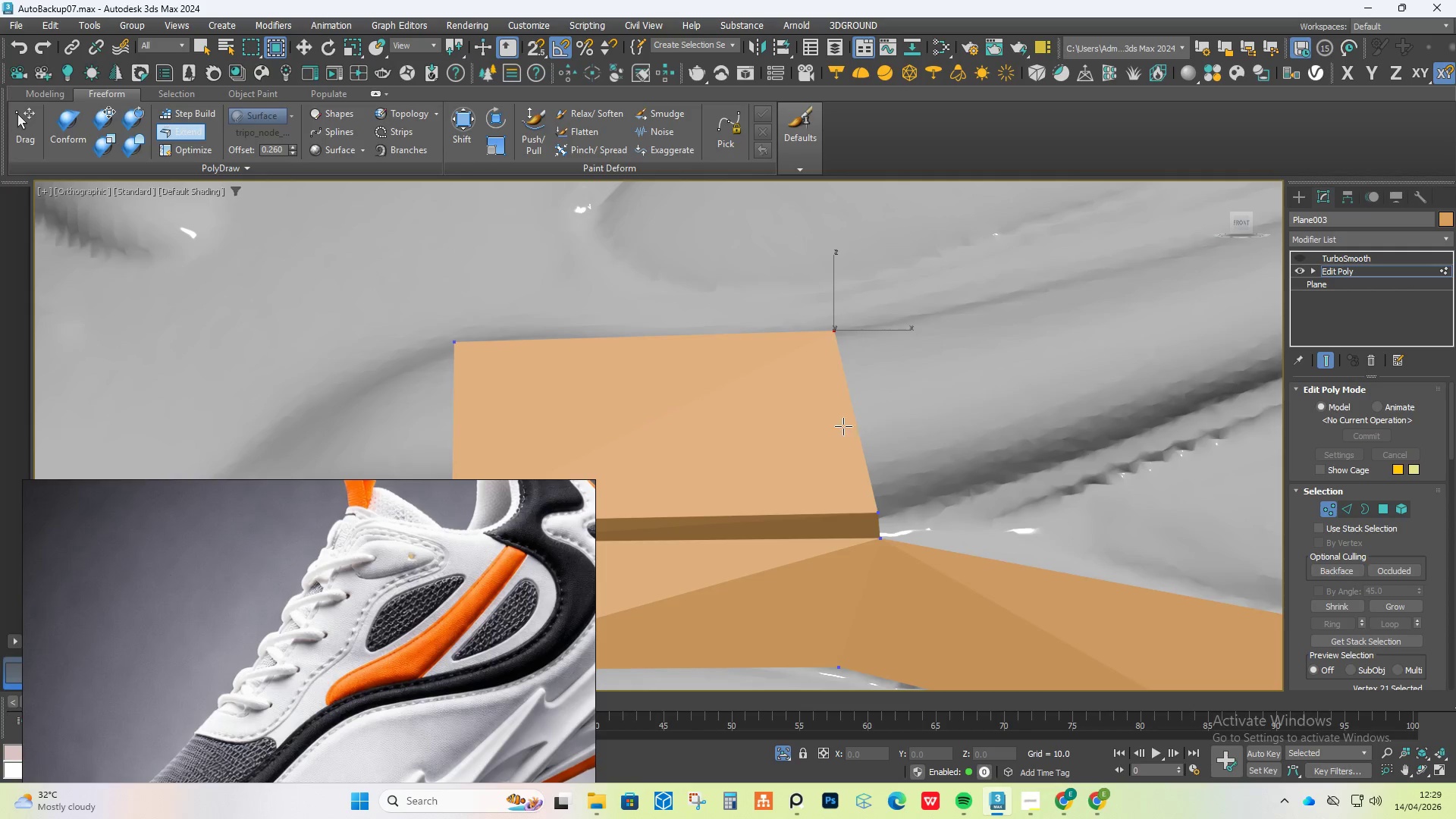 
key(Alt+Control+Shift+AltLeft)
 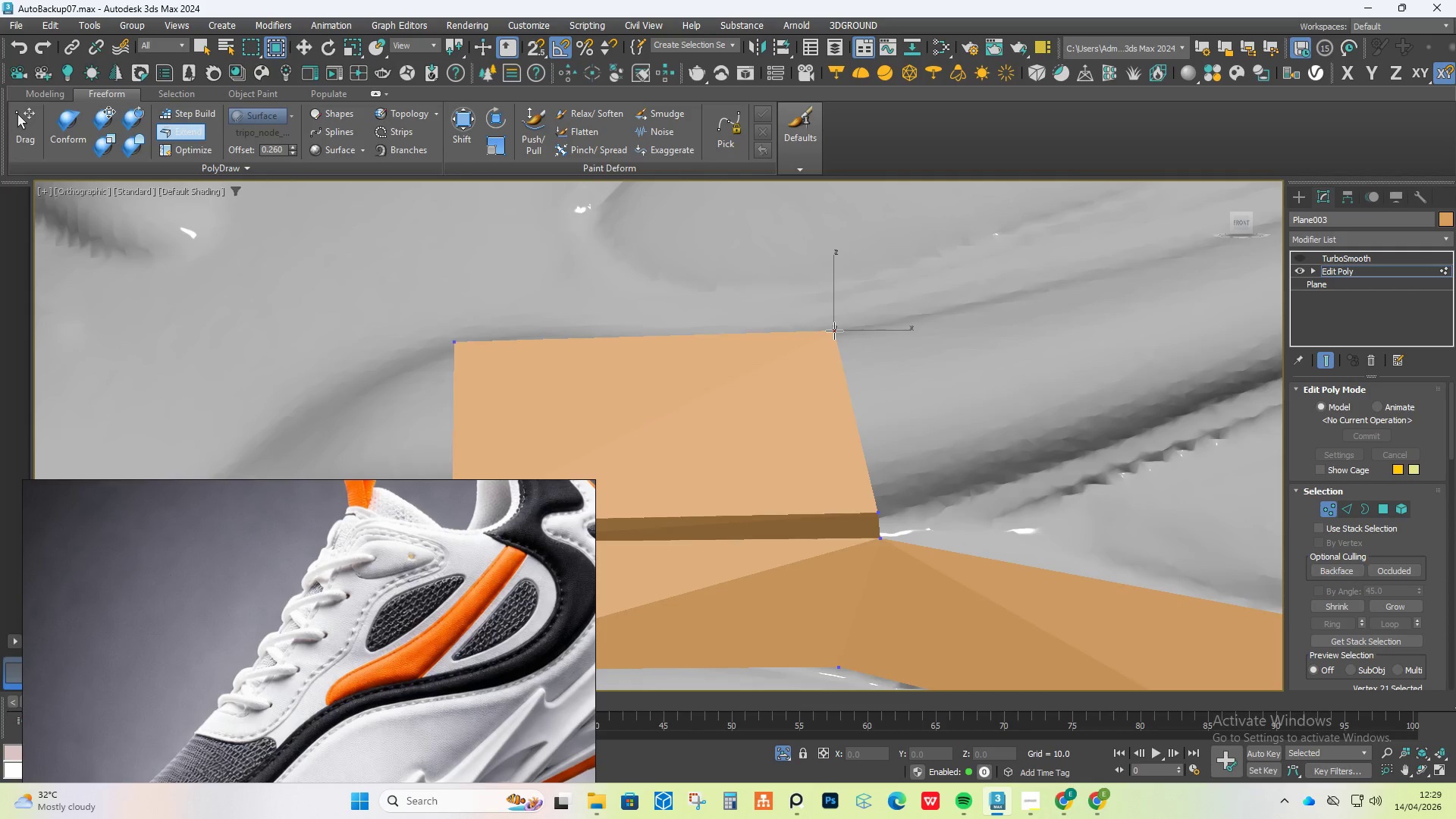 
key(Alt+Control+Shift+AltLeft)
 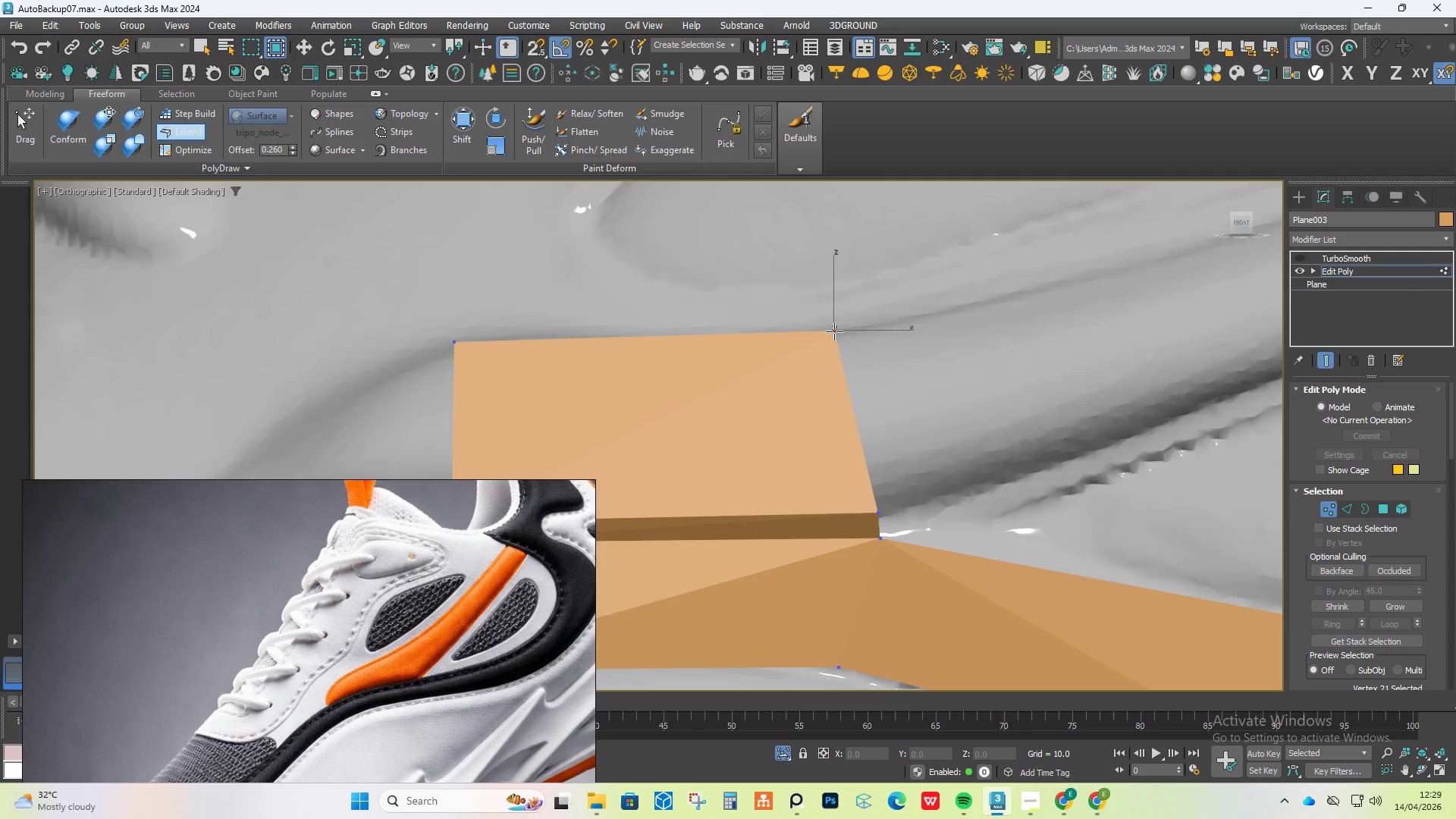 
key(Alt+Control+Shift+AltLeft)
 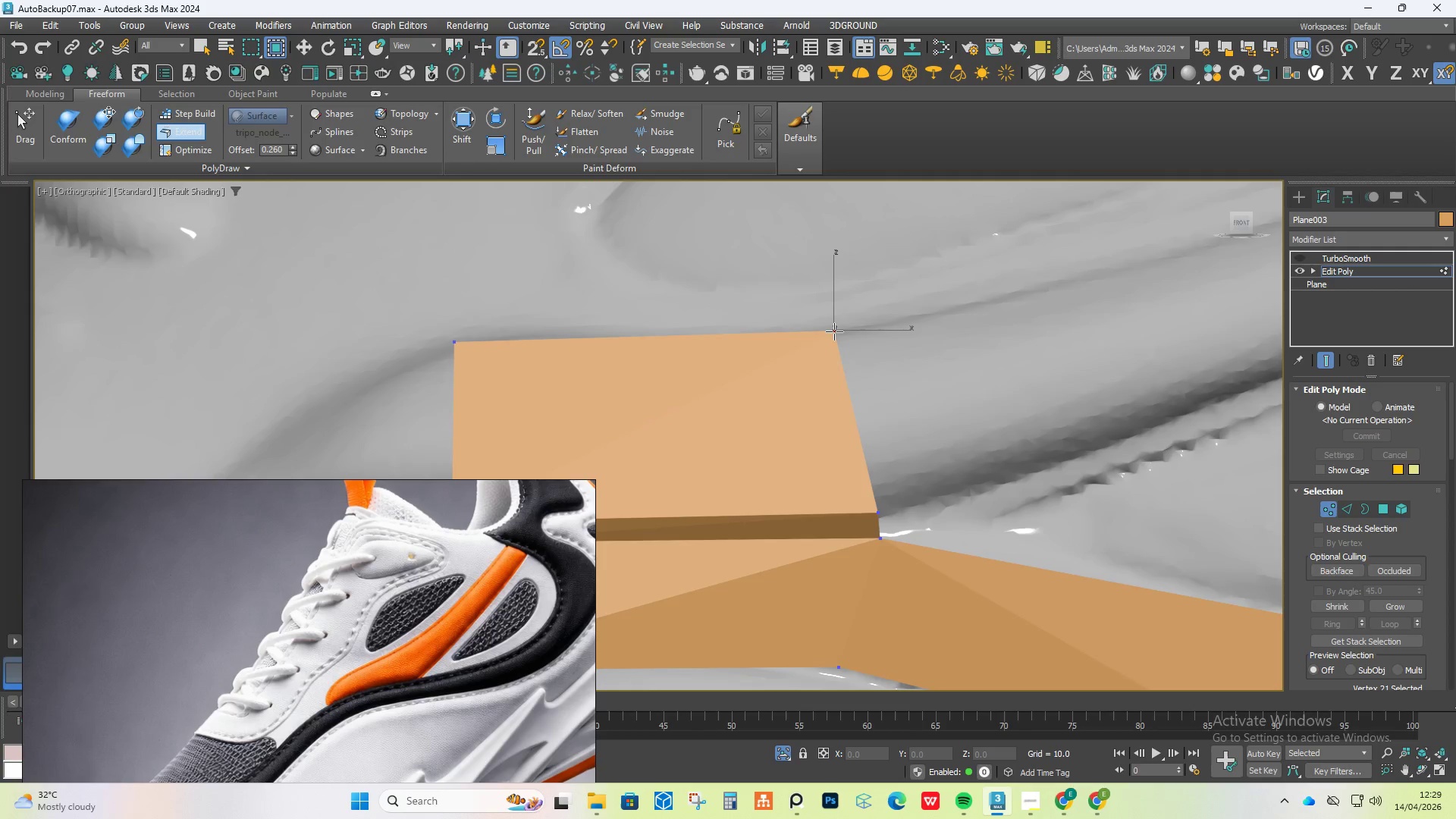 
key(Alt+Control+Shift+AltLeft)
 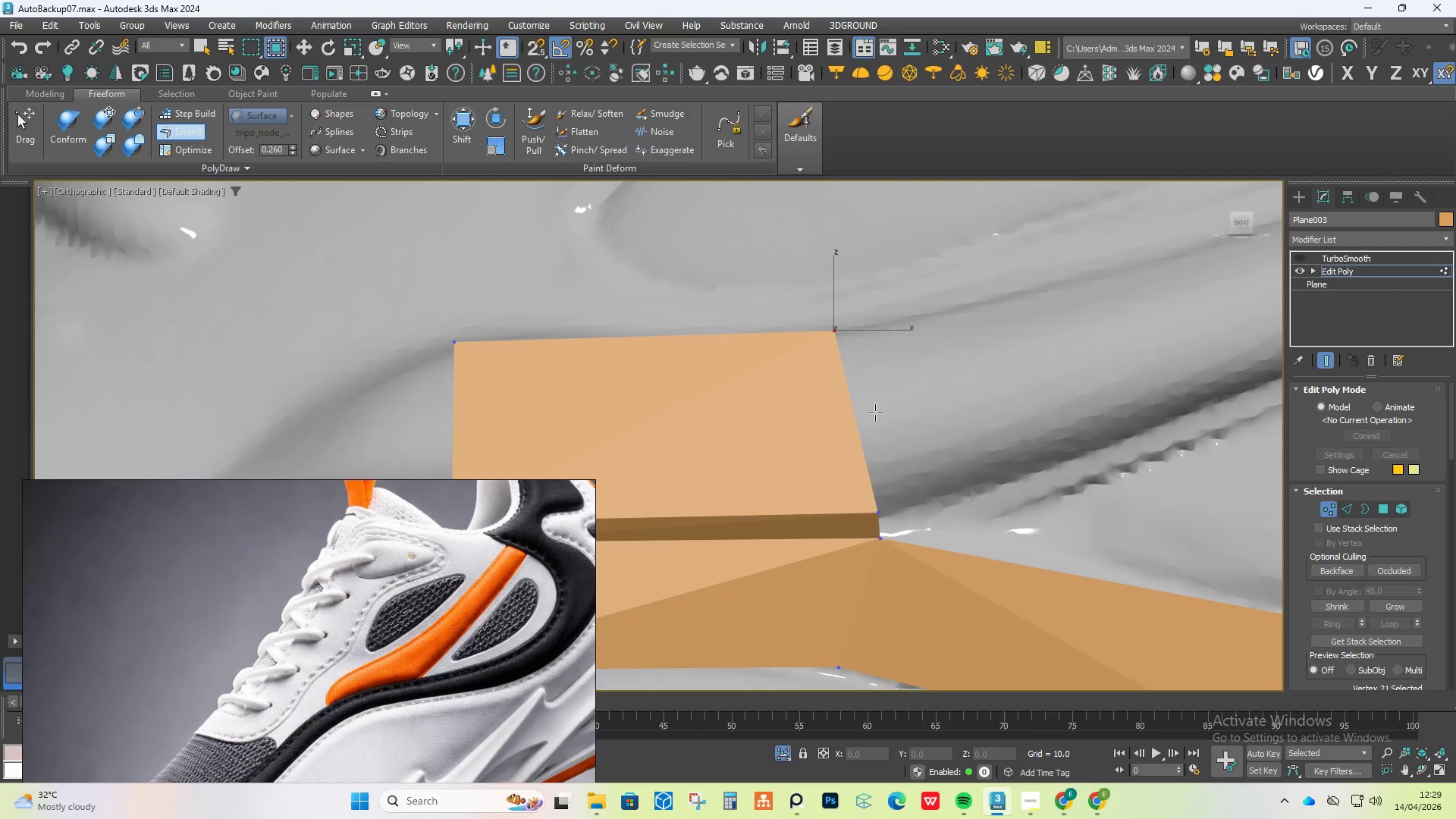 
hold_key(key=ShiftLeft, duration=0.81)
left_click_drag(start_coordinate=[843, 426], to_coordinate=[1071, 388])
 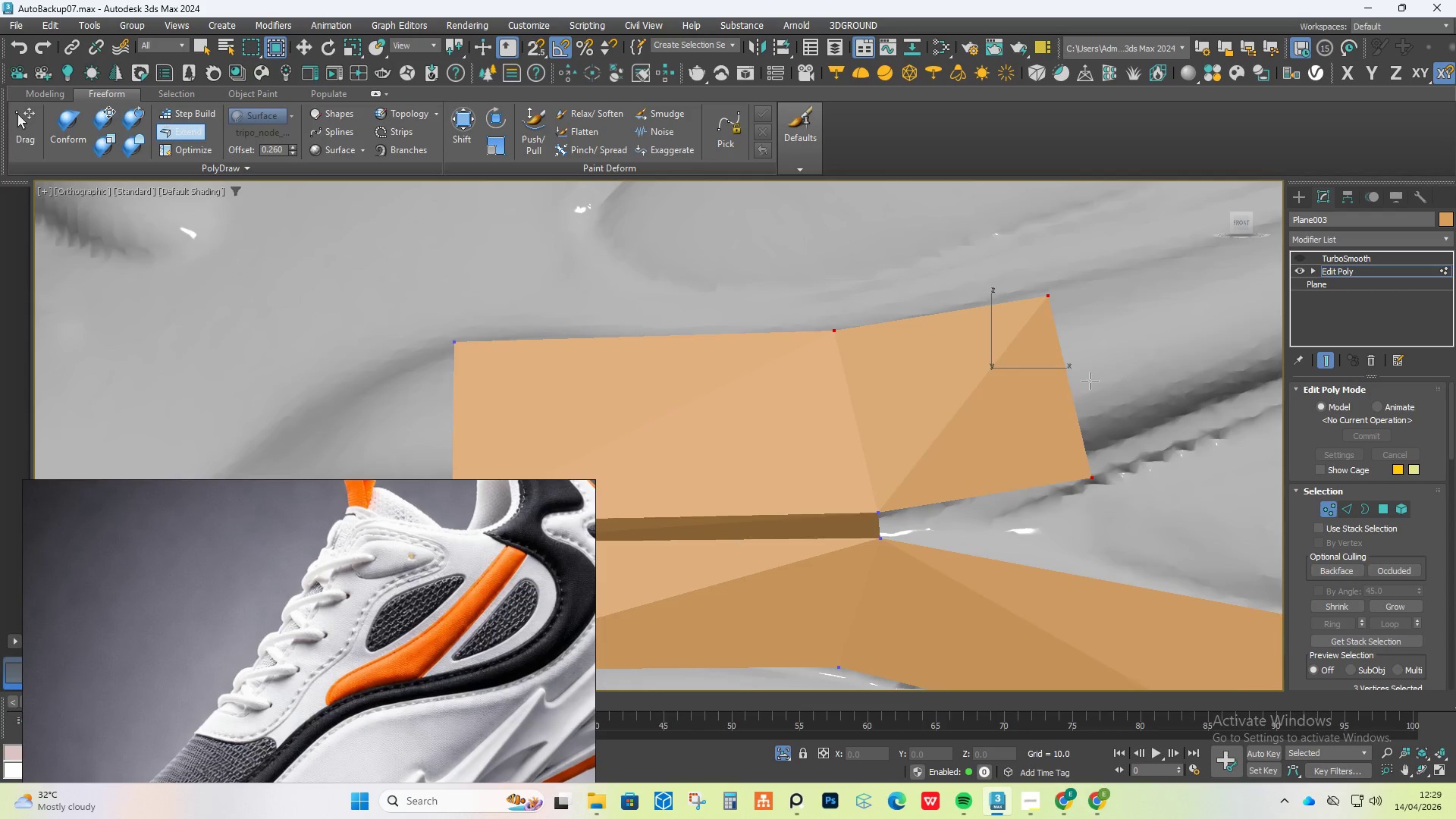 
hold_key(key=ShiftLeft, duration=3.52)
 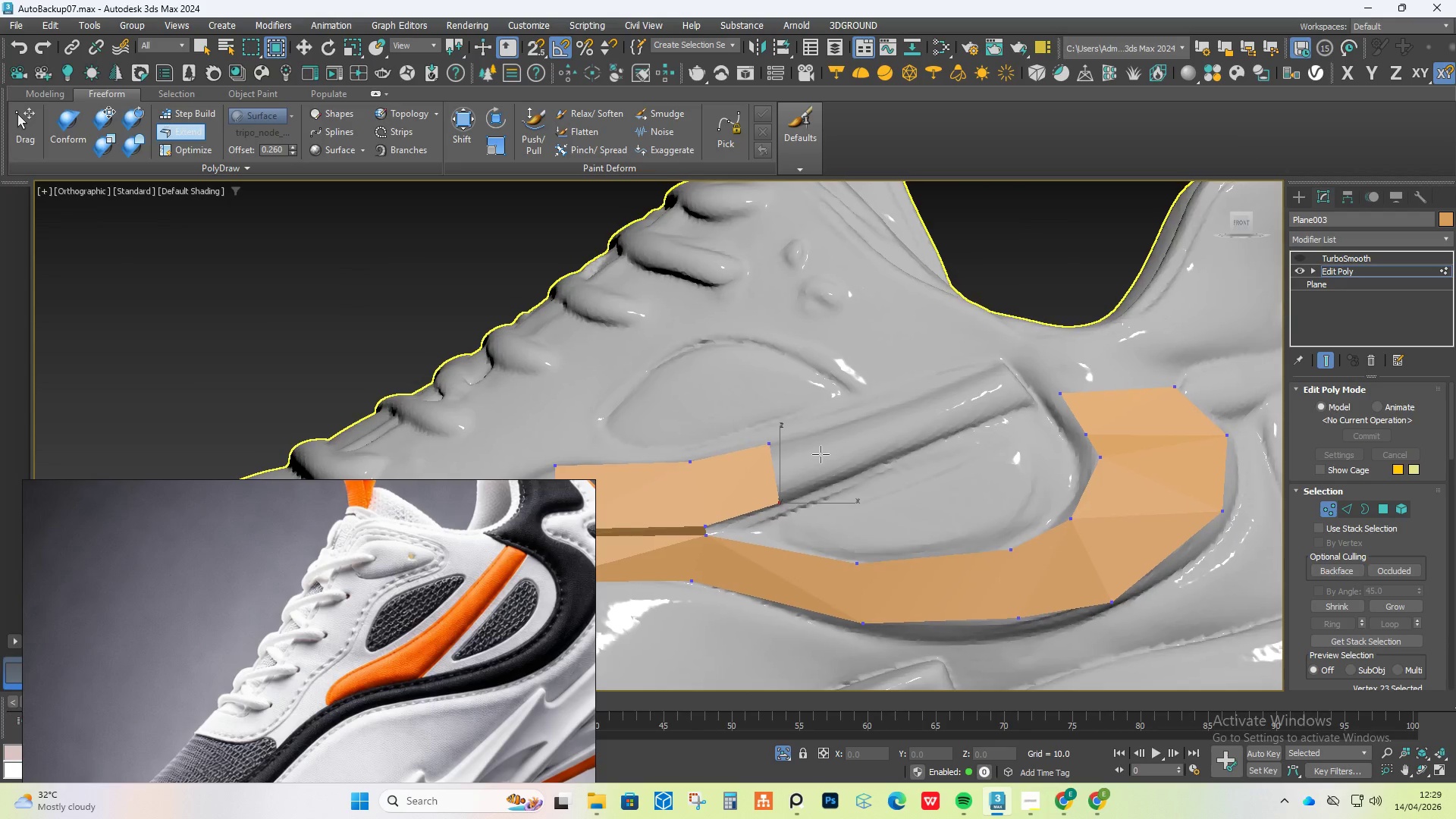 
scroll: coordinate [843, 444], scroll_direction: down, amount: 1.0
 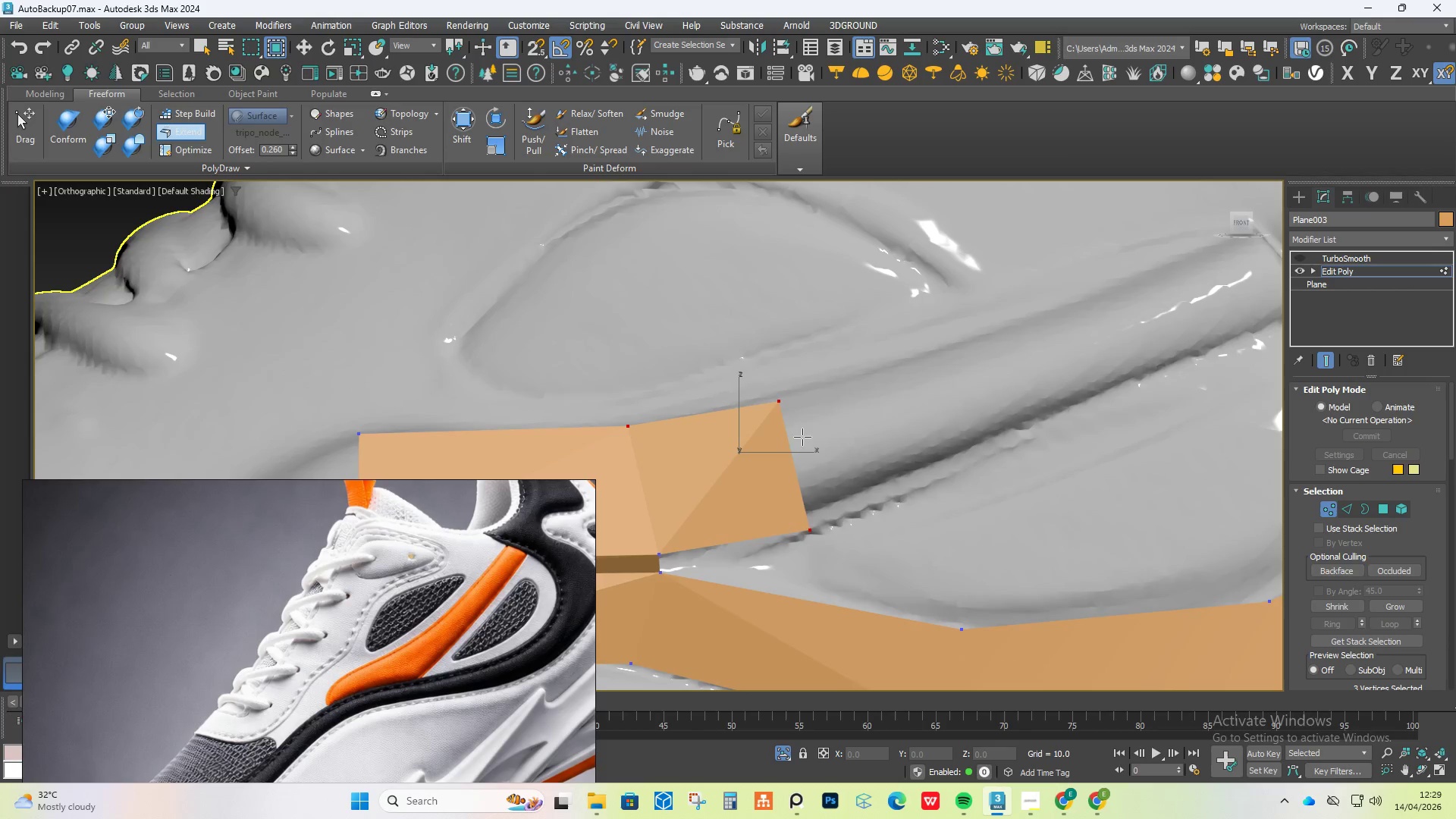 
hold_key(key=ControlLeft, duration=3.31)
hold_key(key=AltLeft, duration=1.5)
left_click_drag(start_coordinate=[776, 406], to_coordinate=[786, 390])
 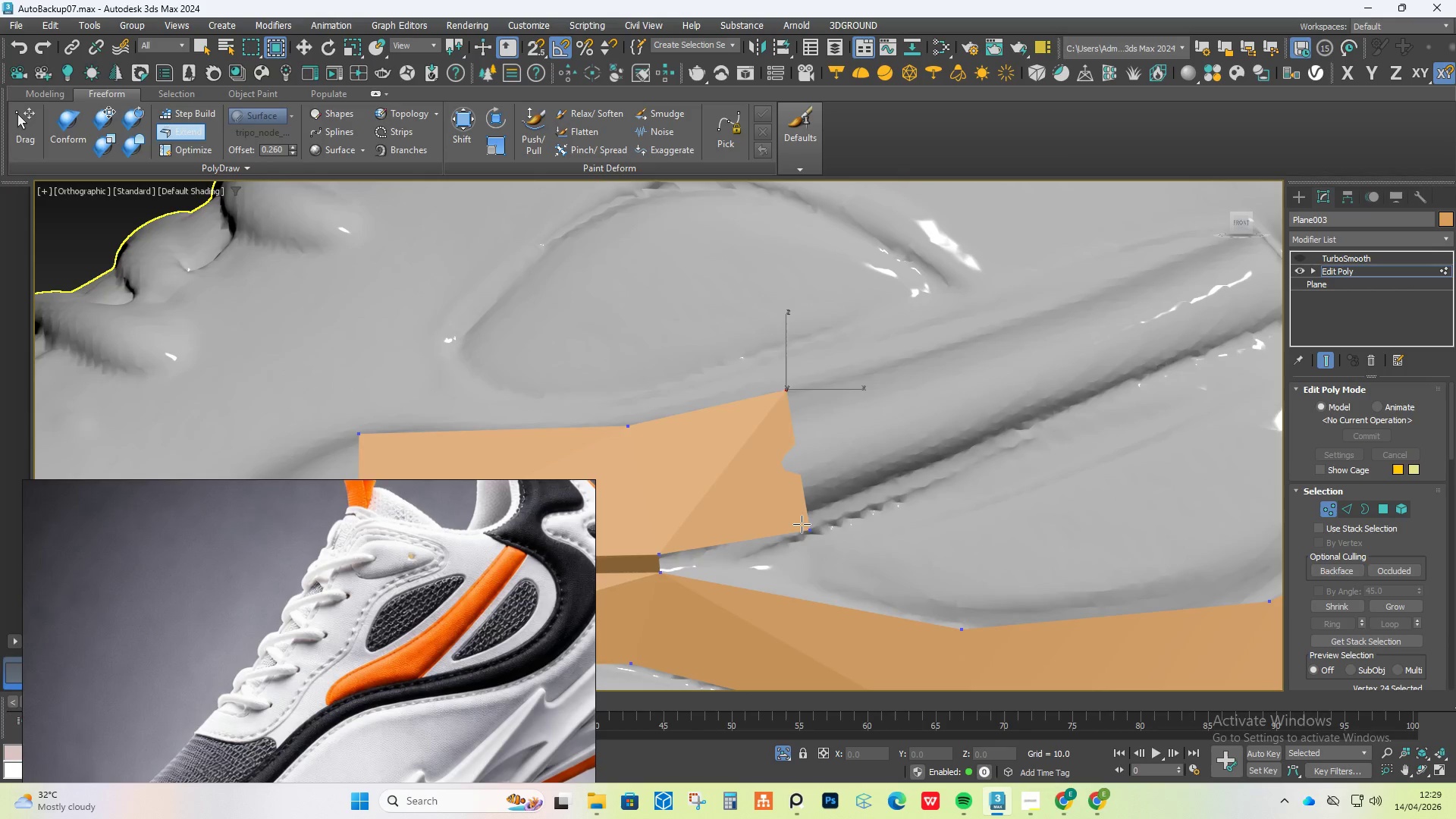 
left_click_drag(start_coordinate=[802, 526], to_coordinate=[805, 497])
 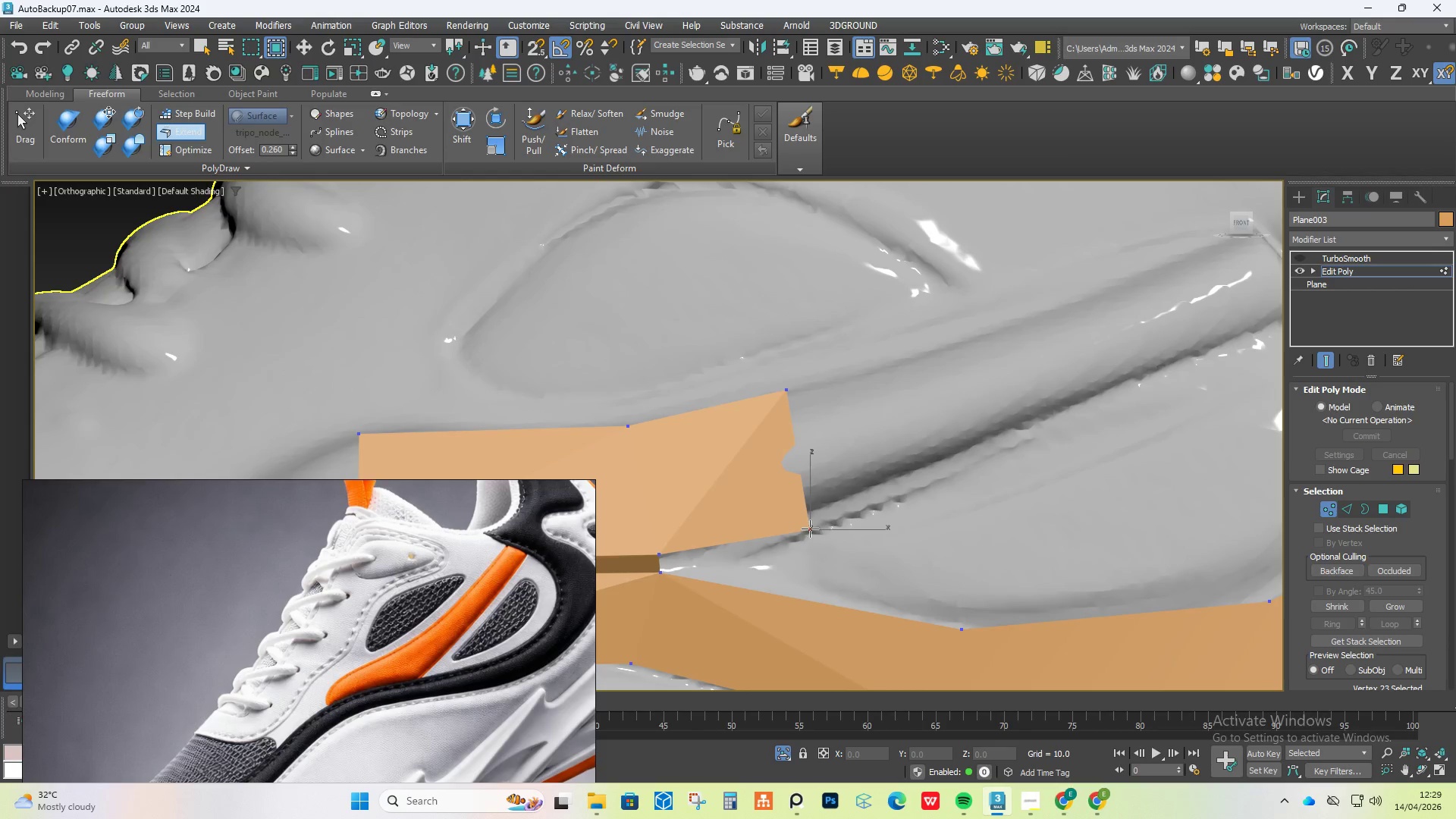 
hold_key(key=AltLeft, duration=1.52)
left_click_drag(start_coordinate=[808, 529], to_coordinate=[808, 508])
 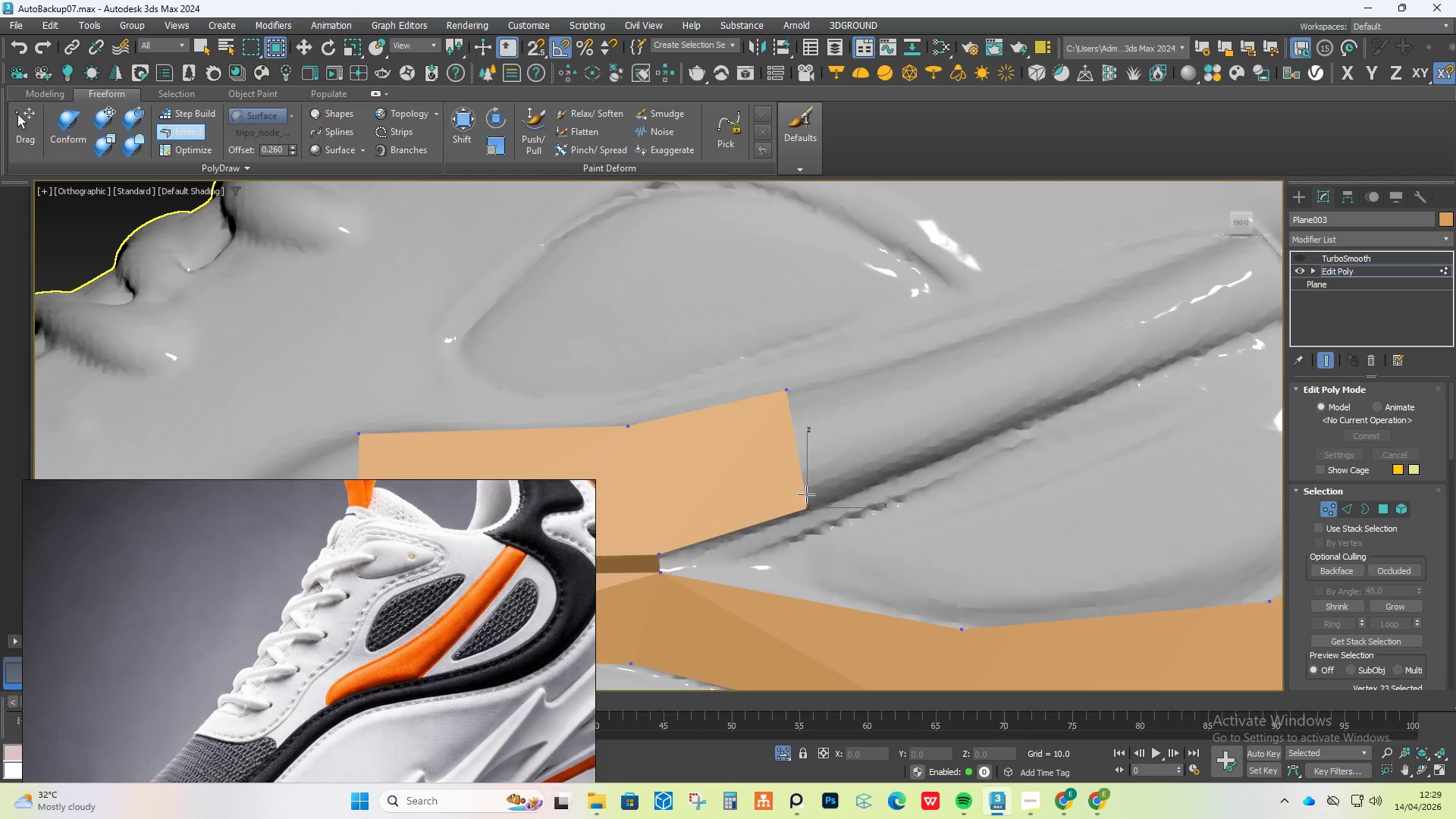 
key(Alt+Control+Shift+AltLeft)
 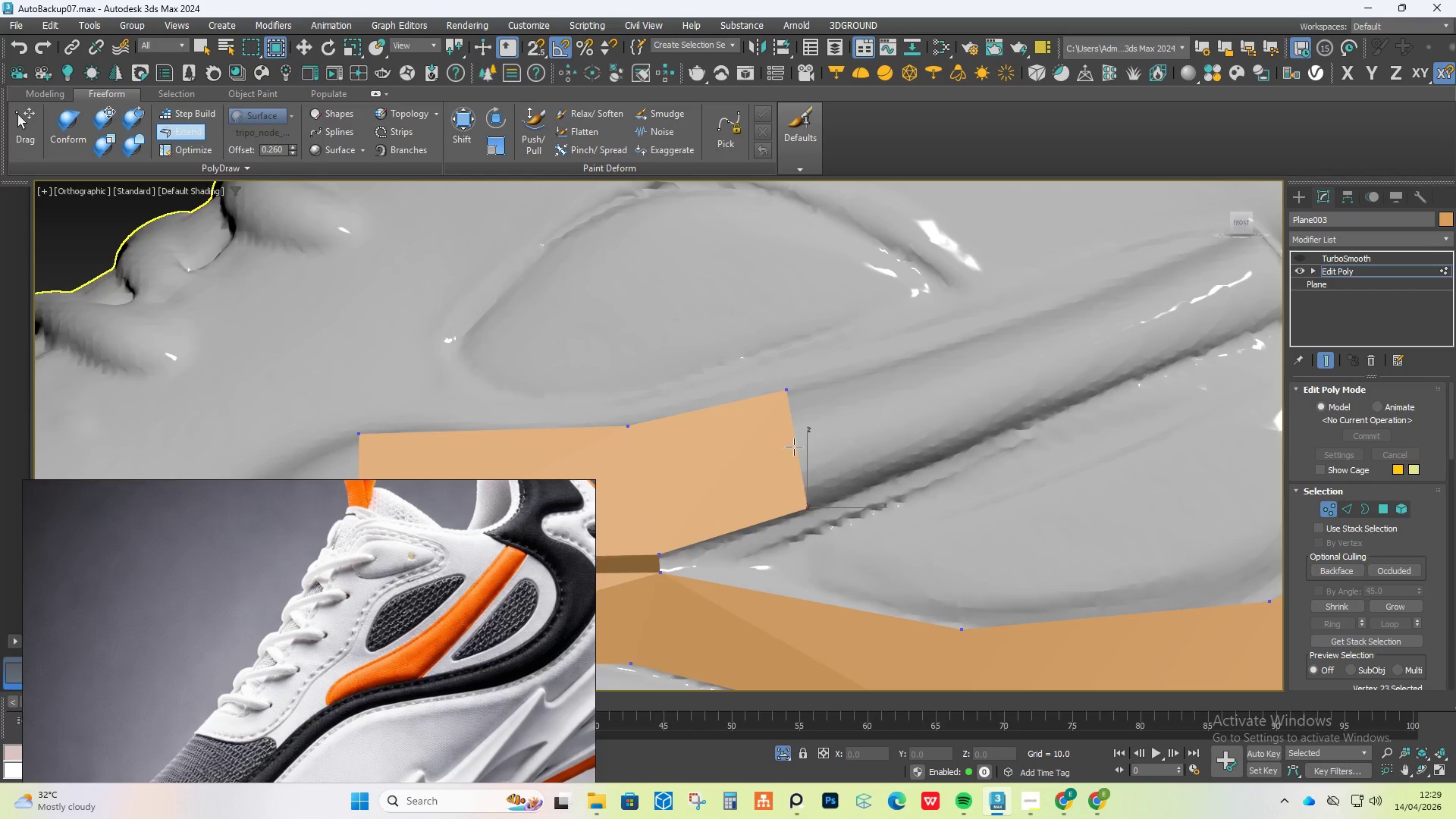 
key(Alt+Control+Shift+AltLeft)
 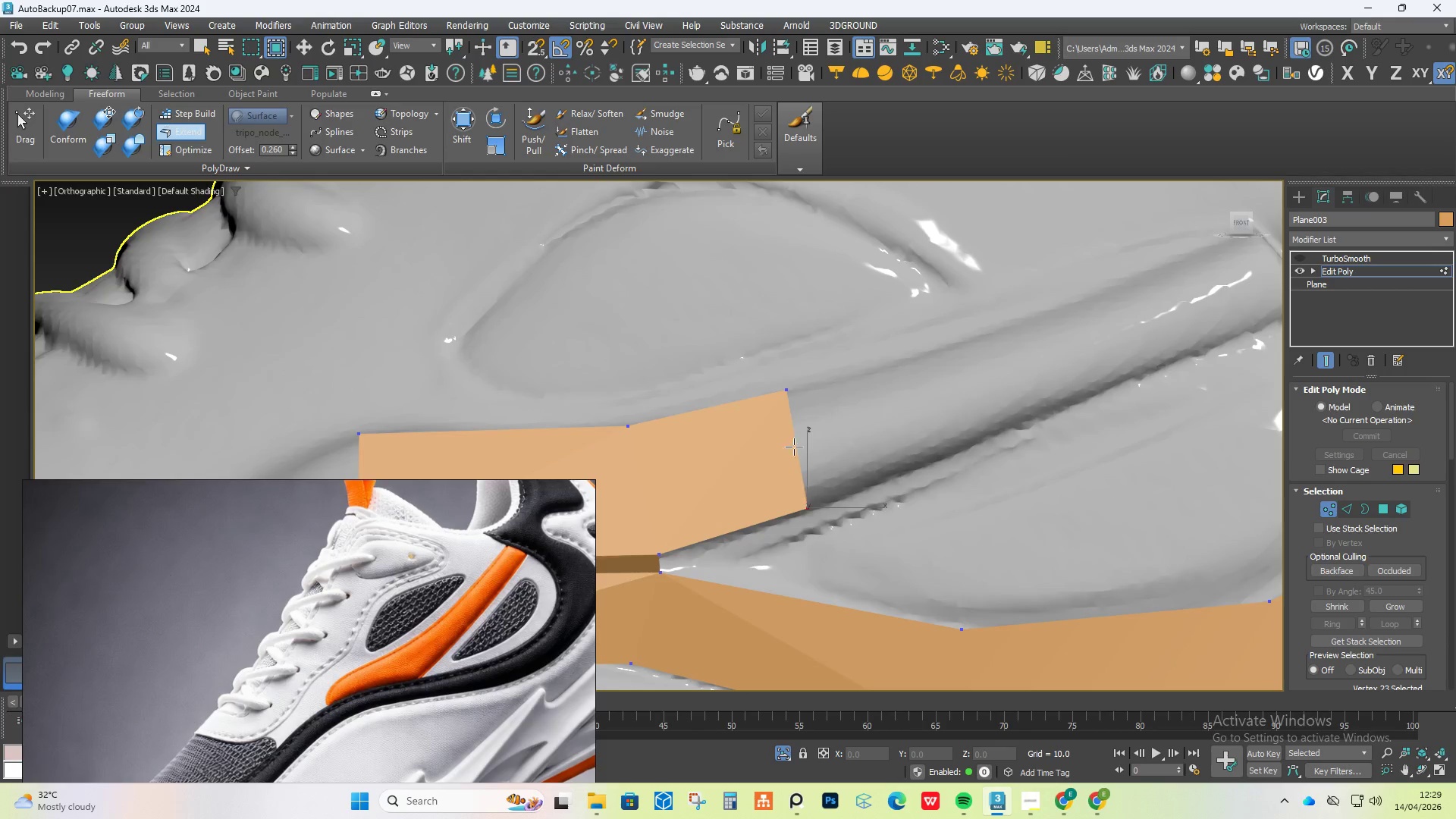 
key(Alt+Control+Shift+AltLeft)
 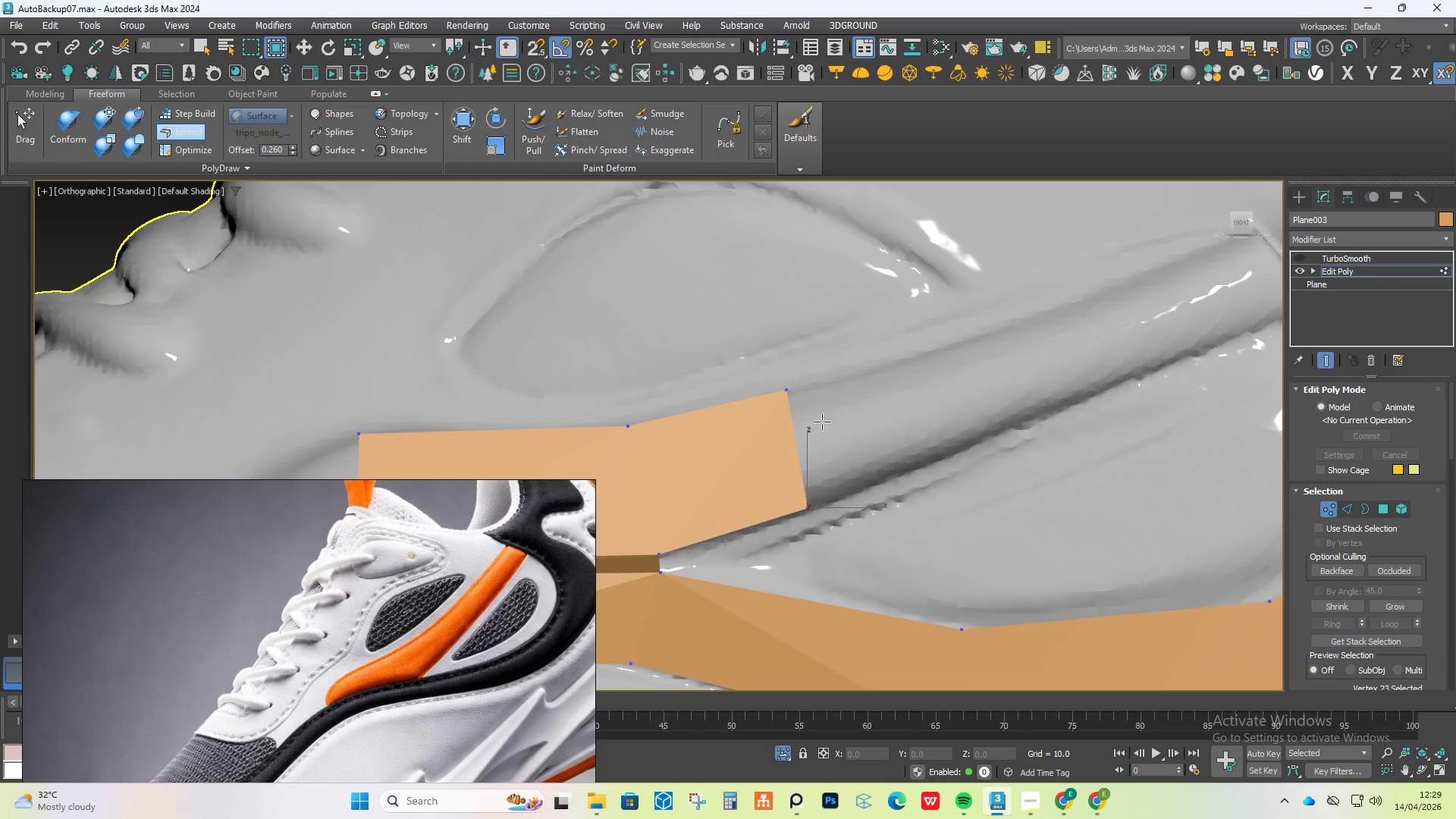 
key(Alt+Control+Shift+AltLeft)
 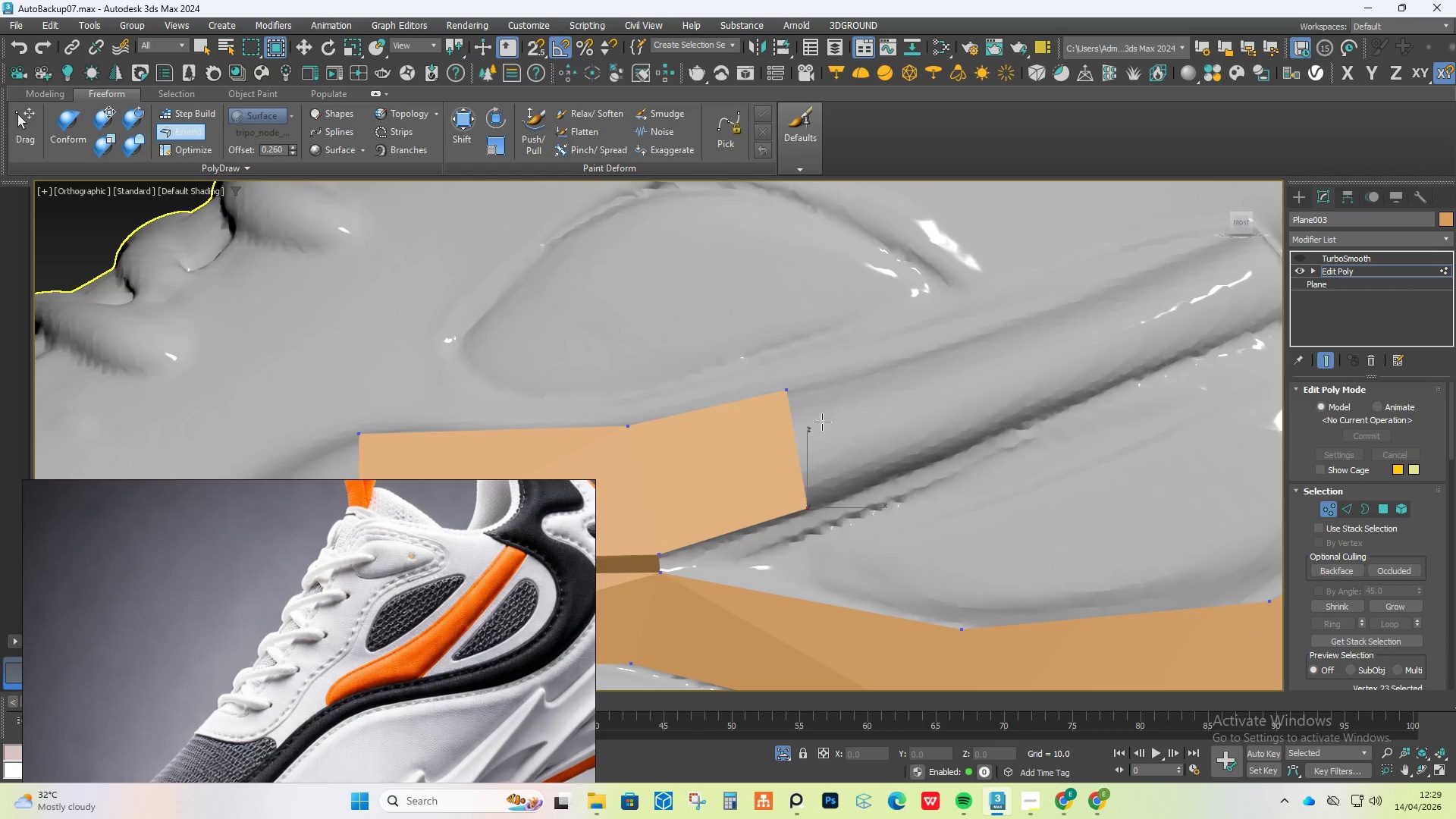 
key(Alt+Control+Shift+AltLeft)
 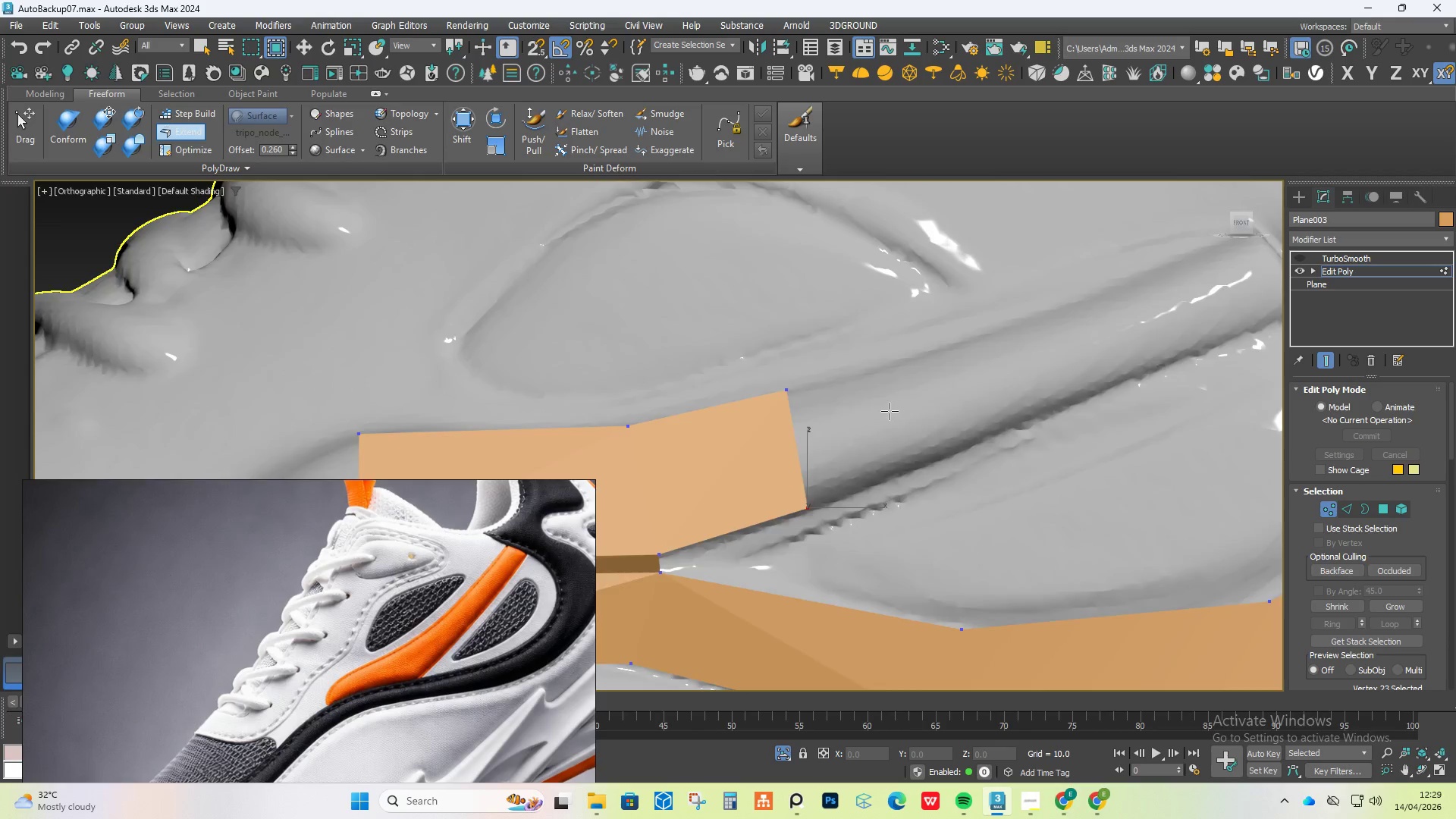 
scroll: coordinate [890, 411], scroll_direction: down, amount: 2.0
 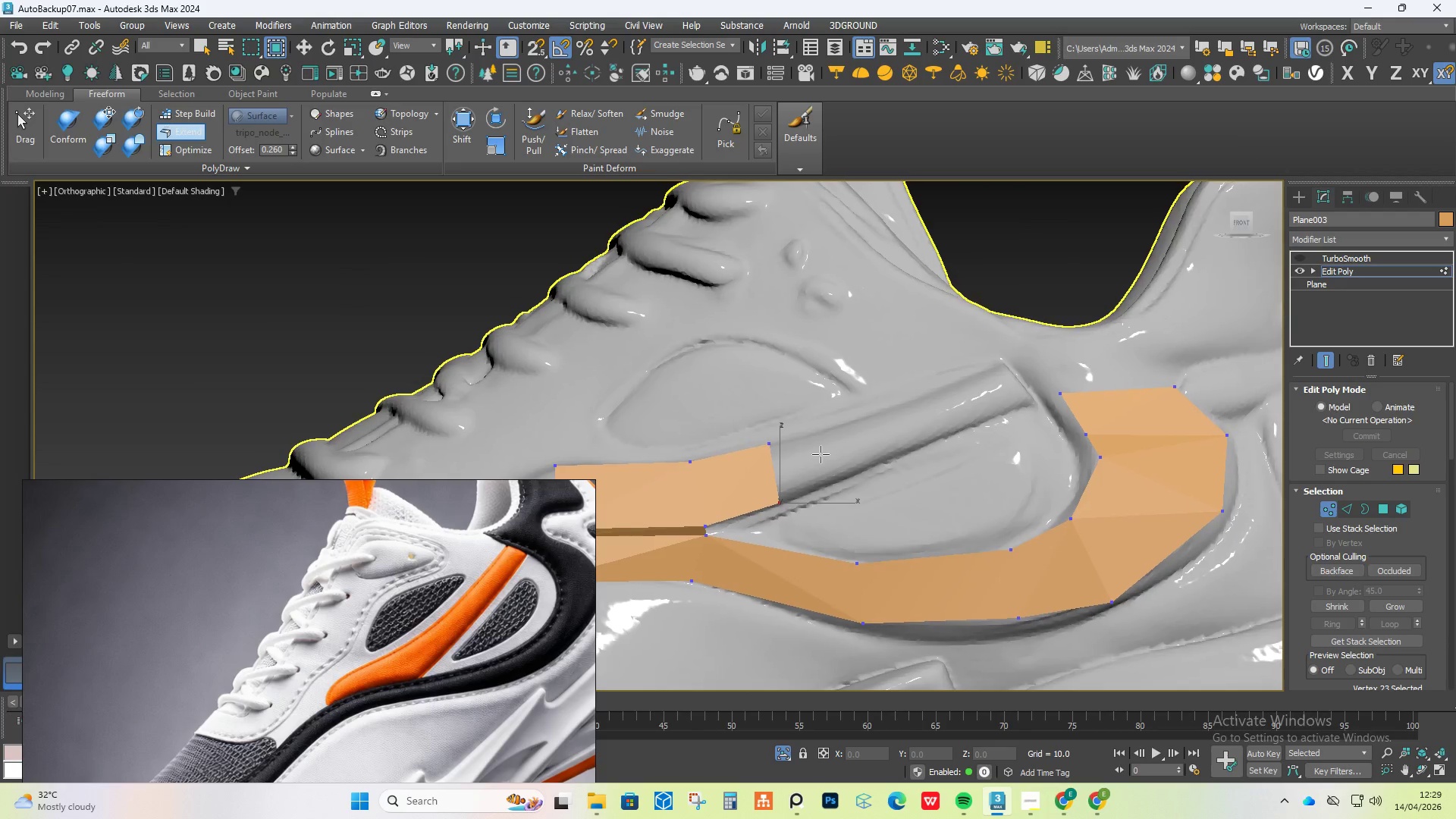 
hold_key(key=ShiftLeft, duration=1.5)
left_click_drag(start_coordinate=[776, 469], to_coordinate=[982, 401])
 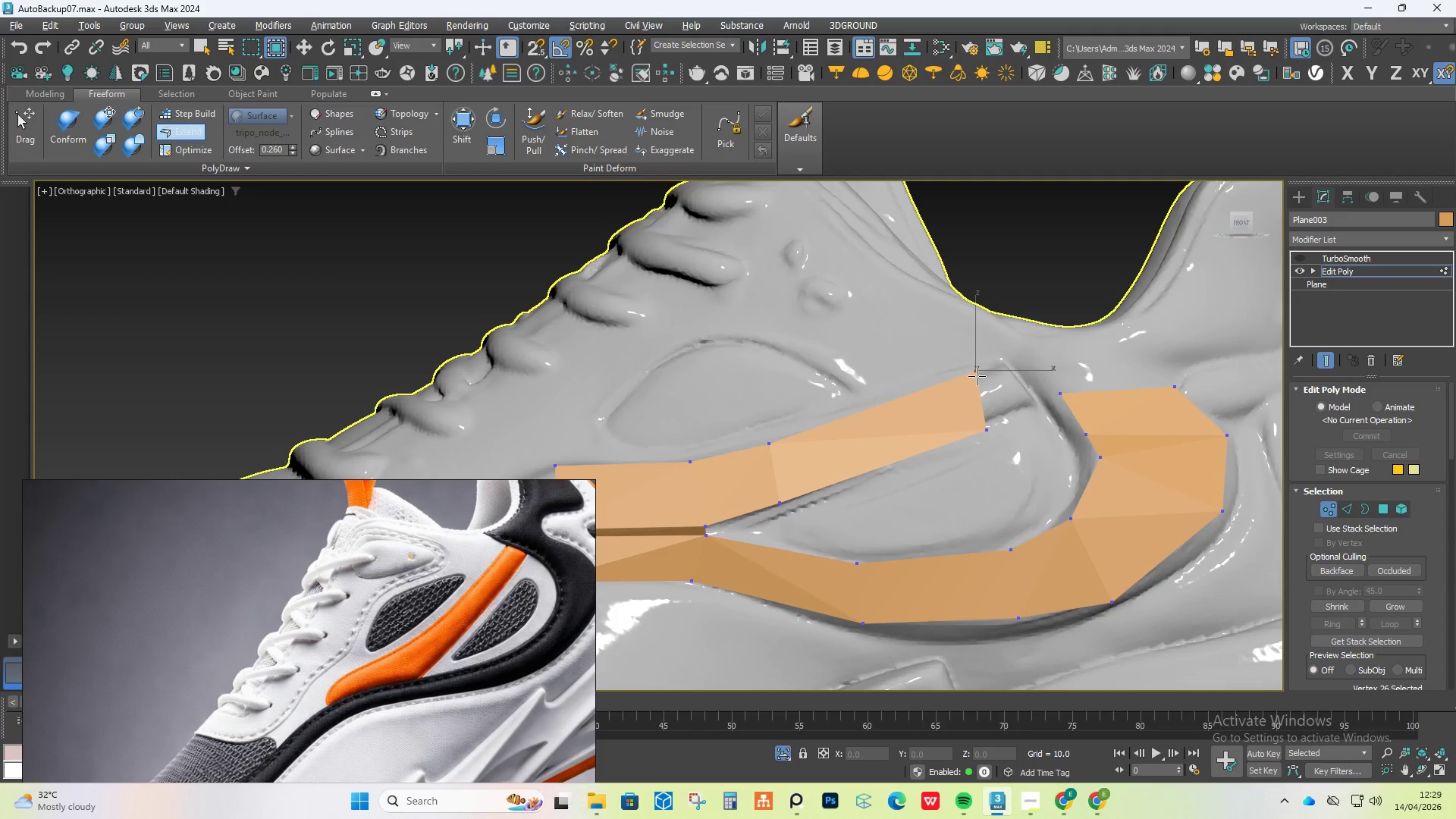 
hold_key(key=ShiftLeft, duration=4.66)
 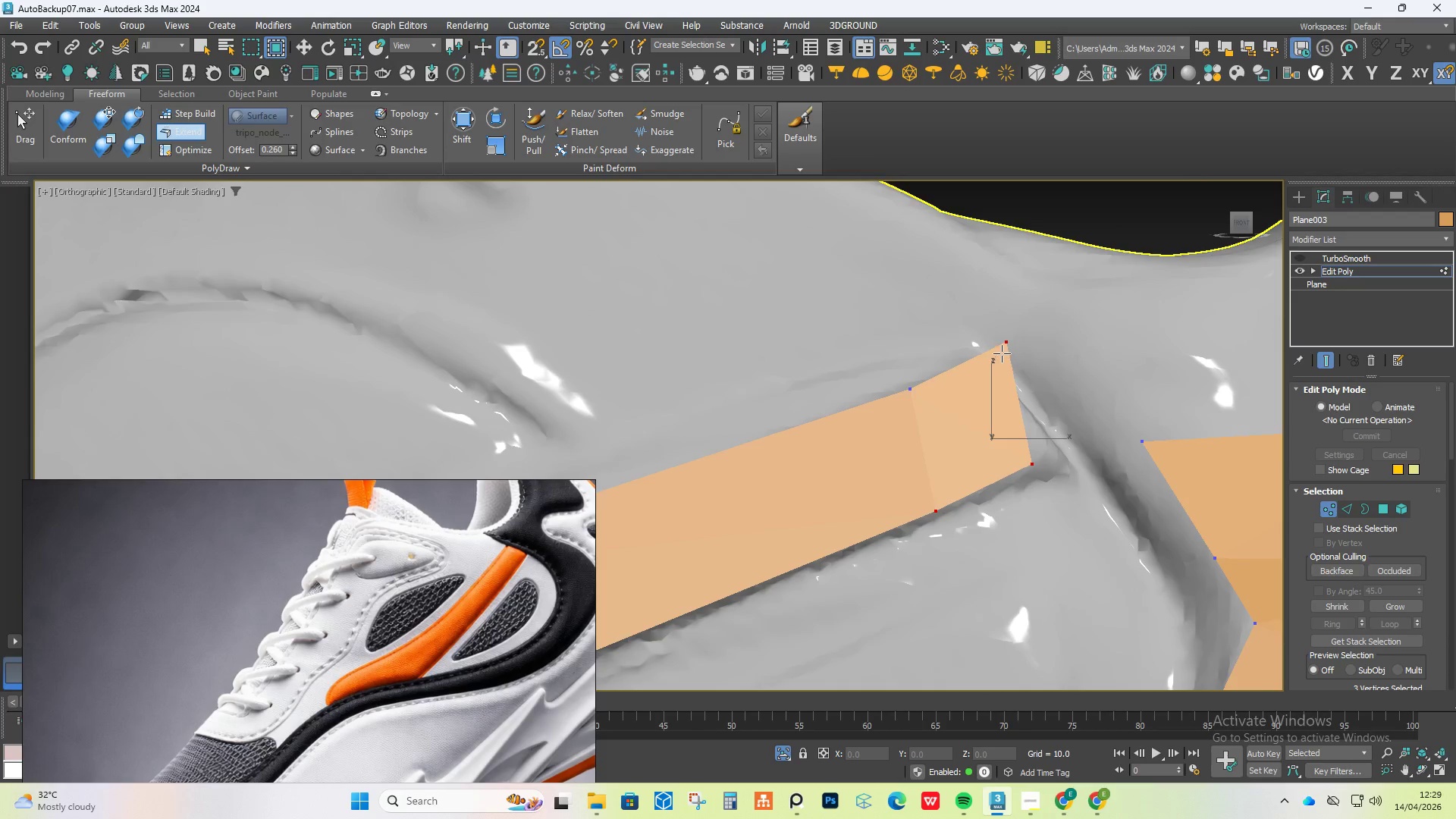 
hold_key(key=AltLeft, duration=2.41)
 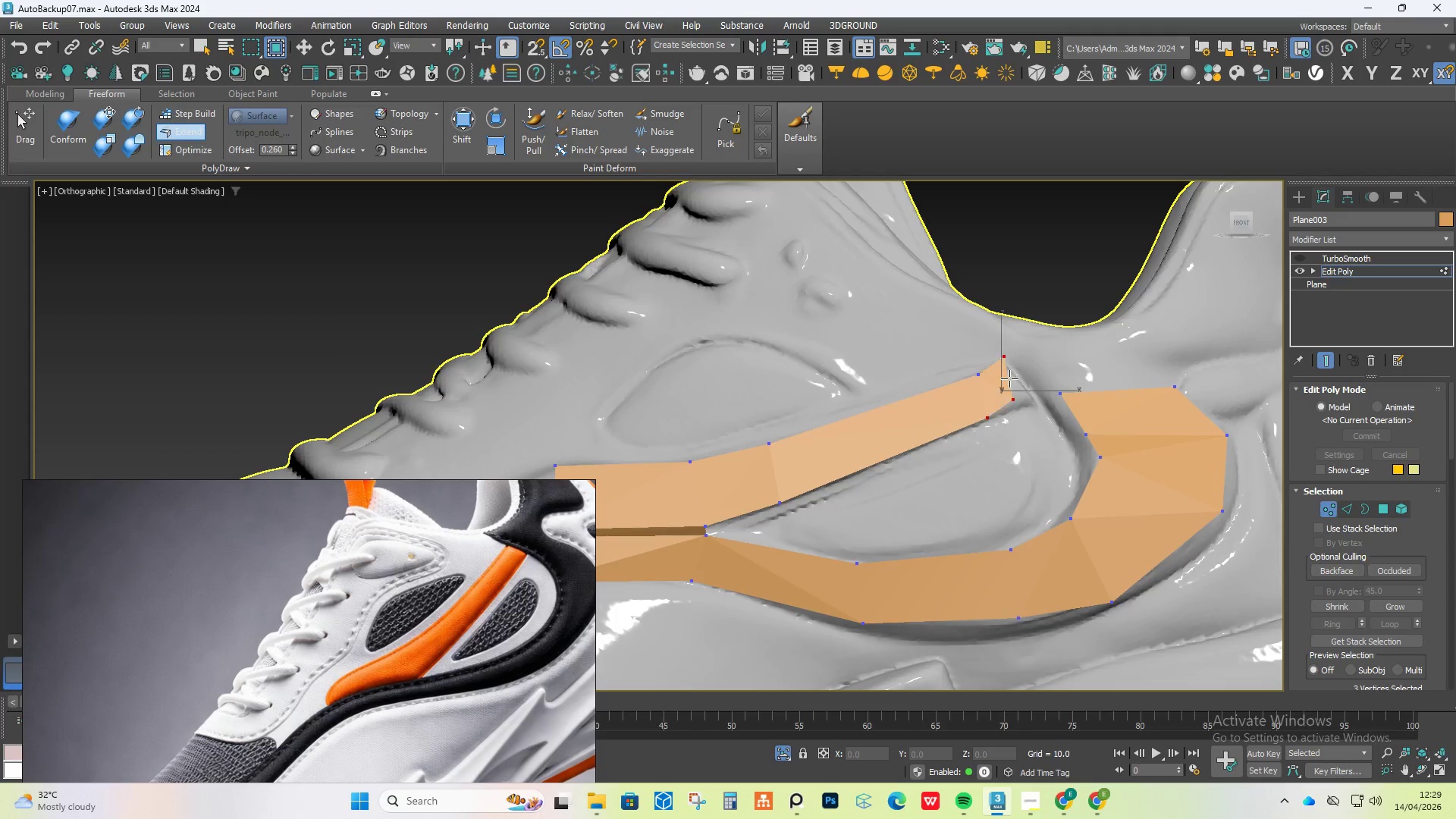 
hold_key(key=ControlLeft, duration=1.5)
 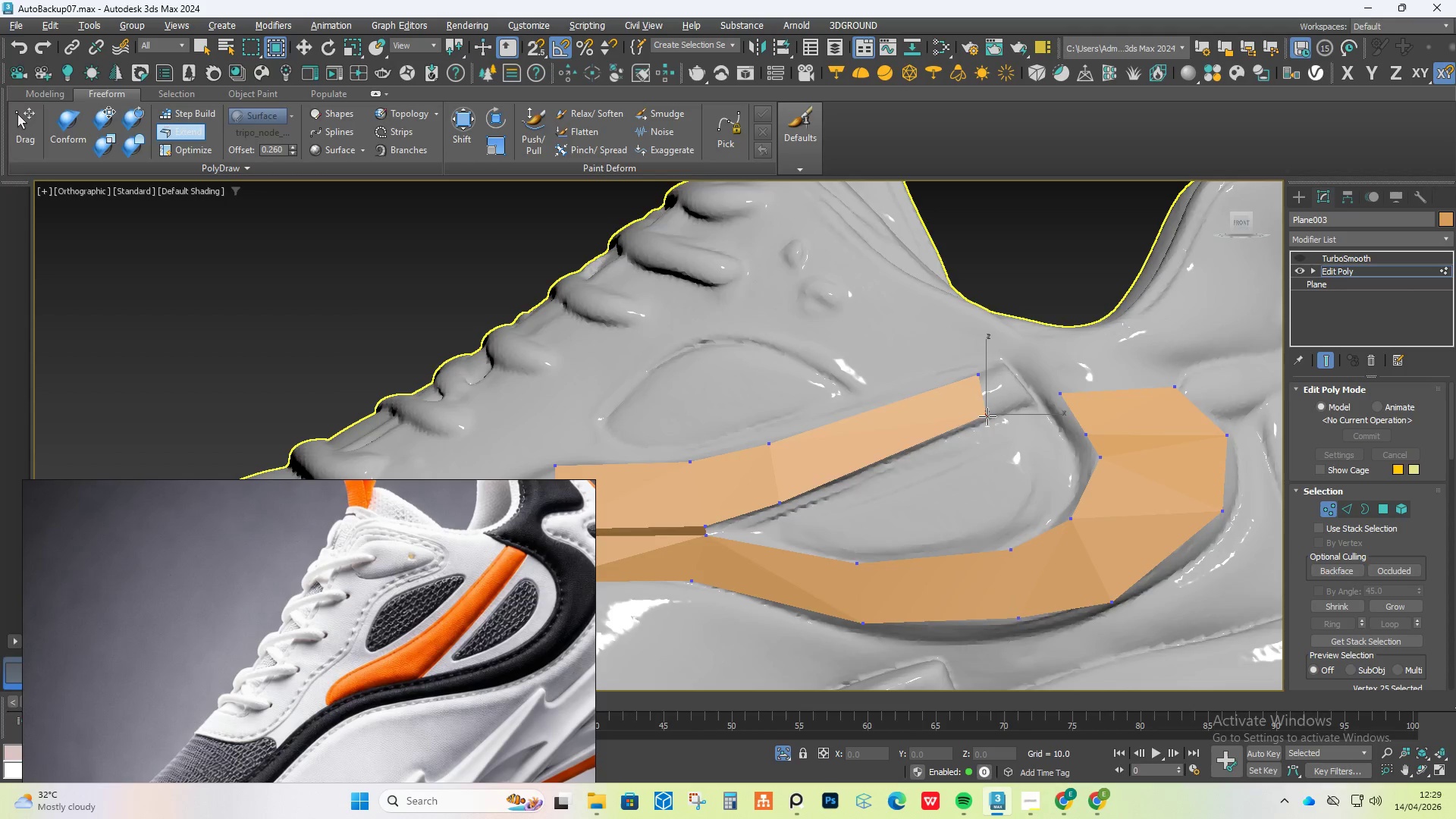 
hold_key(key=ControlLeft, duration=0.94)
left_click_drag(start_coordinate=[987, 431], to_coordinate=[987, 418])
 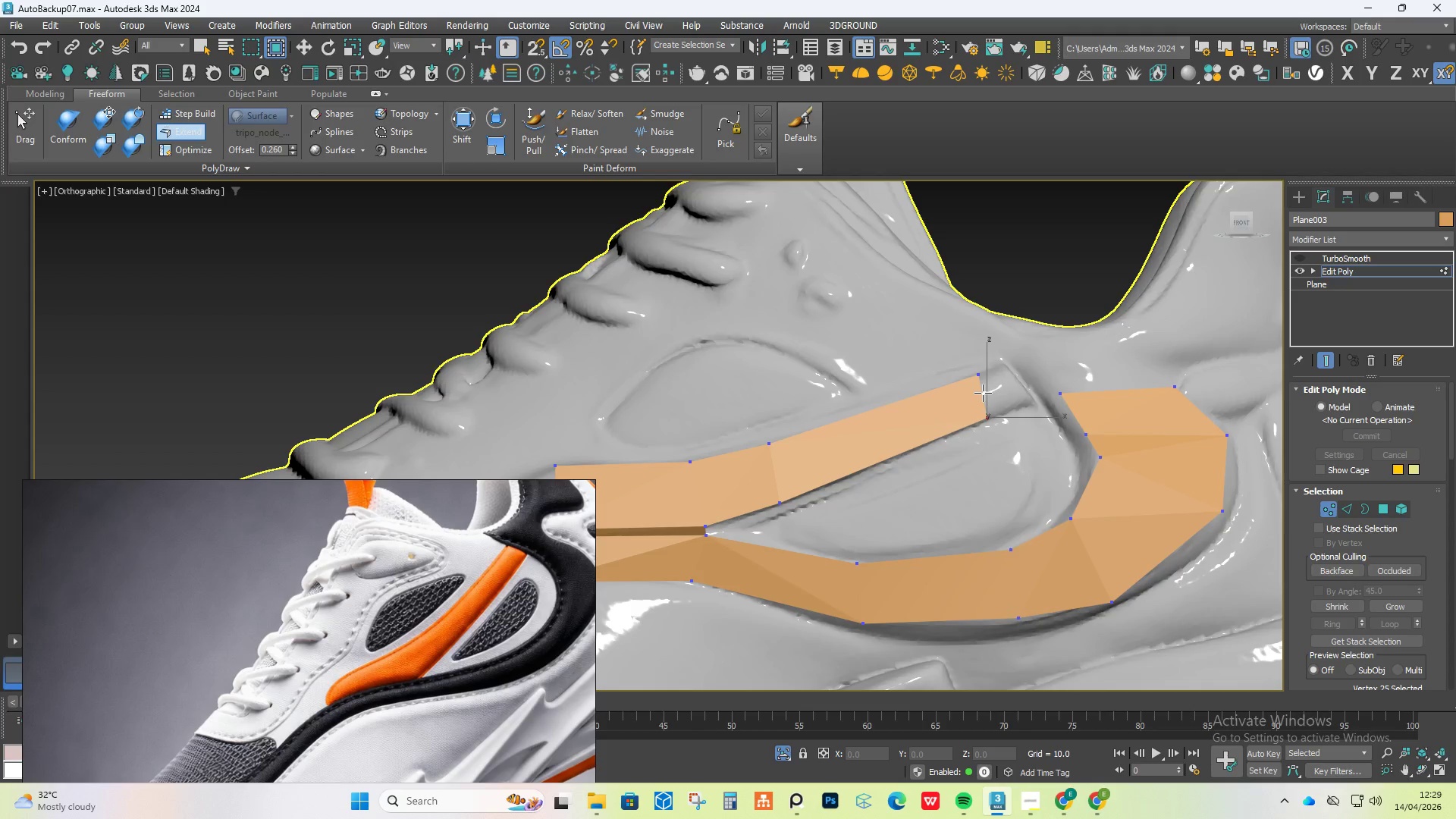 
left_click_drag(start_coordinate=[983, 393], to_coordinate=[1018, 380])
 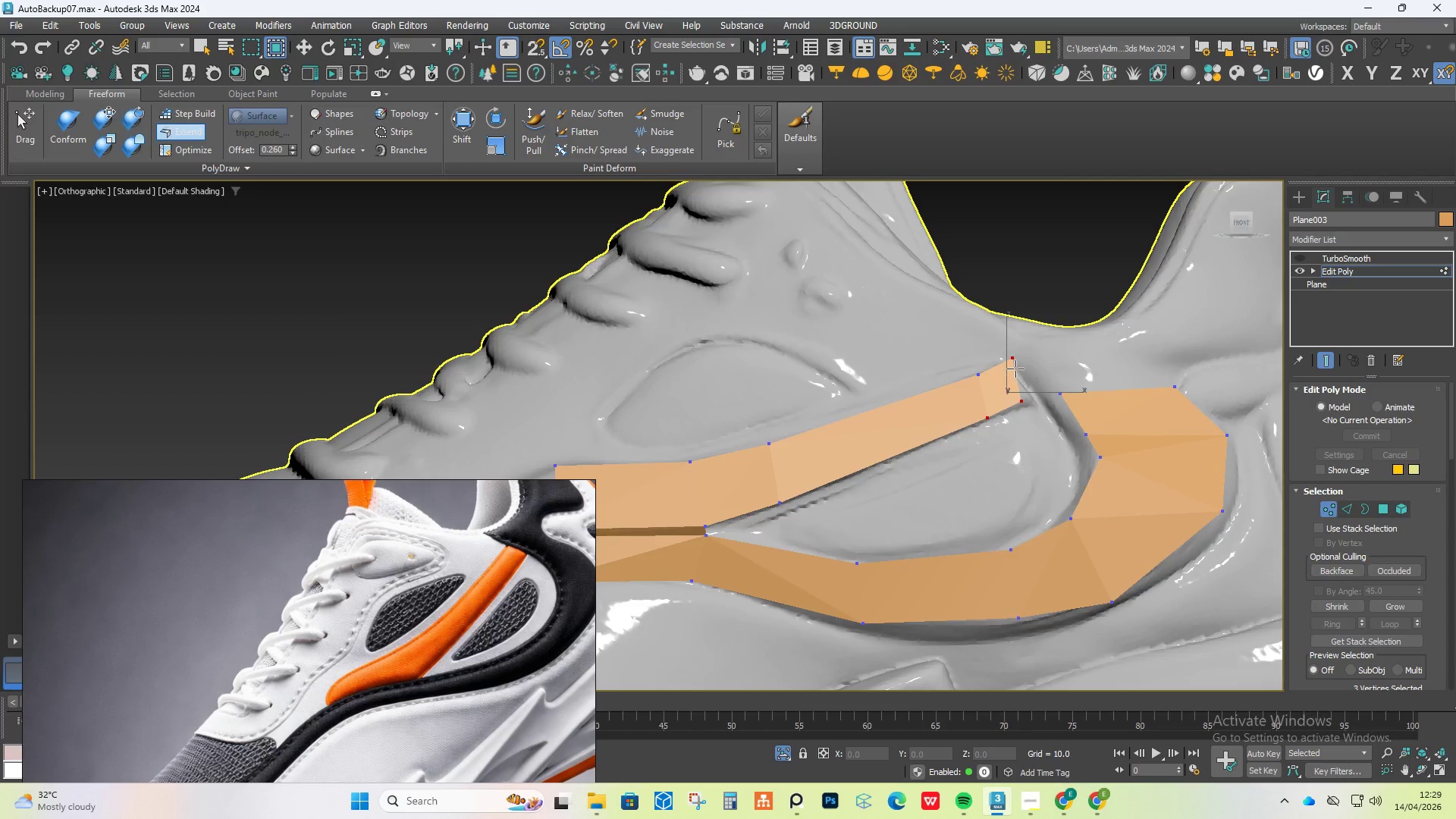 
key(Alt+Shift+AltLeft)
 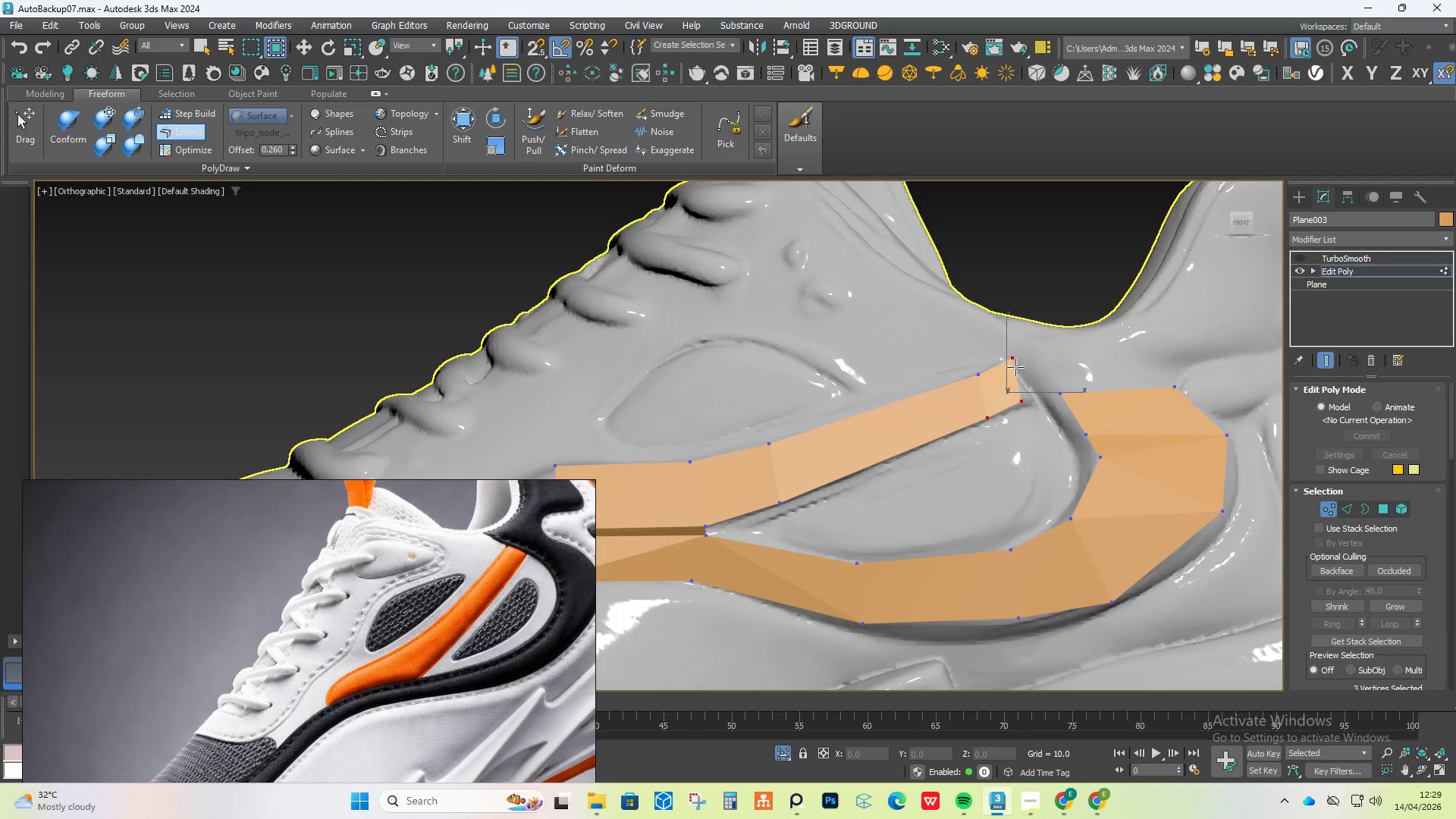 
hold_key(key=ShiftLeft, duration=3.08)
 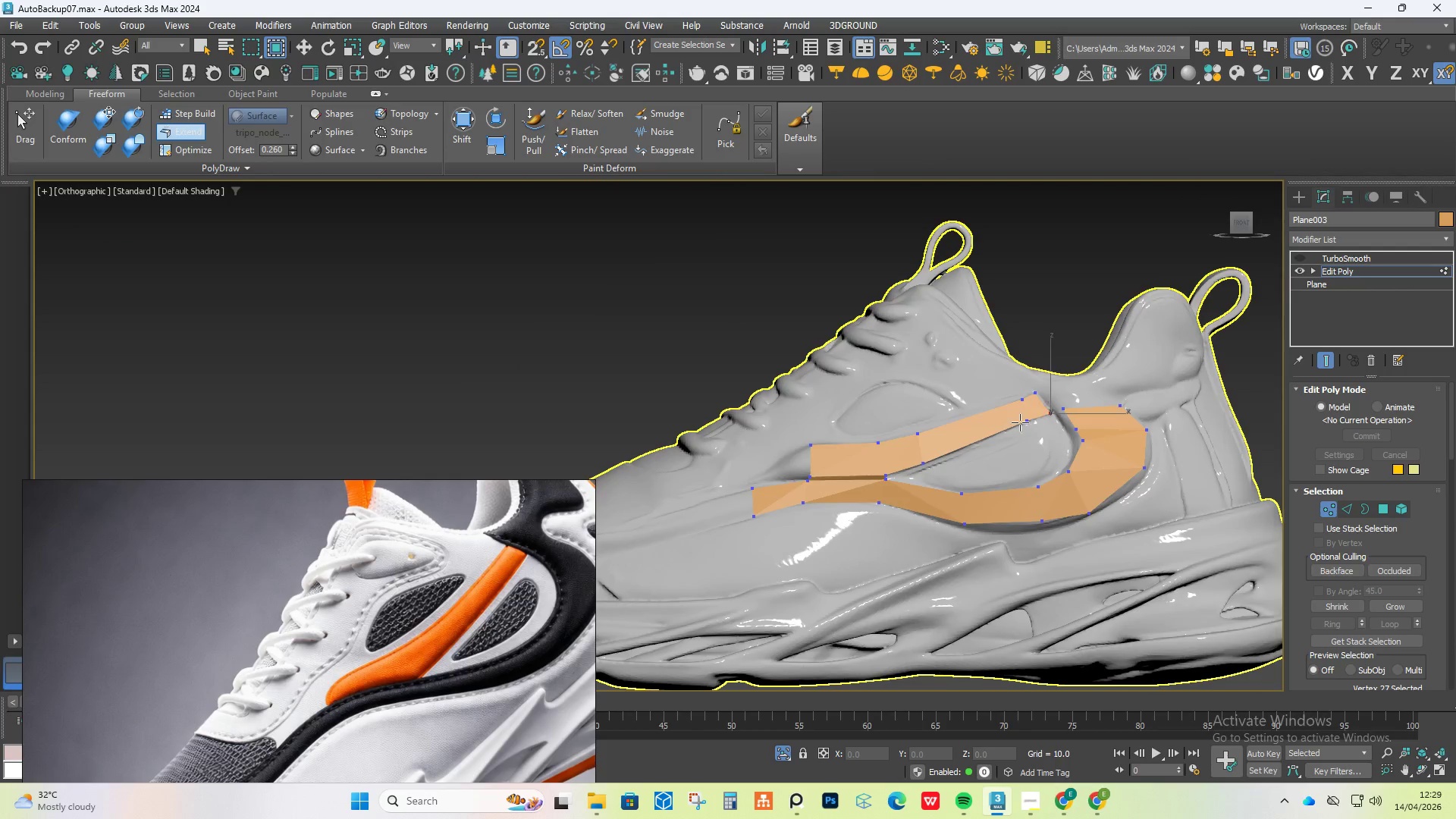 
hold_key(key=ControlLeft, duration=3.09)
 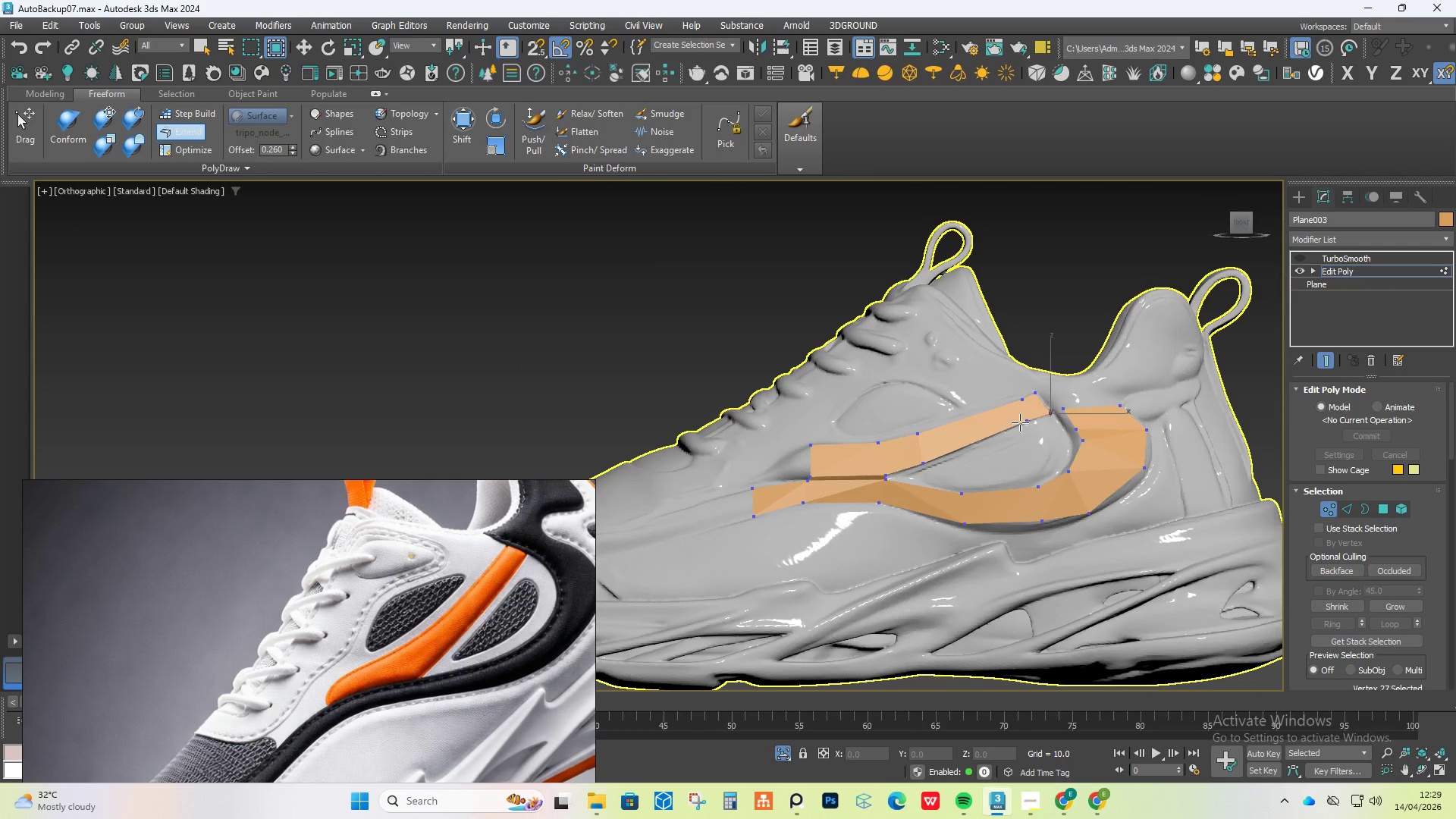 
hold_key(key=AltLeft, duration=1.5)
 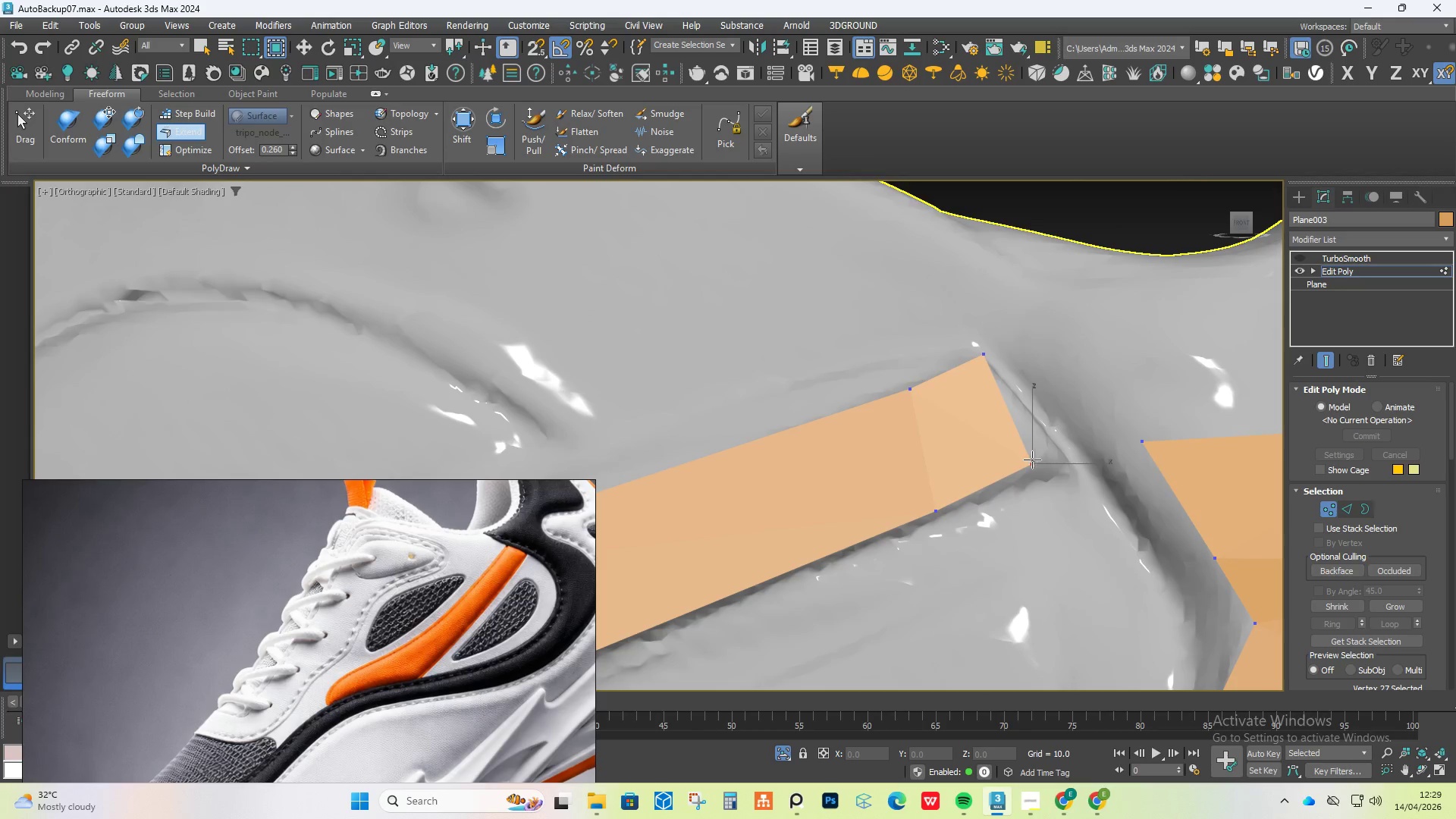 
scroll: coordinate [1015, 366], scroll_direction: up, amount: 3.0
 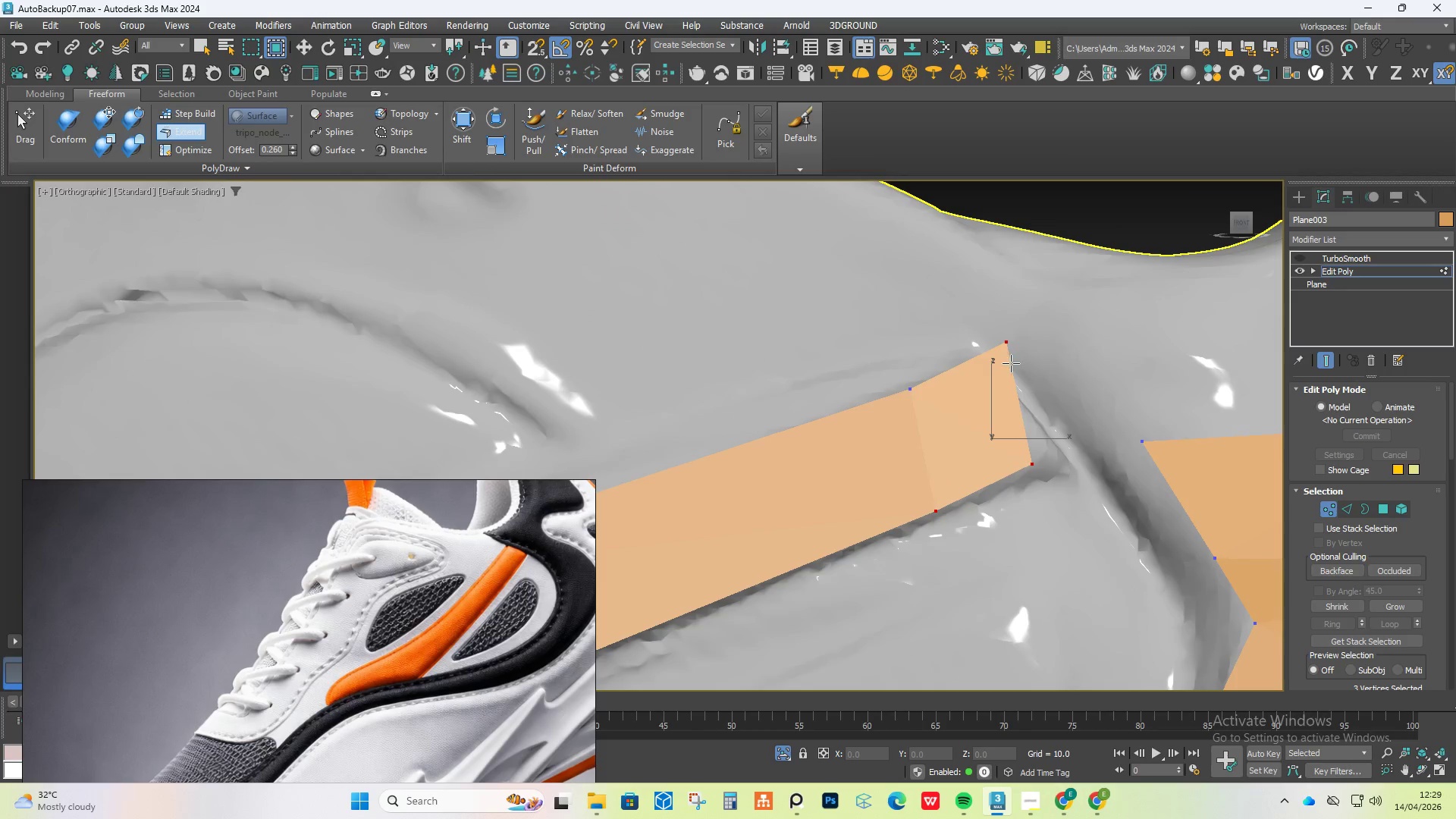 
left_click_drag(start_coordinate=[1004, 347], to_coordinate=[984, 354])
 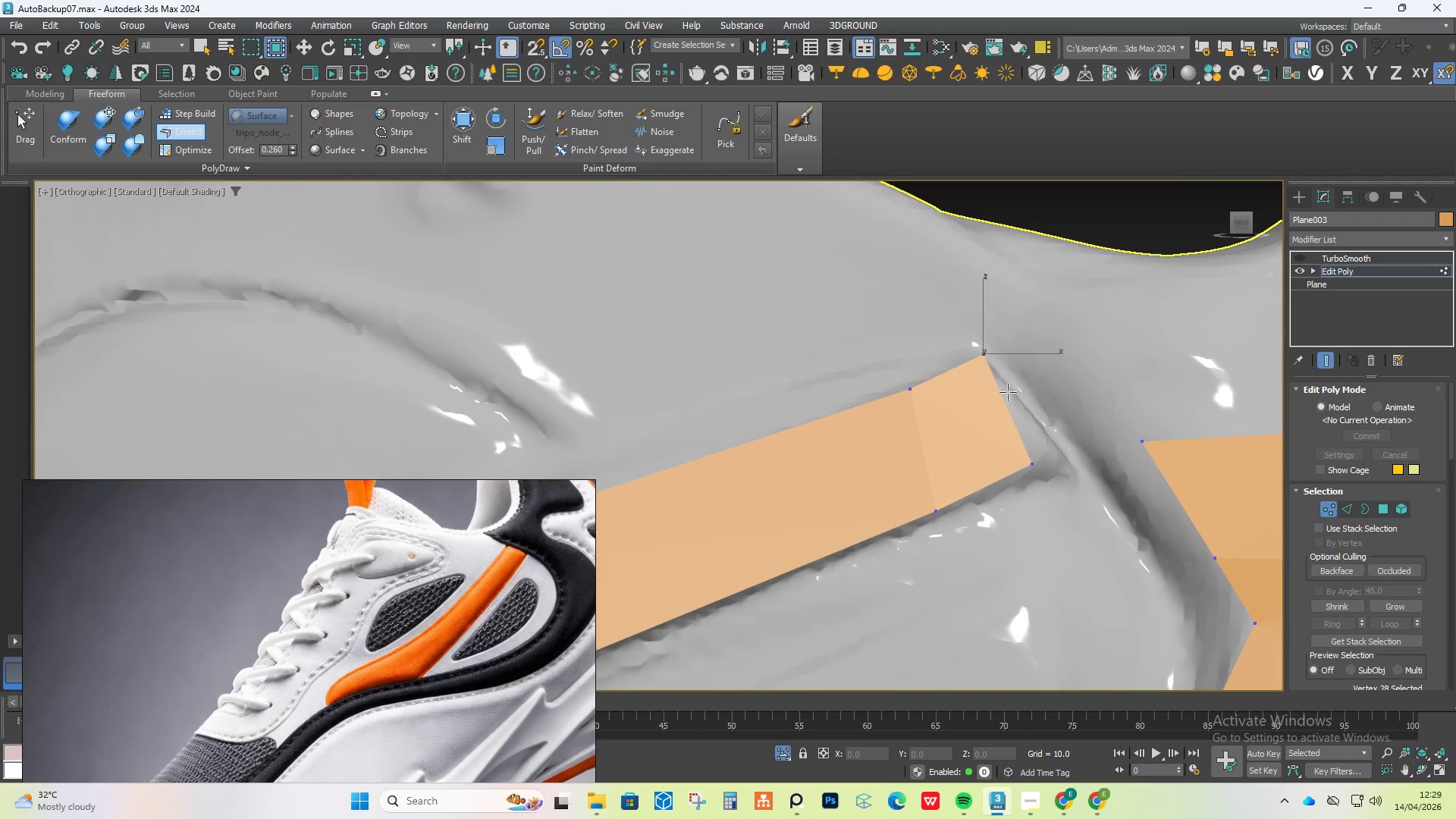 
hold_key(key=AltLeft, duration=1.52)
left_click_drag(start_coordinate=[1029, 459], to_coordinate=[1072, 469])
 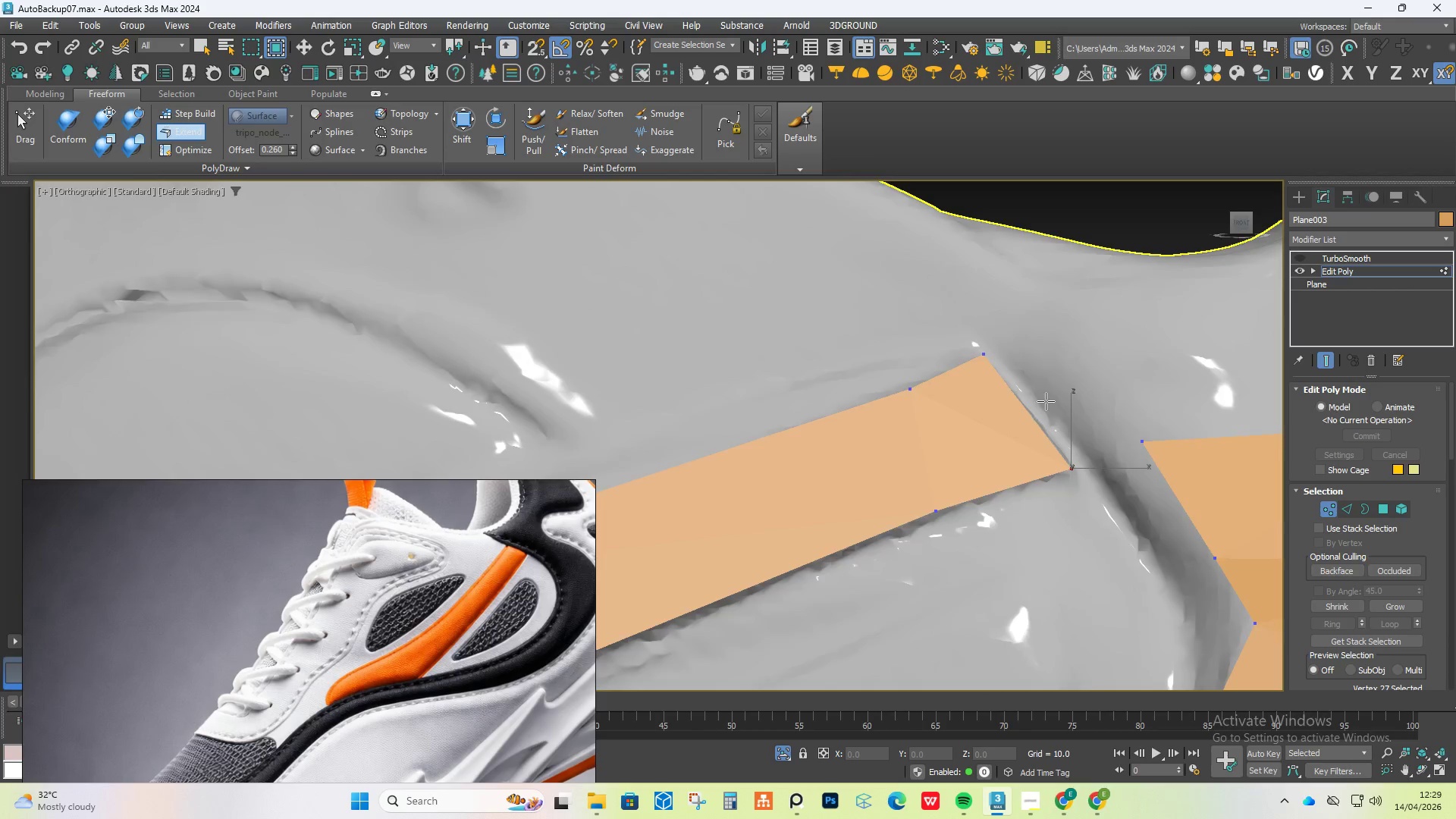 
scroll: coordinate [1046, 401], scroll_direction: down, amount: 5.0
 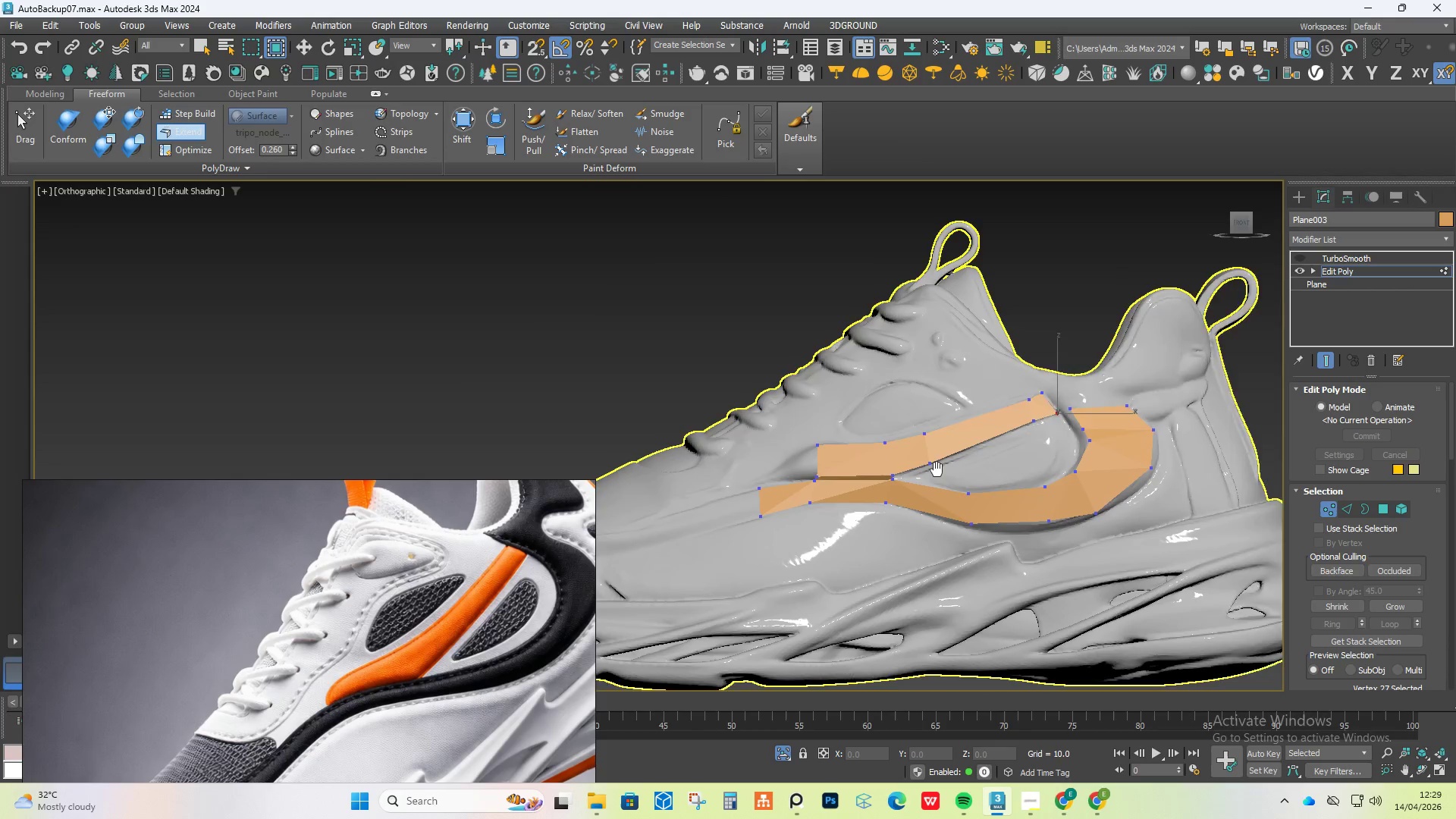 
key(Alt+AltLeft)
 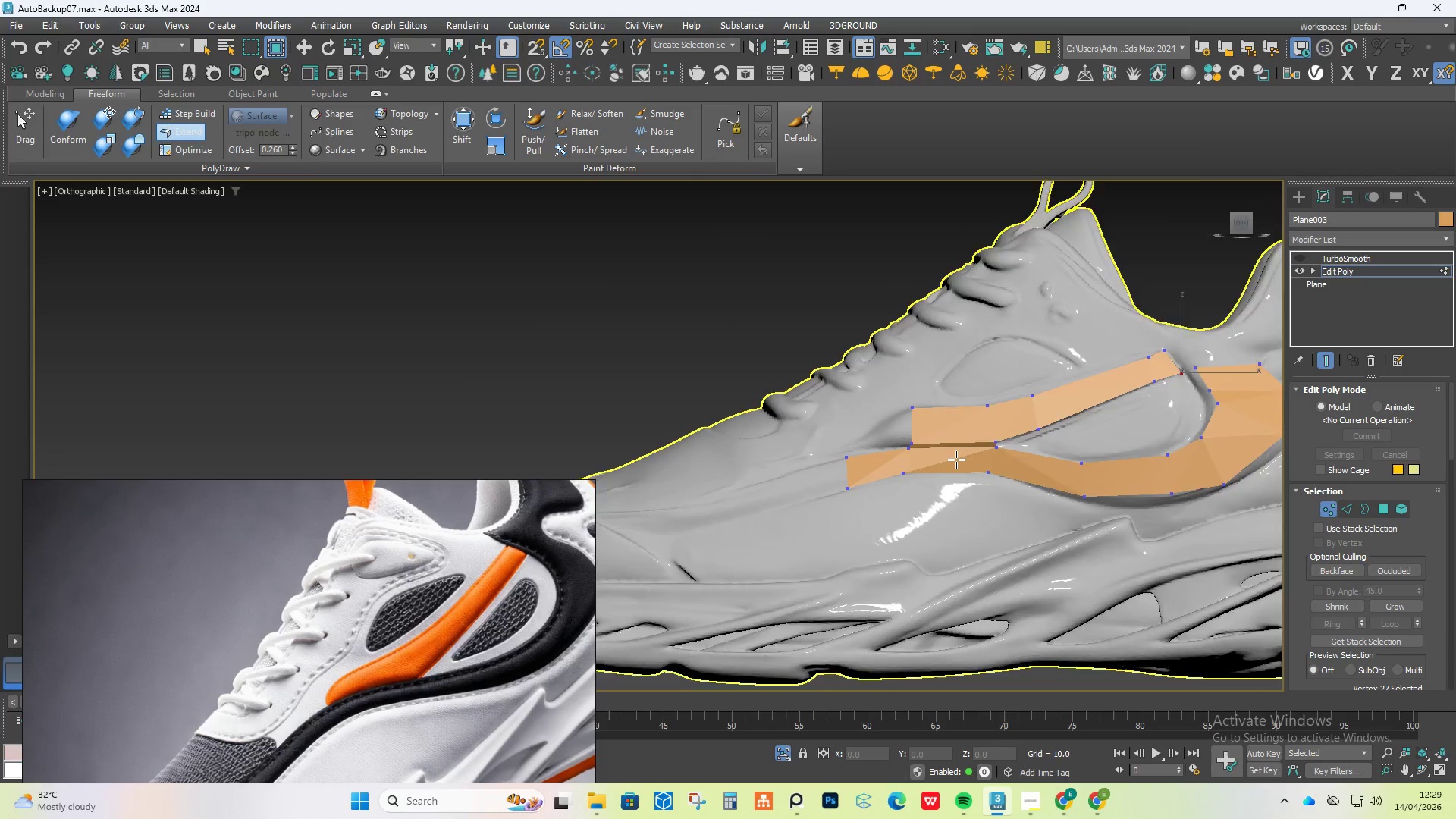 
scroll: coordinate [956, 460], scroll_direction: up, amount: 4.0
 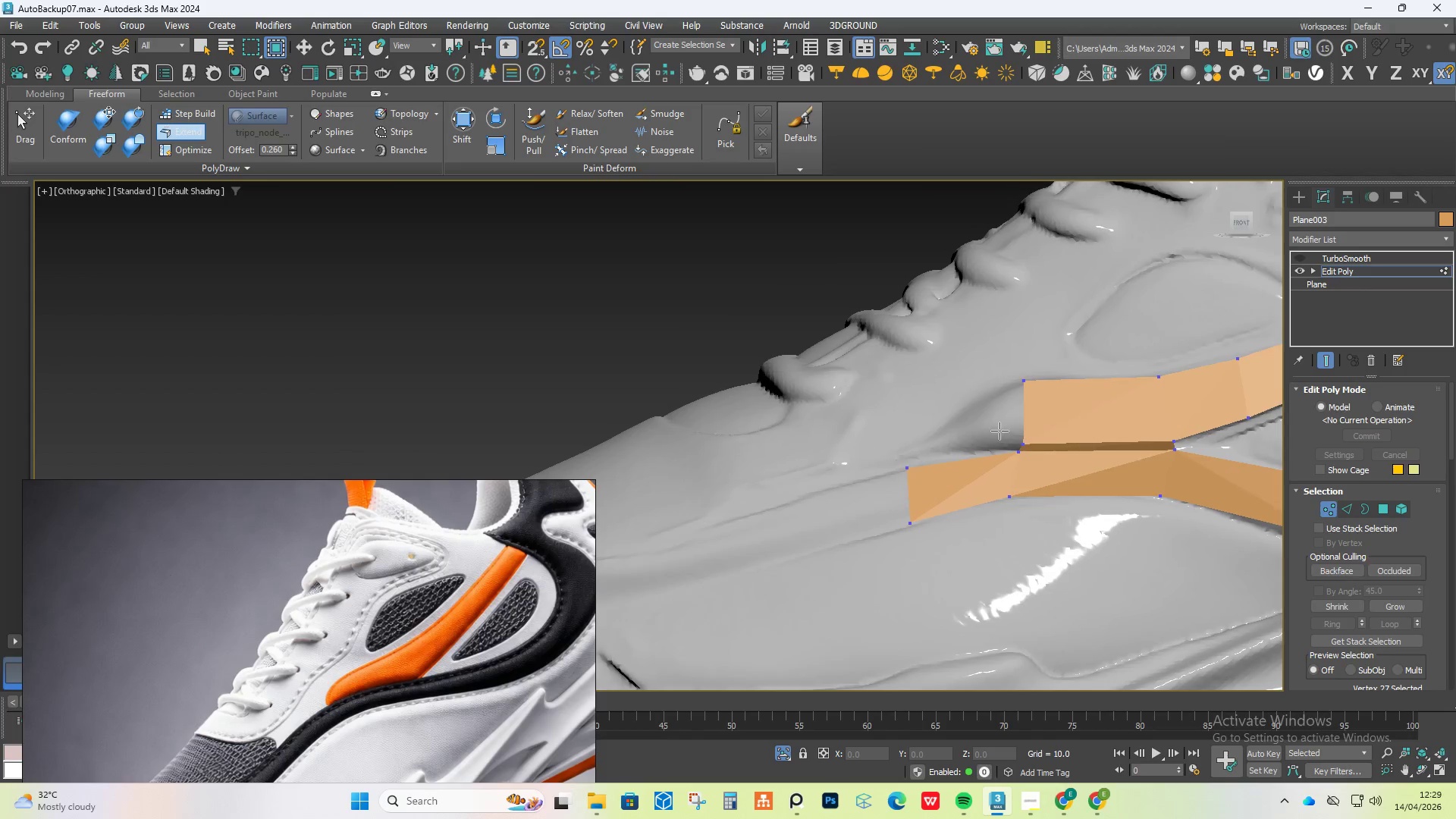 
hold_key(key=ShiftLeft, duration=0.81)
left_click_drag(start_coordinate=[1028, 406], to_coordinate=[933, 422])
 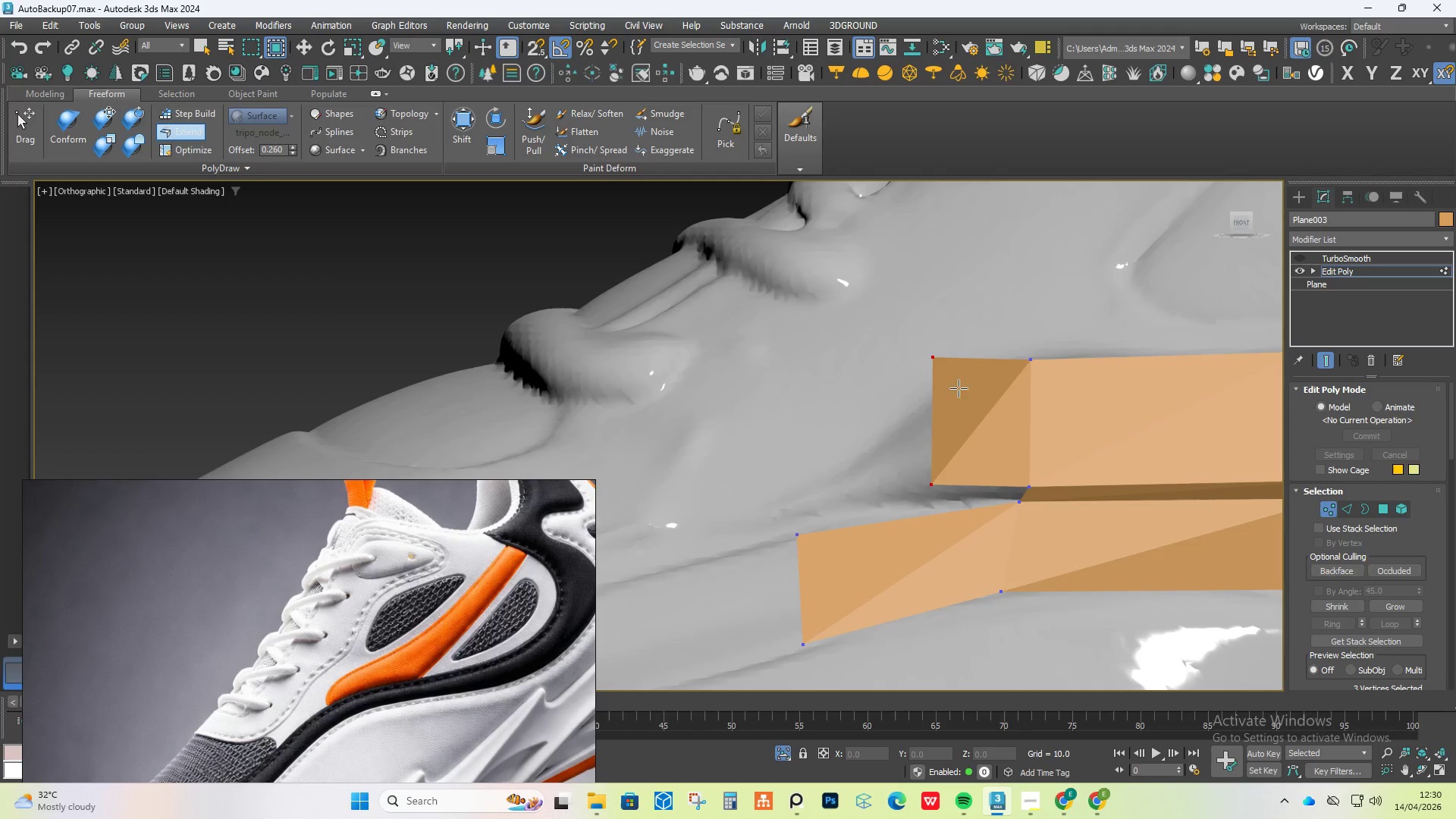 
scroll: coordinate [1017, 401], scroll_direction: up, amount: 2.0
 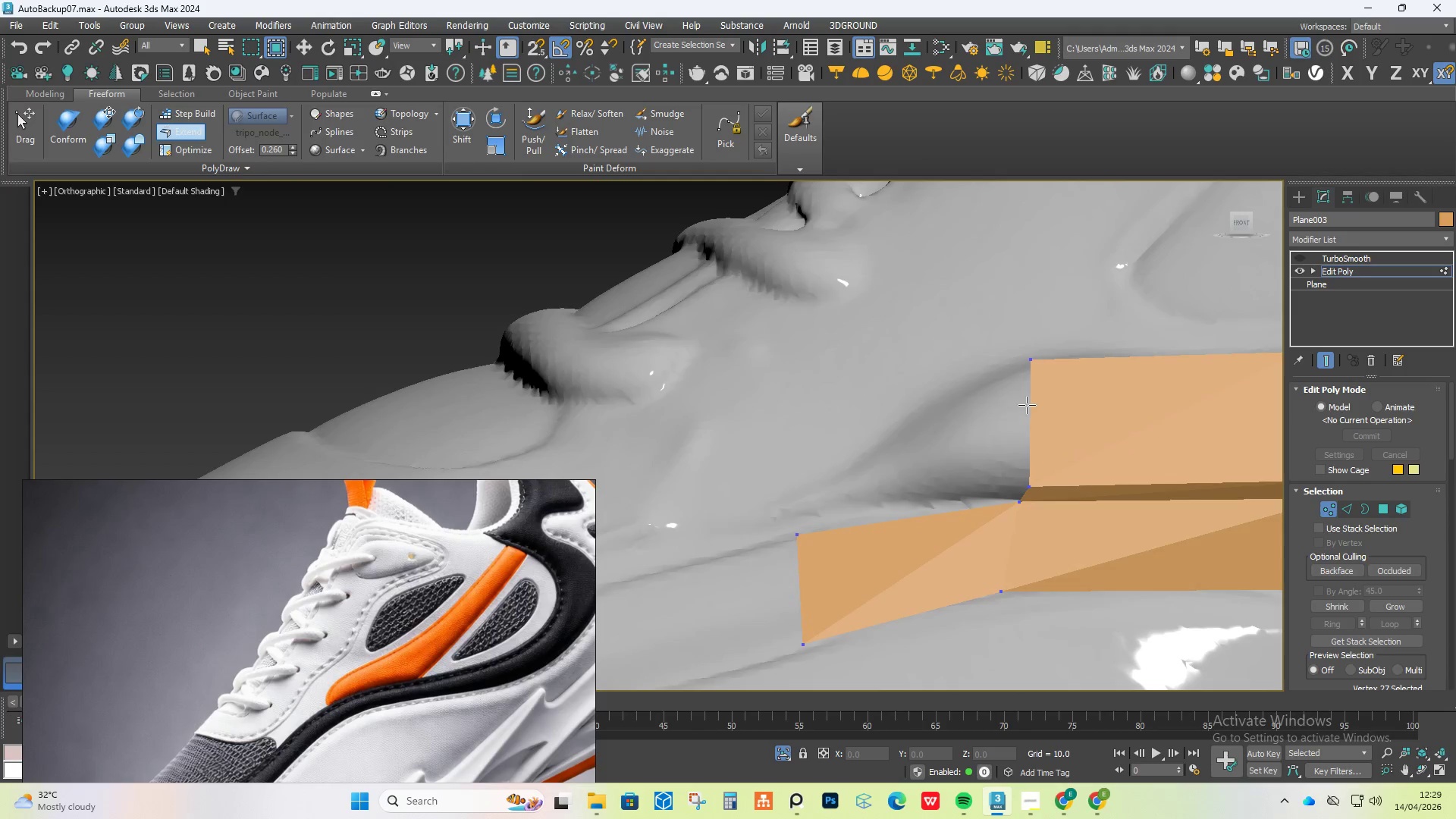 
hold_key(key=ControlLeft, duration=2.5)
hold_key(key=ShiftLeft, duration=7.22)
hold_key(key=AltLeft, duration=1.5)
left_click_drag(start_coordinate=[935, 362], to_coordinate=[908, 423])
 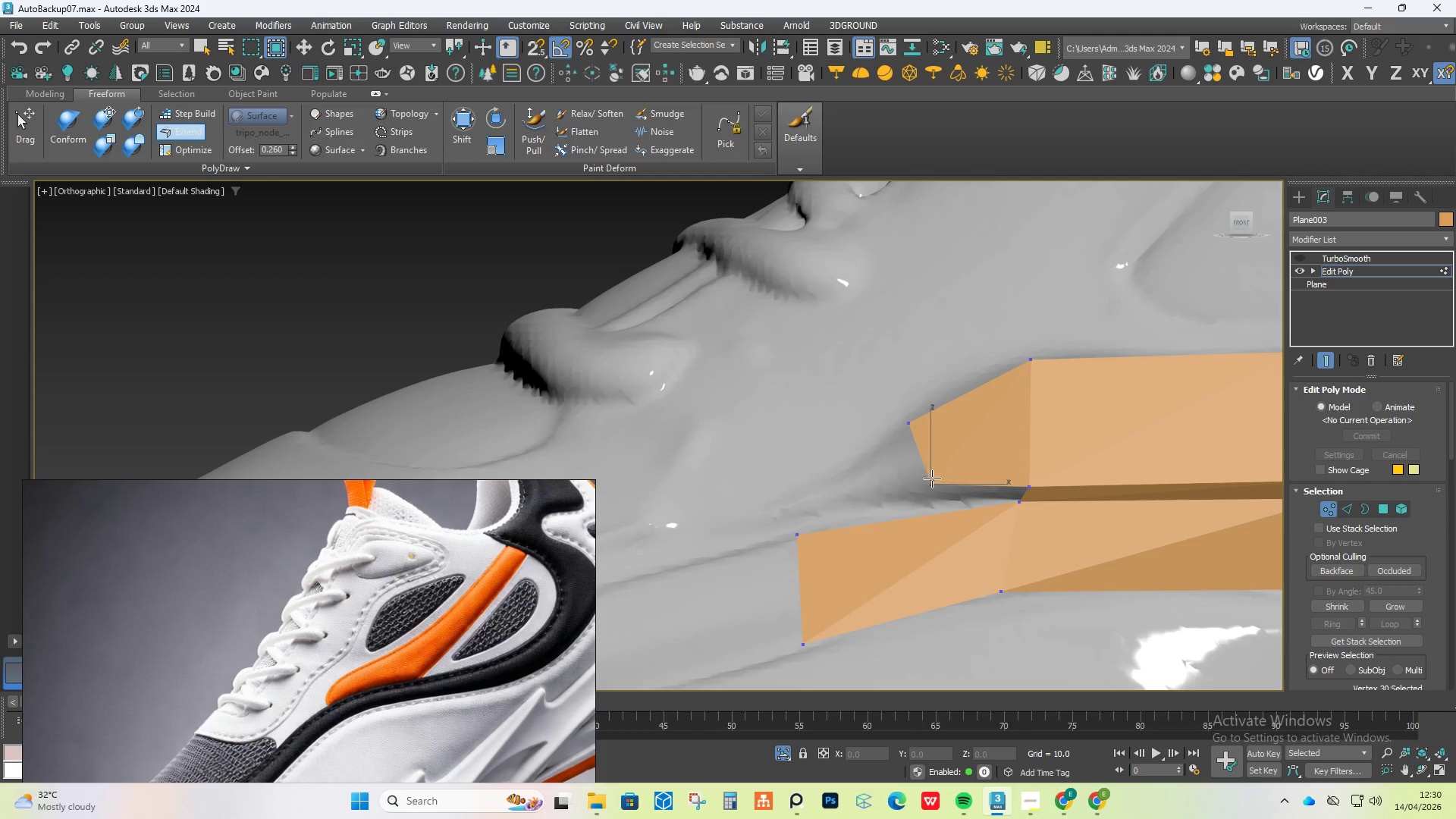 
left_click_drag(start_coordinate=[929, 482], to_coordinate=[922, 497])
 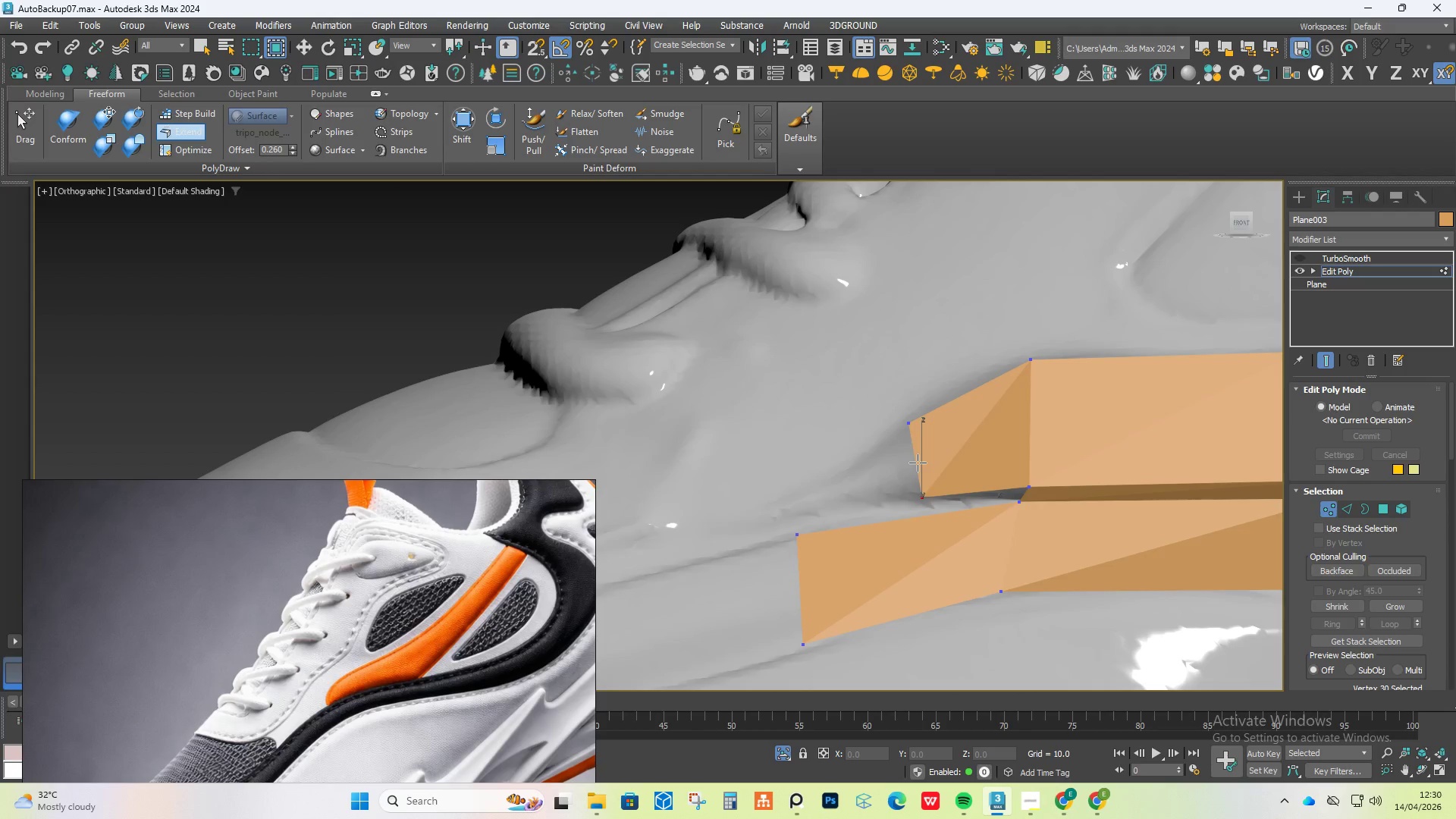 
hold_key(key=AltLeft, duration=0.69)
 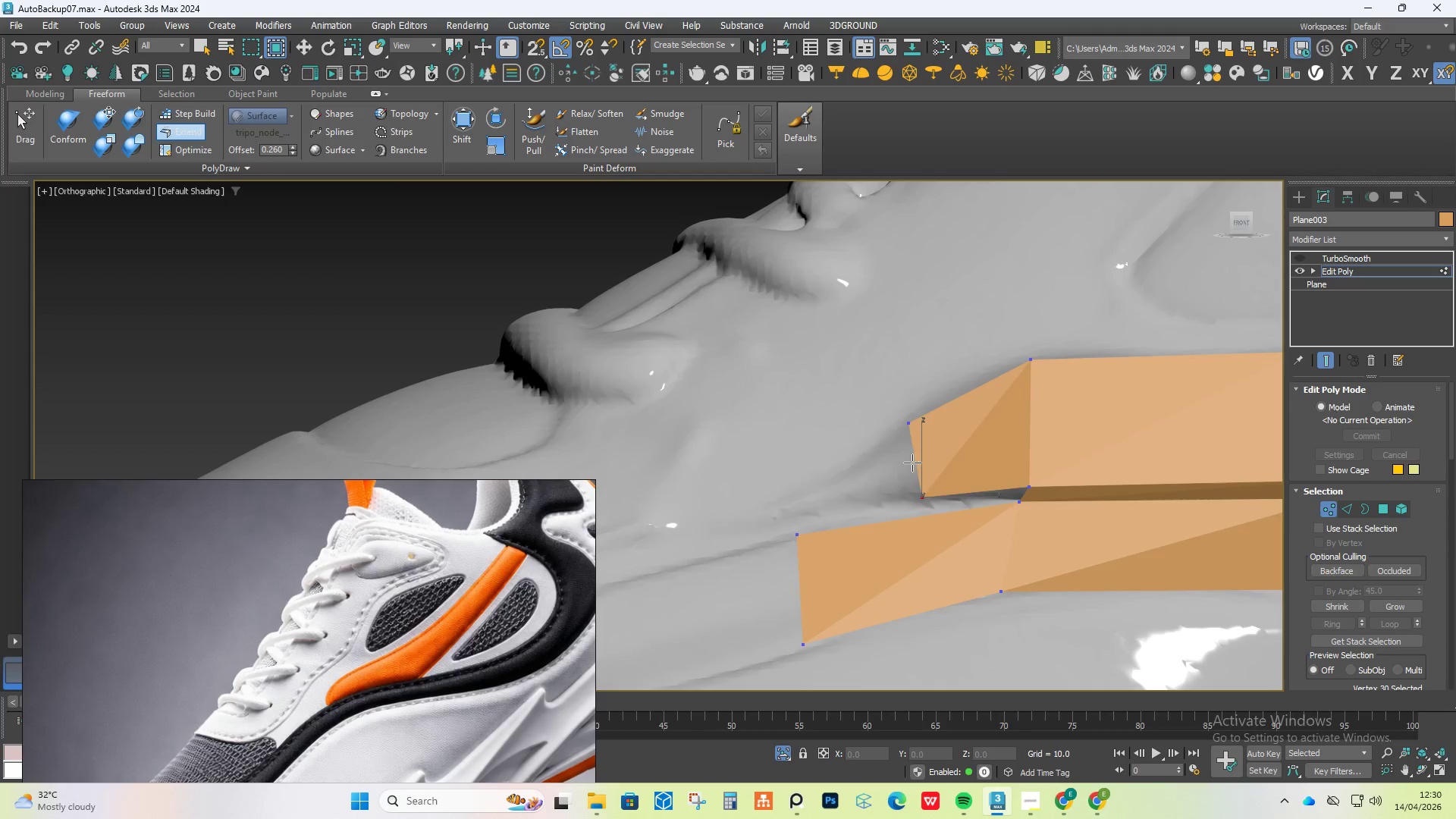 
hold_key(key=AltLeft, duration=1.72)
left_click_drag(start_coordinate=[917, 462], to_coordinate=[817, 492])
 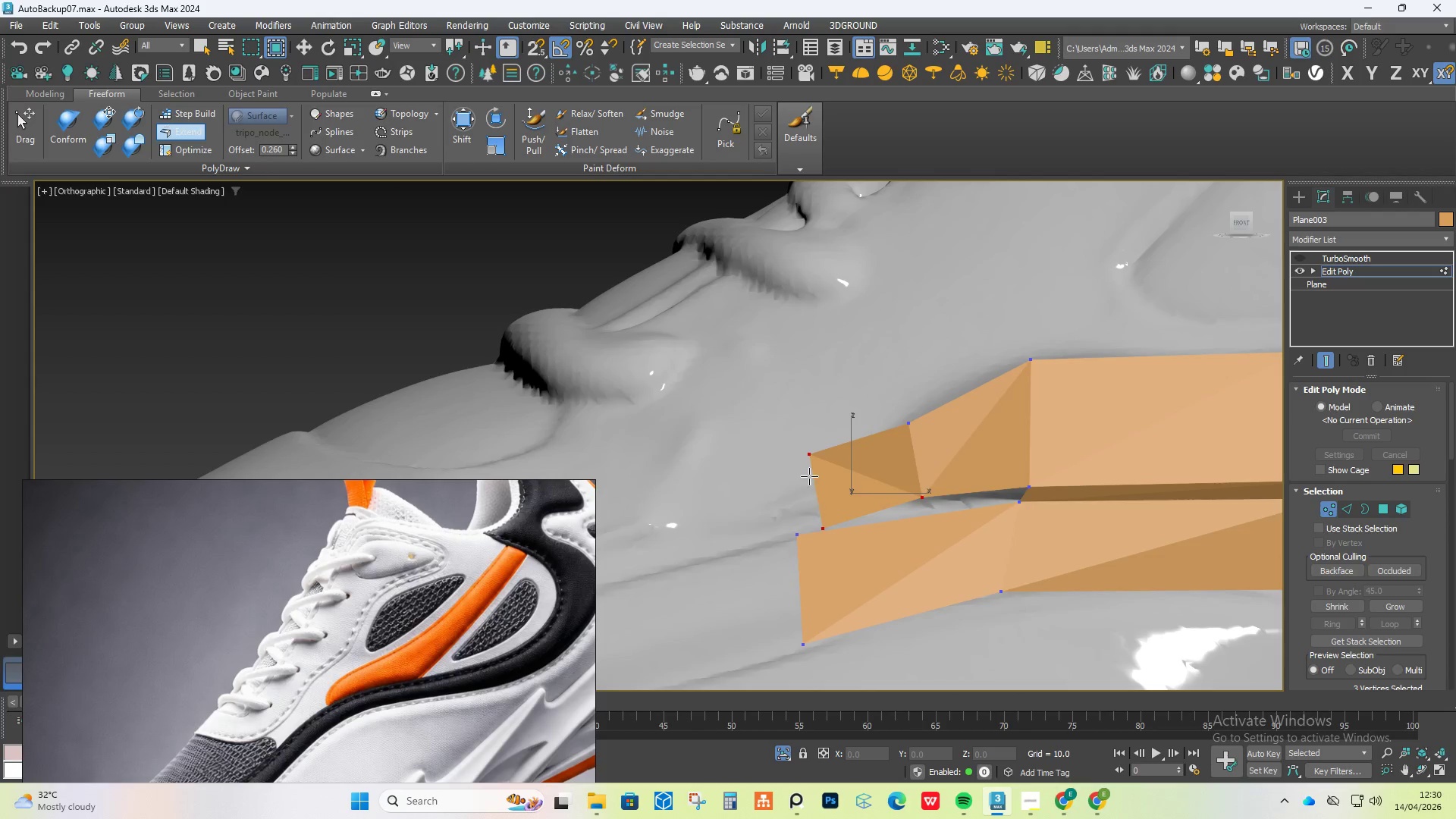 
hold_key(key=ControlLeft, duration=3.88)
left_click_drag(start_coordinate=[802, 451], to_coordinate=[771, 515])
 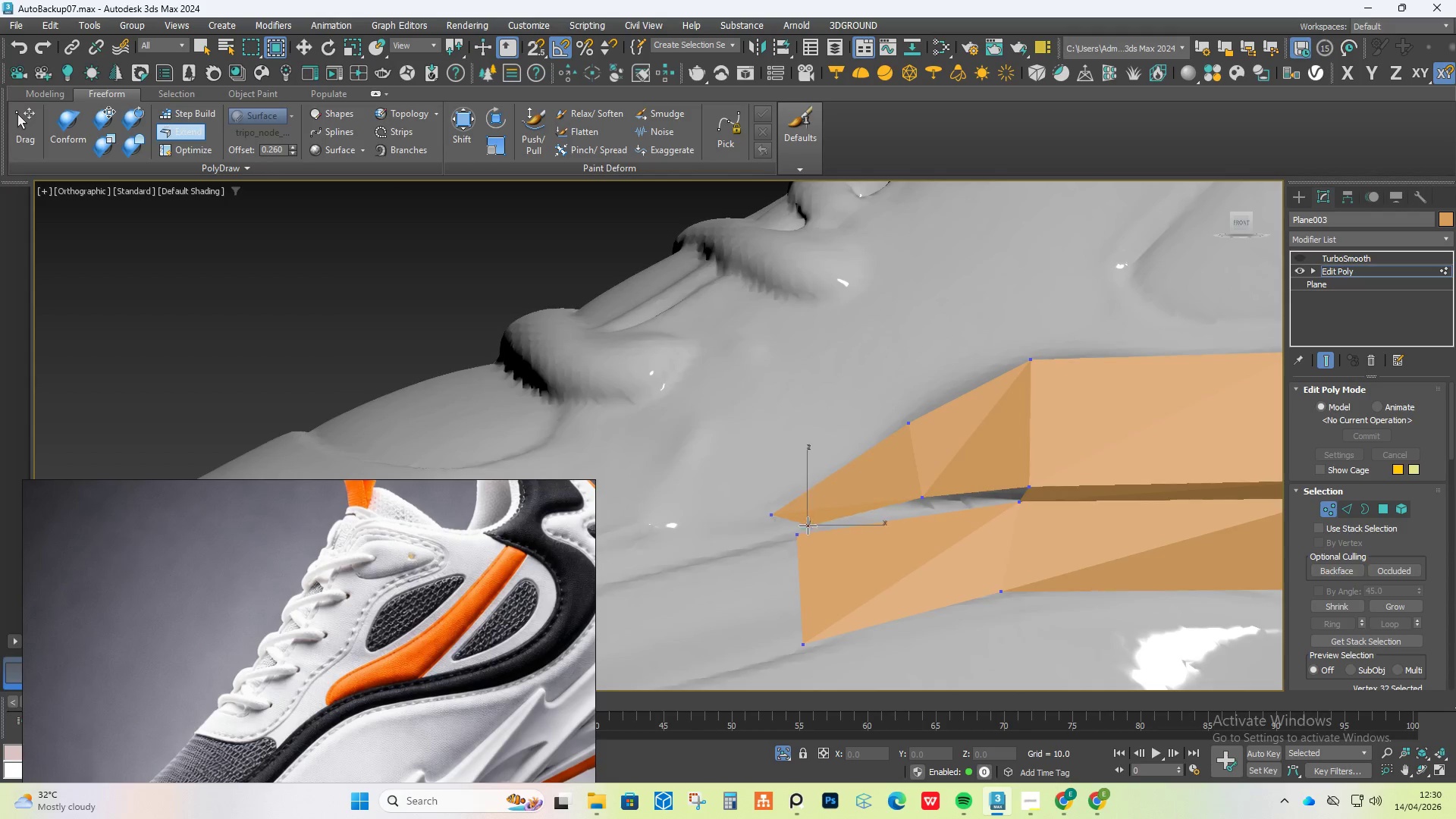 
hold_key(key=AltLeft, duration=1.5)
left_click_drag(start_coordinate=[820, 528], to_coordinate=[783, 527])
 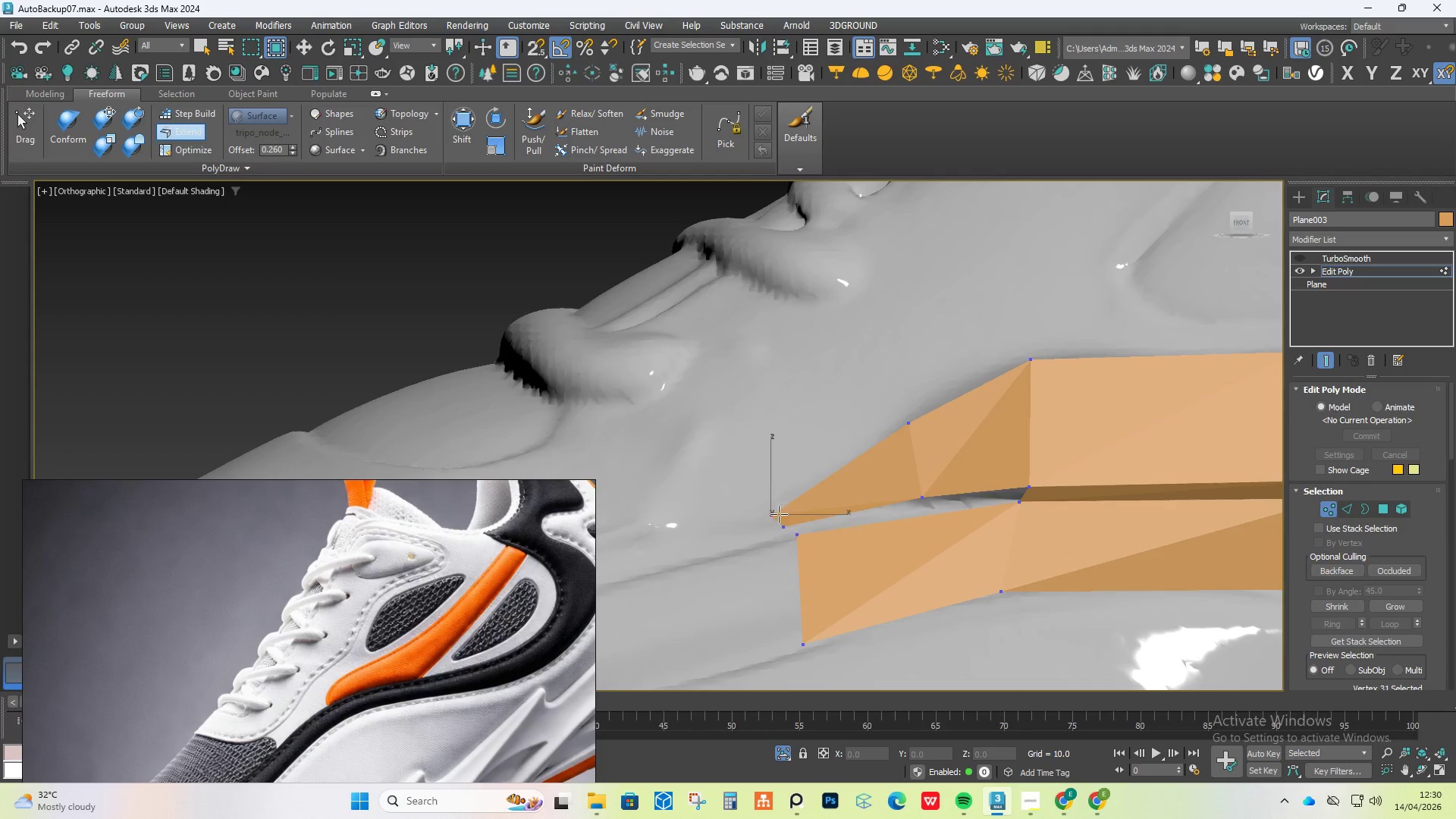 
hold_key(key=AltLeft, duration=1.51)
left_click_drag(start_coordinate=[775, 514], to_coordinate=[783, 494])
 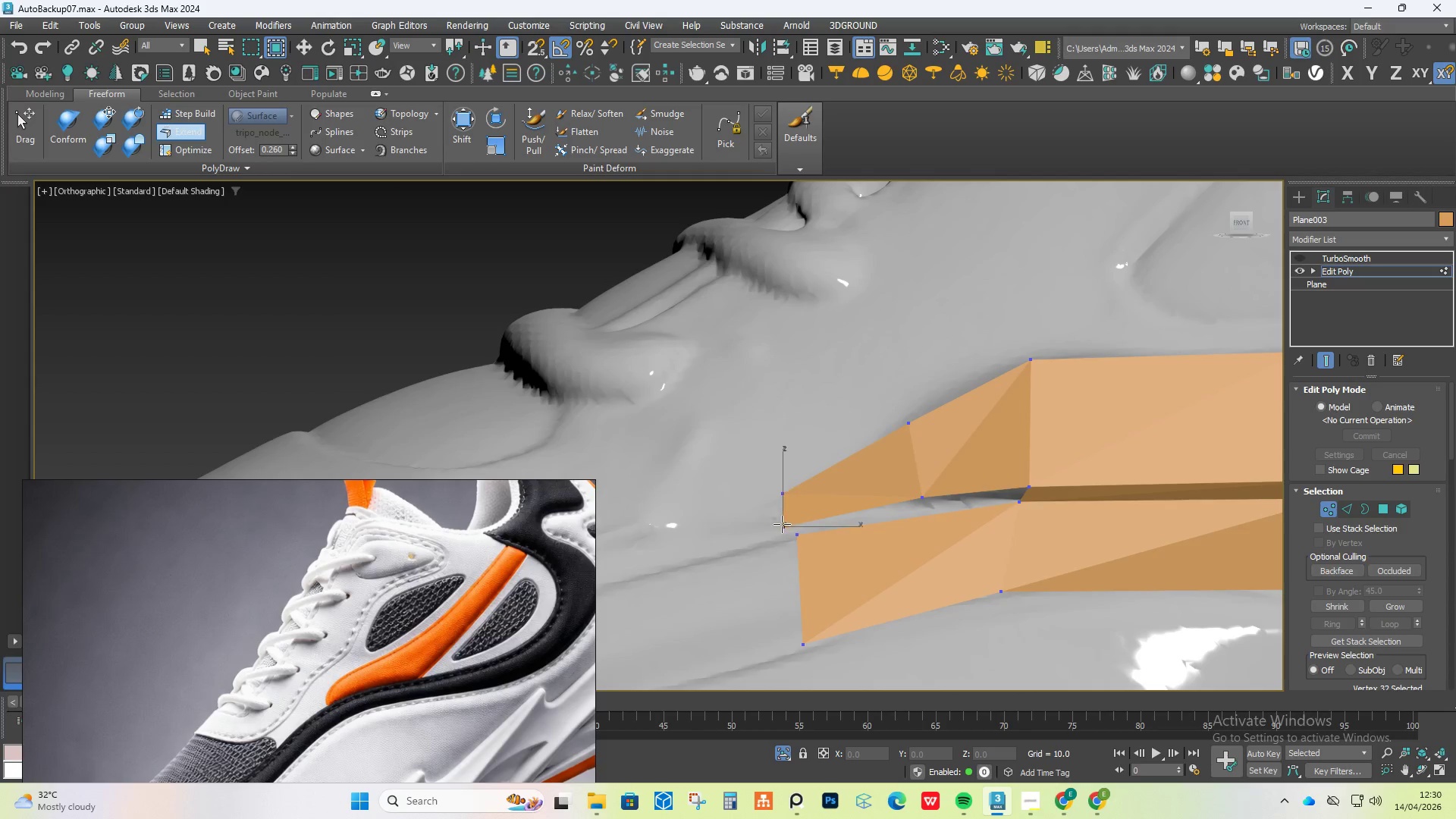 
left_click_drag(start_coordinate=[782, 524], to_coordinate=[791, 517])
 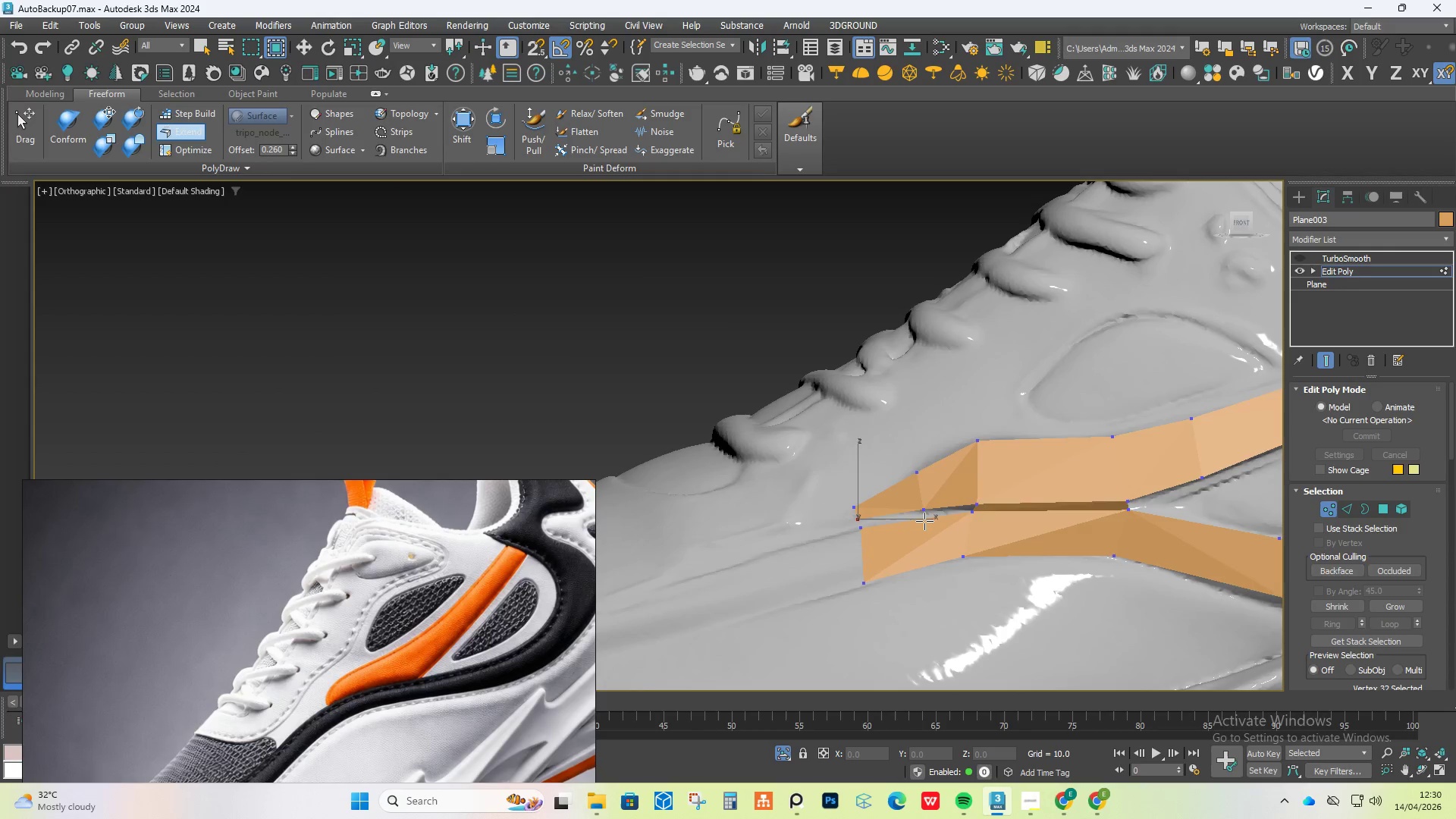 
key(Alt+Control+Shift+AltLeft)
 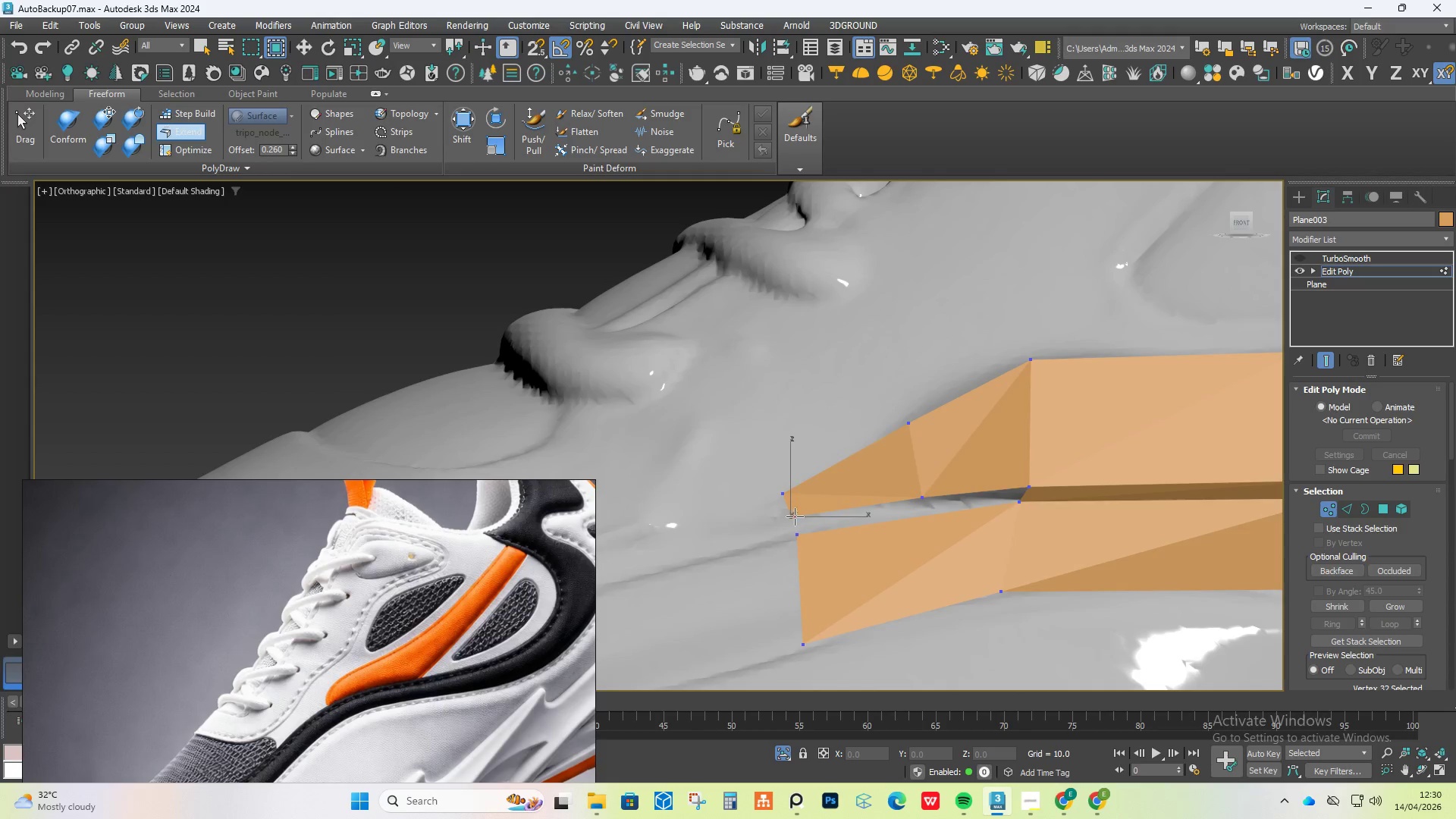 
key(Alt+Control+Shift+AltLeft)
 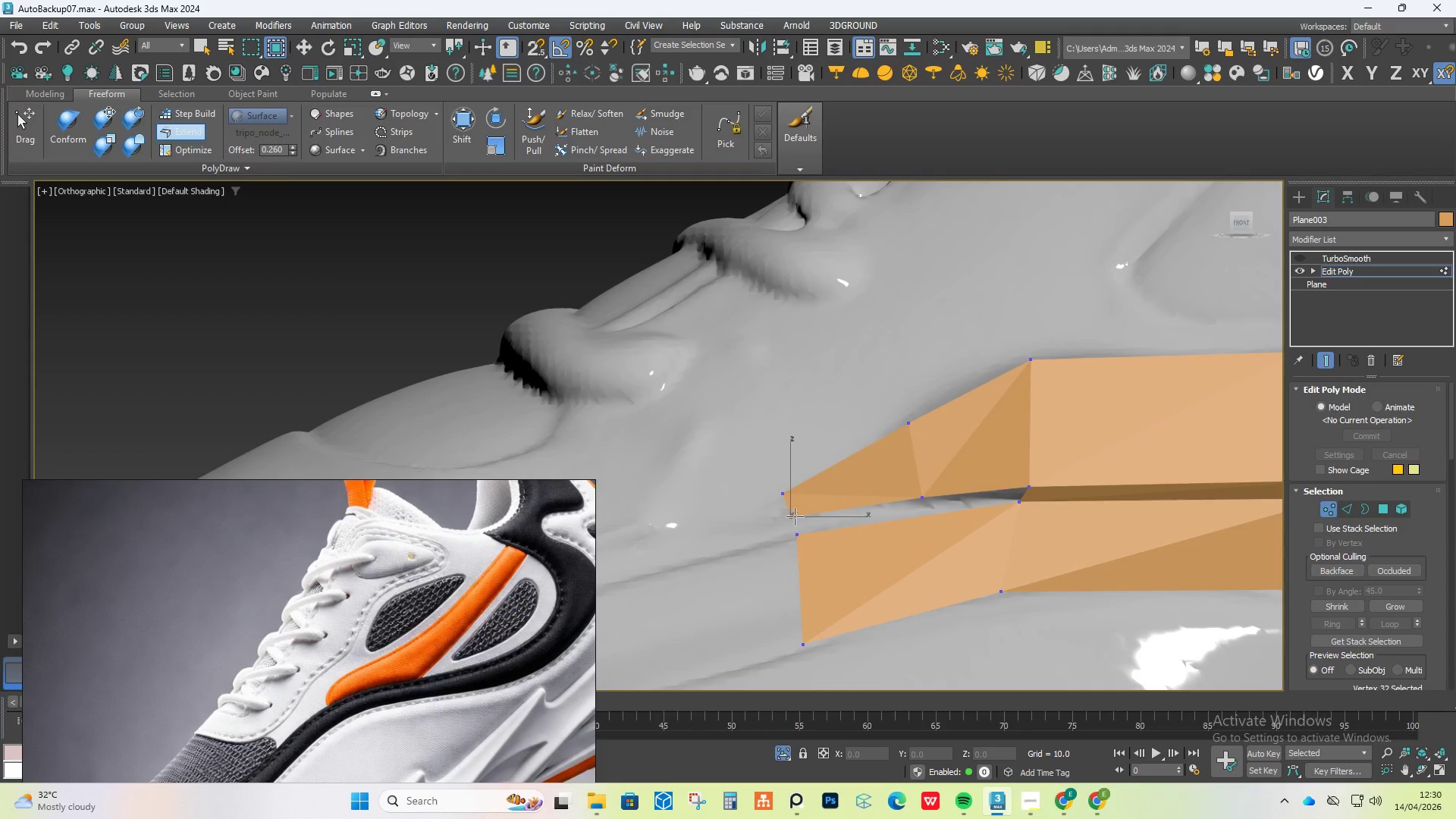 
key(Alt+Control+Shift+AltLeft)
 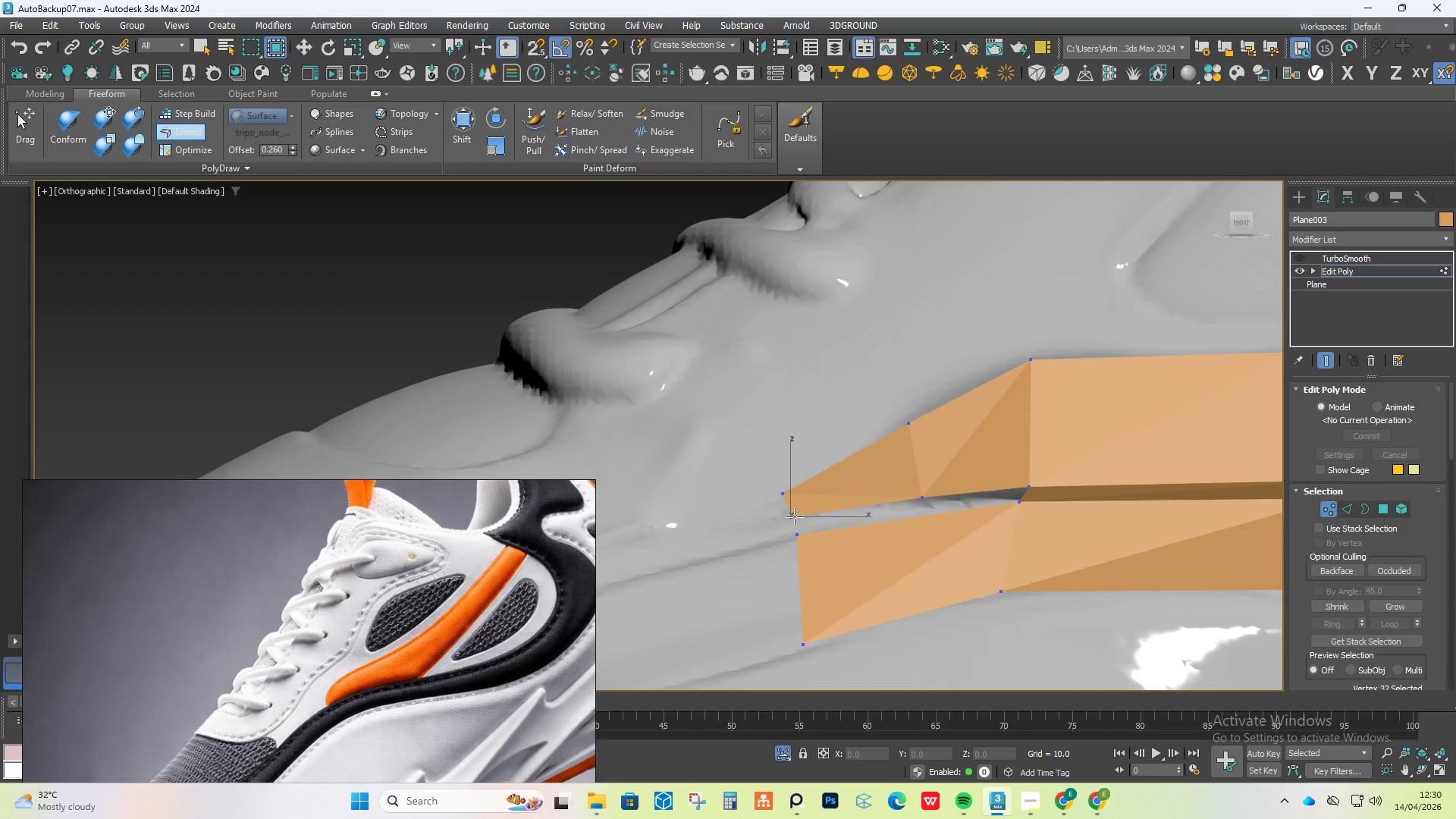 
key(Alt+Control+Shift+AltLeft)
 